 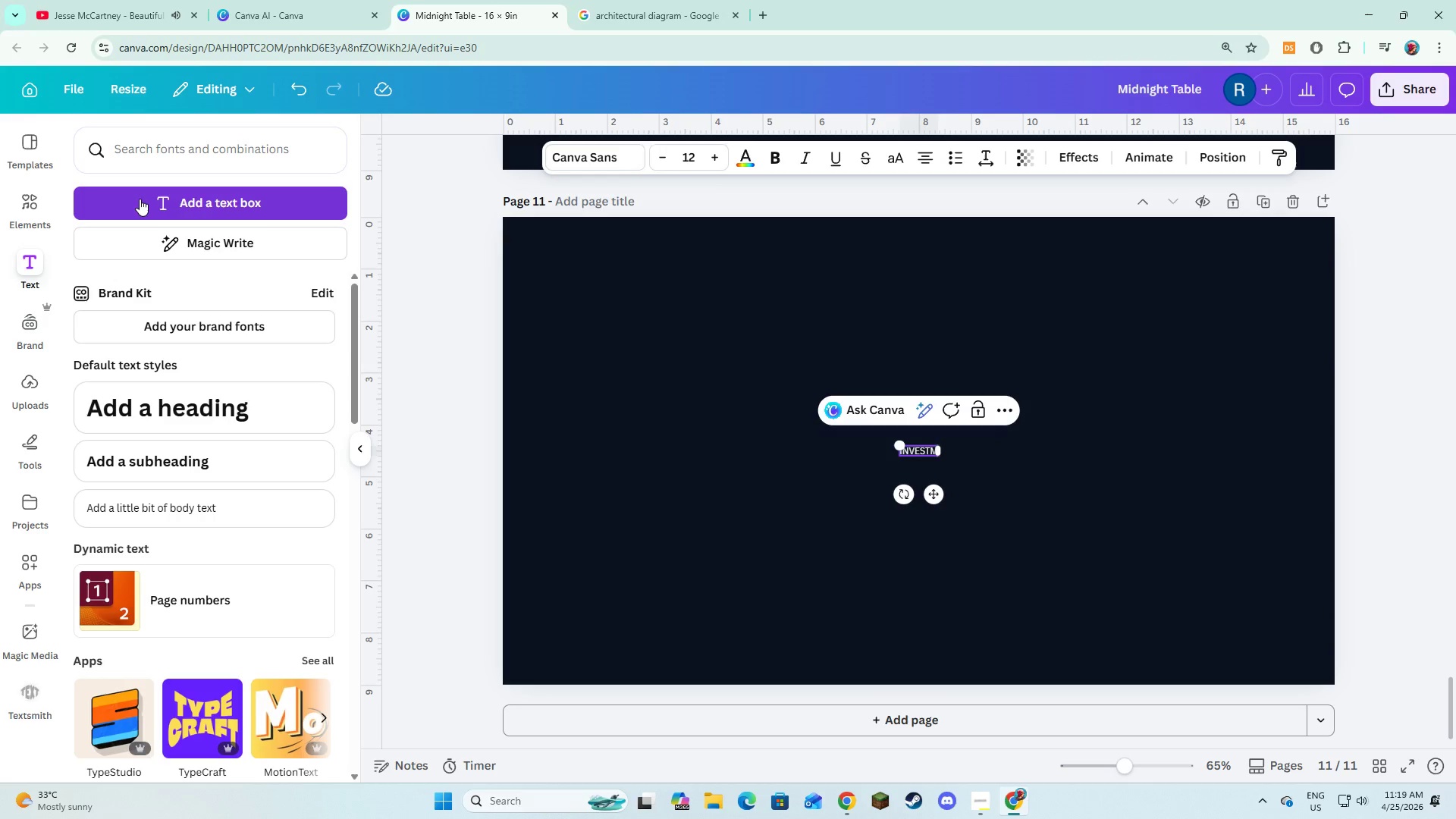 
type(MENT REQUIREMENT)
 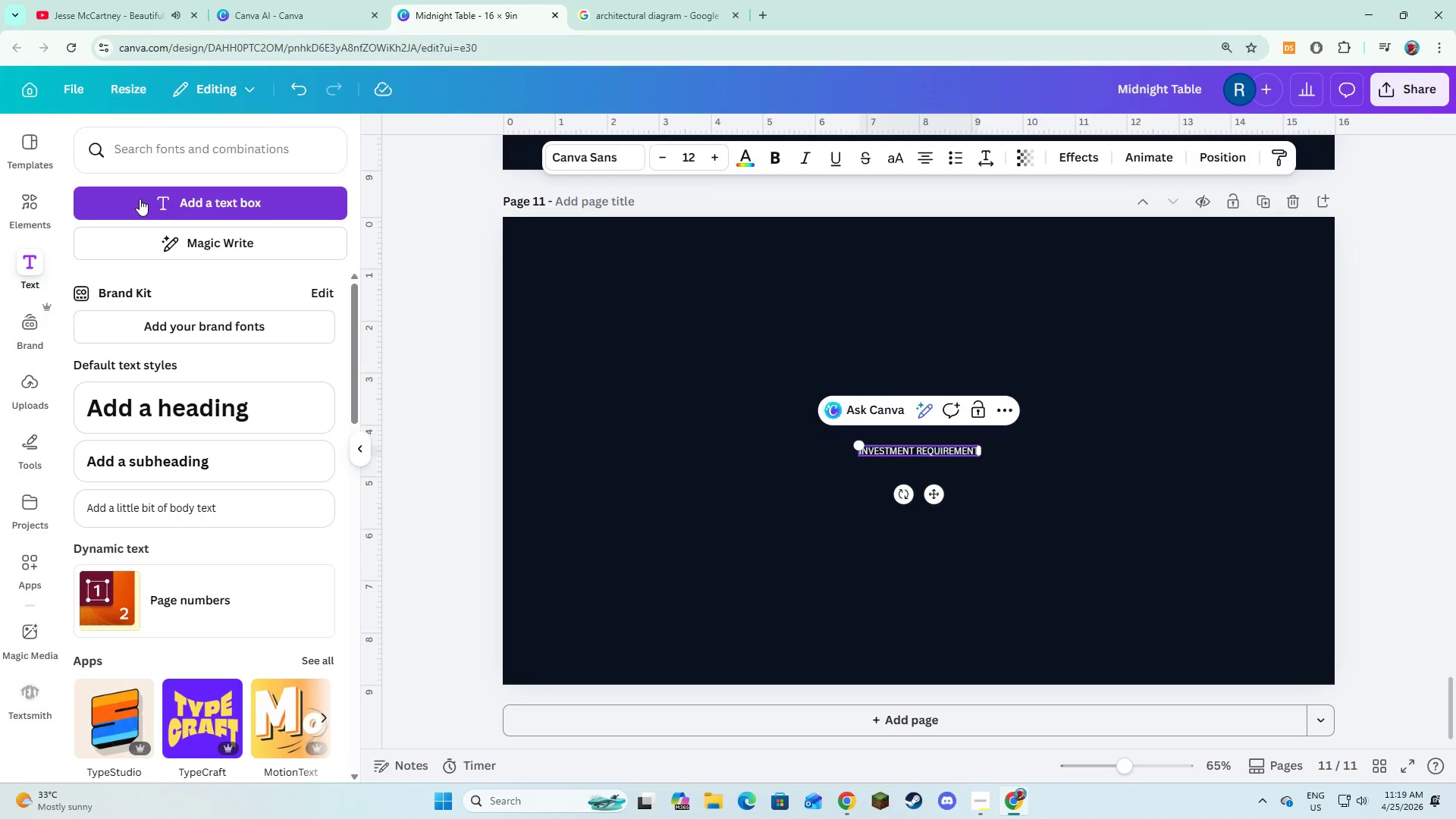 
key(Control+ControlLeft)
 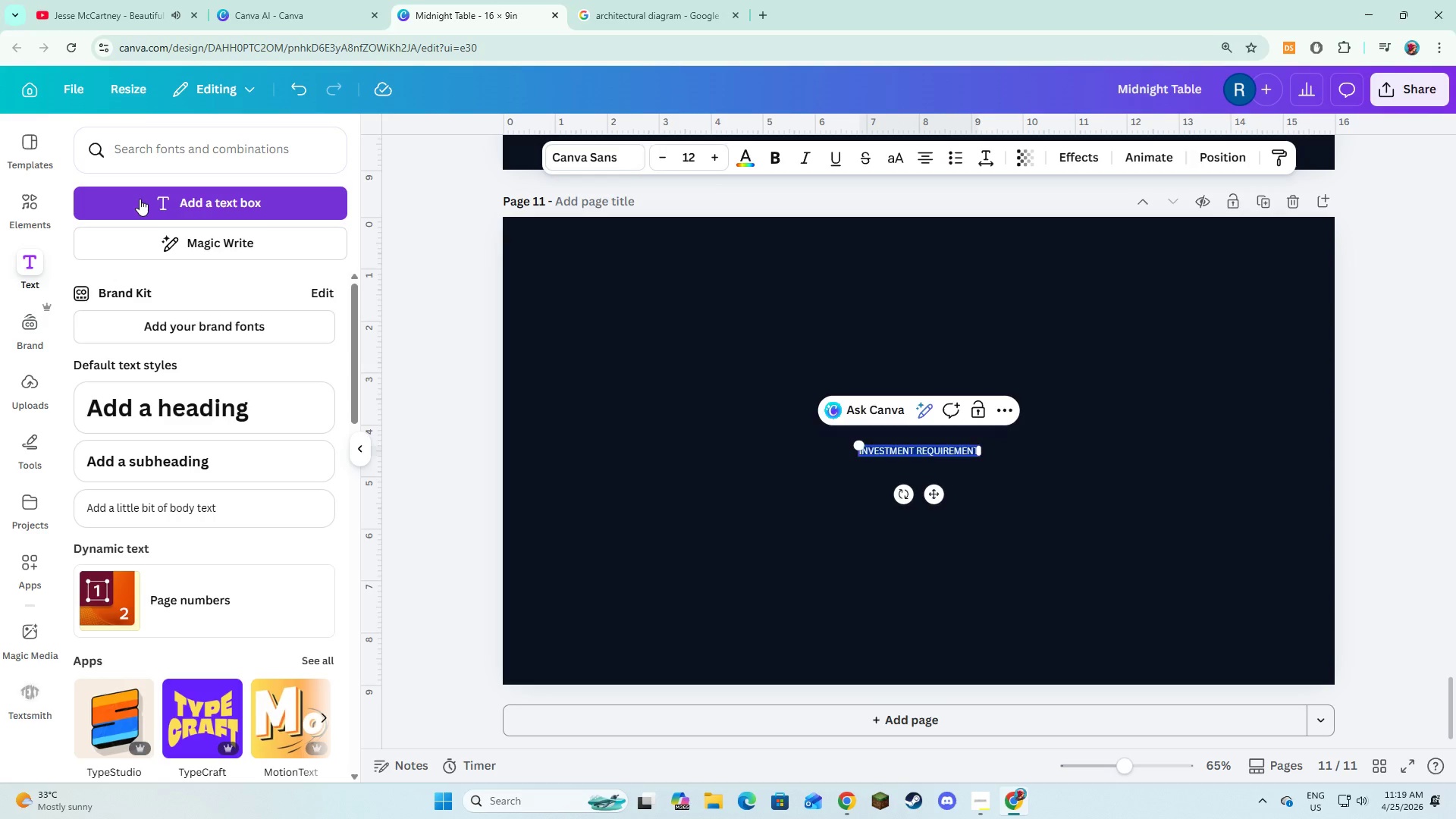 
key(Control+A)
 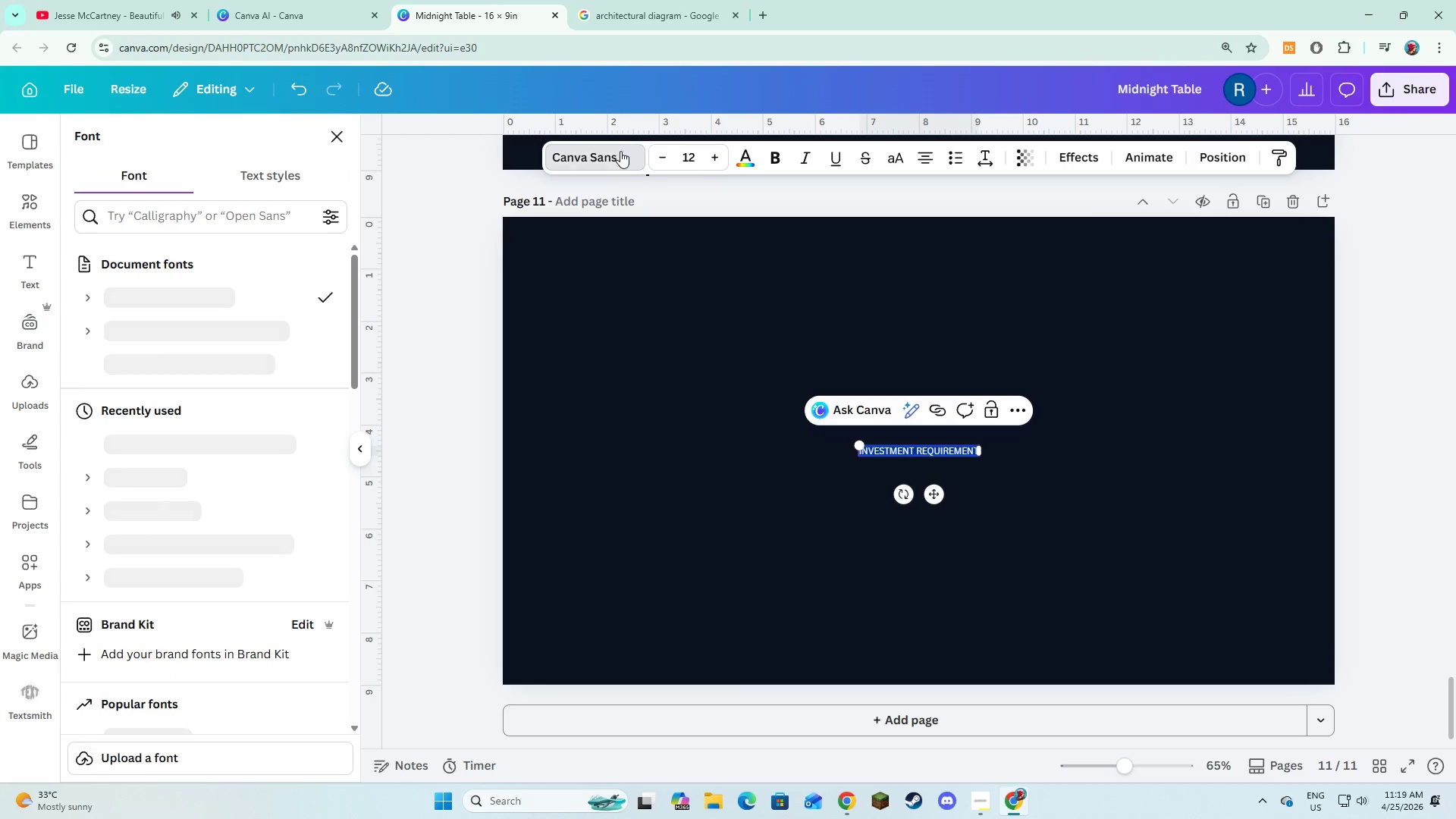 
left_click([223, 366])
 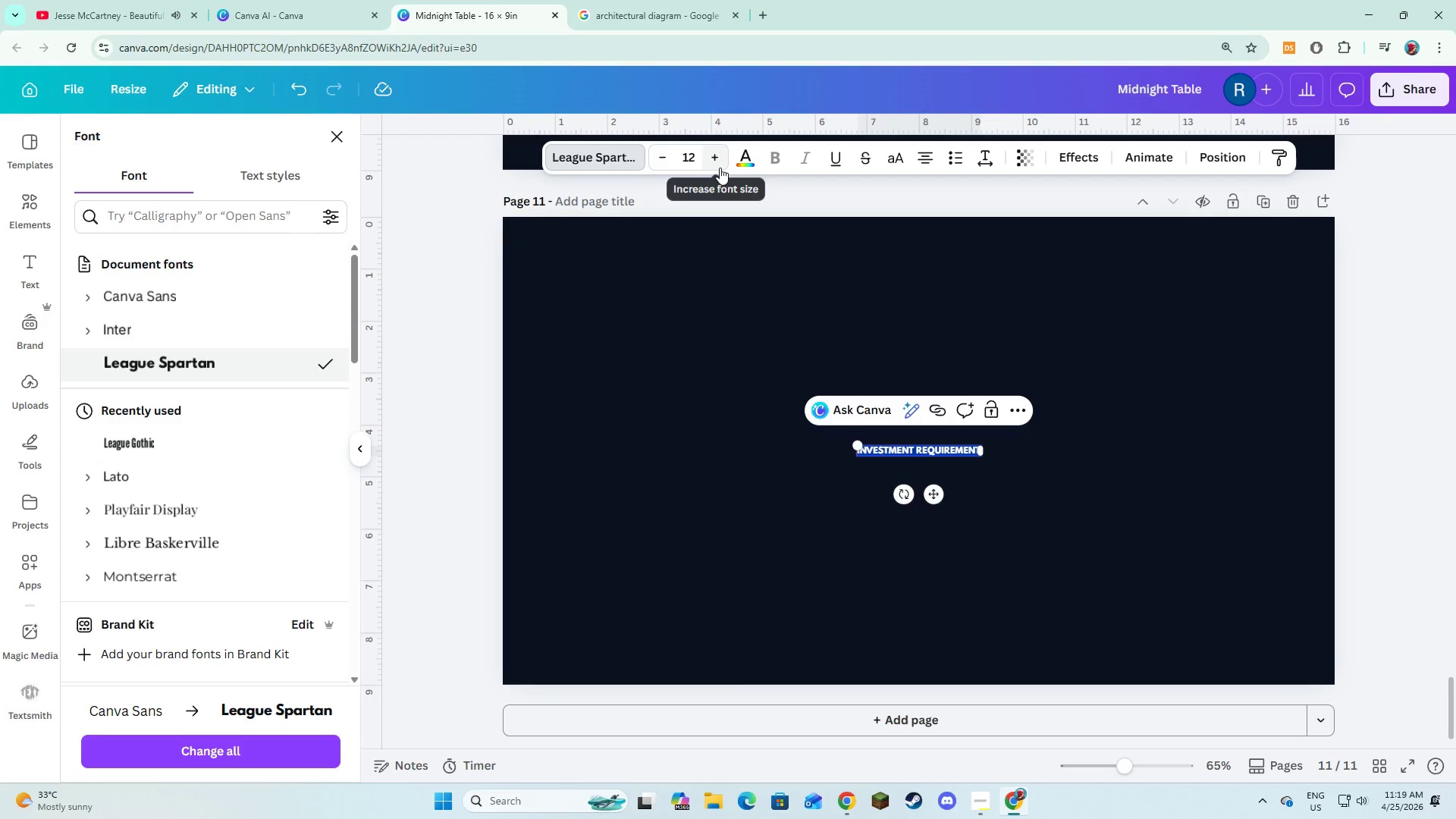 
double_click([720, 168])
 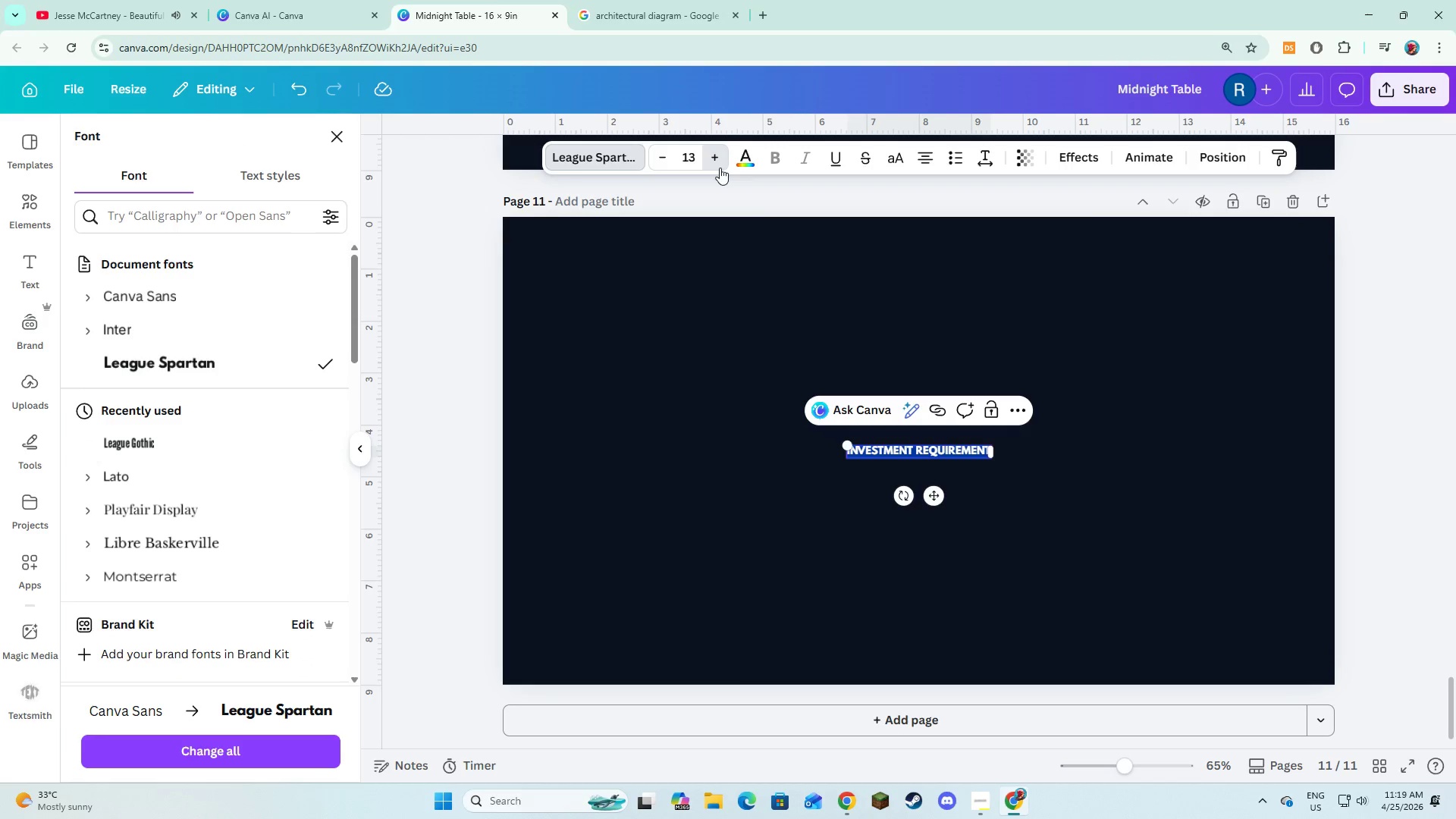 
triple_click([720, 168])
 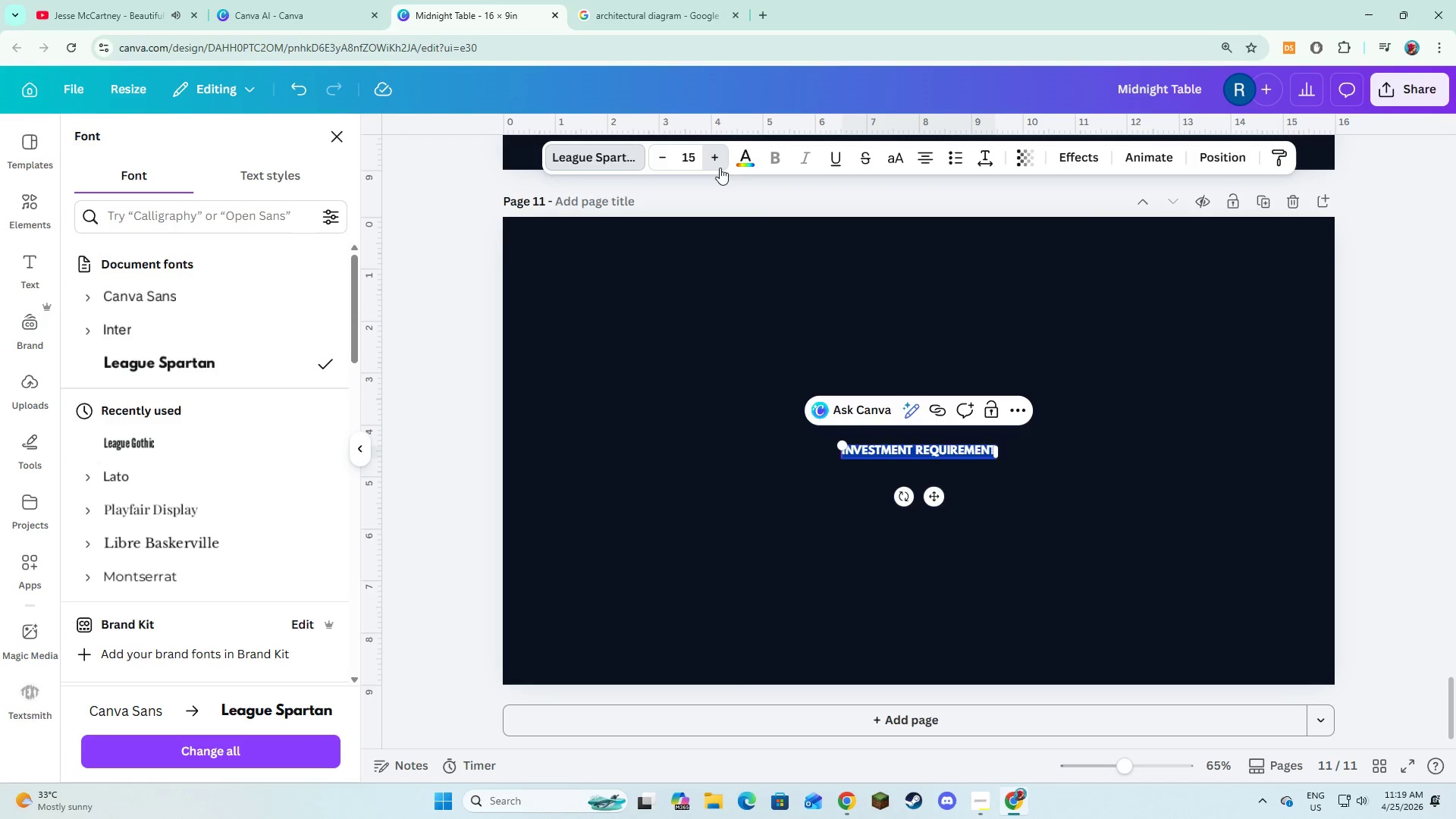 
triple_click([720, 168])
 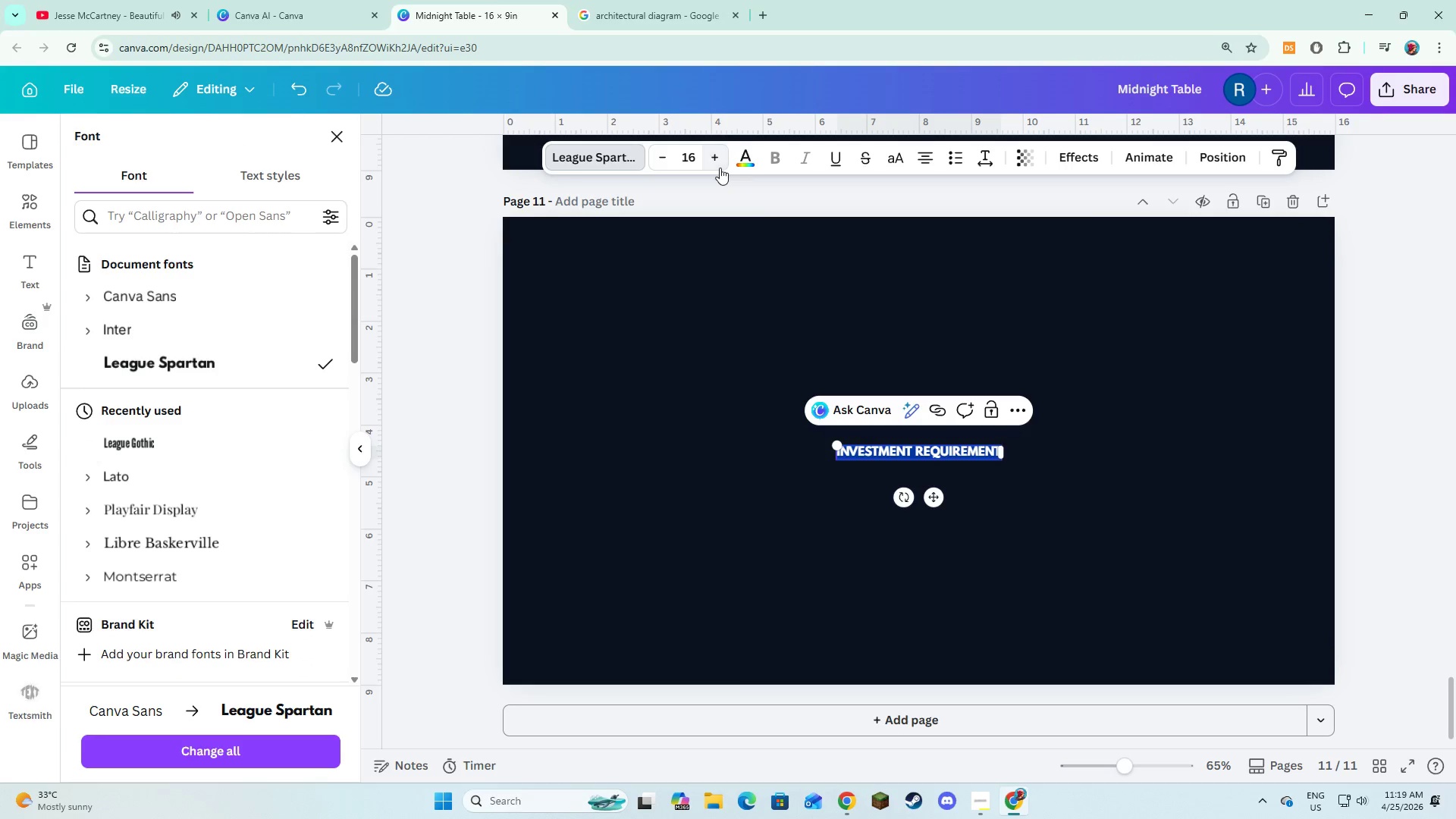 
triple_click([720, 168])
 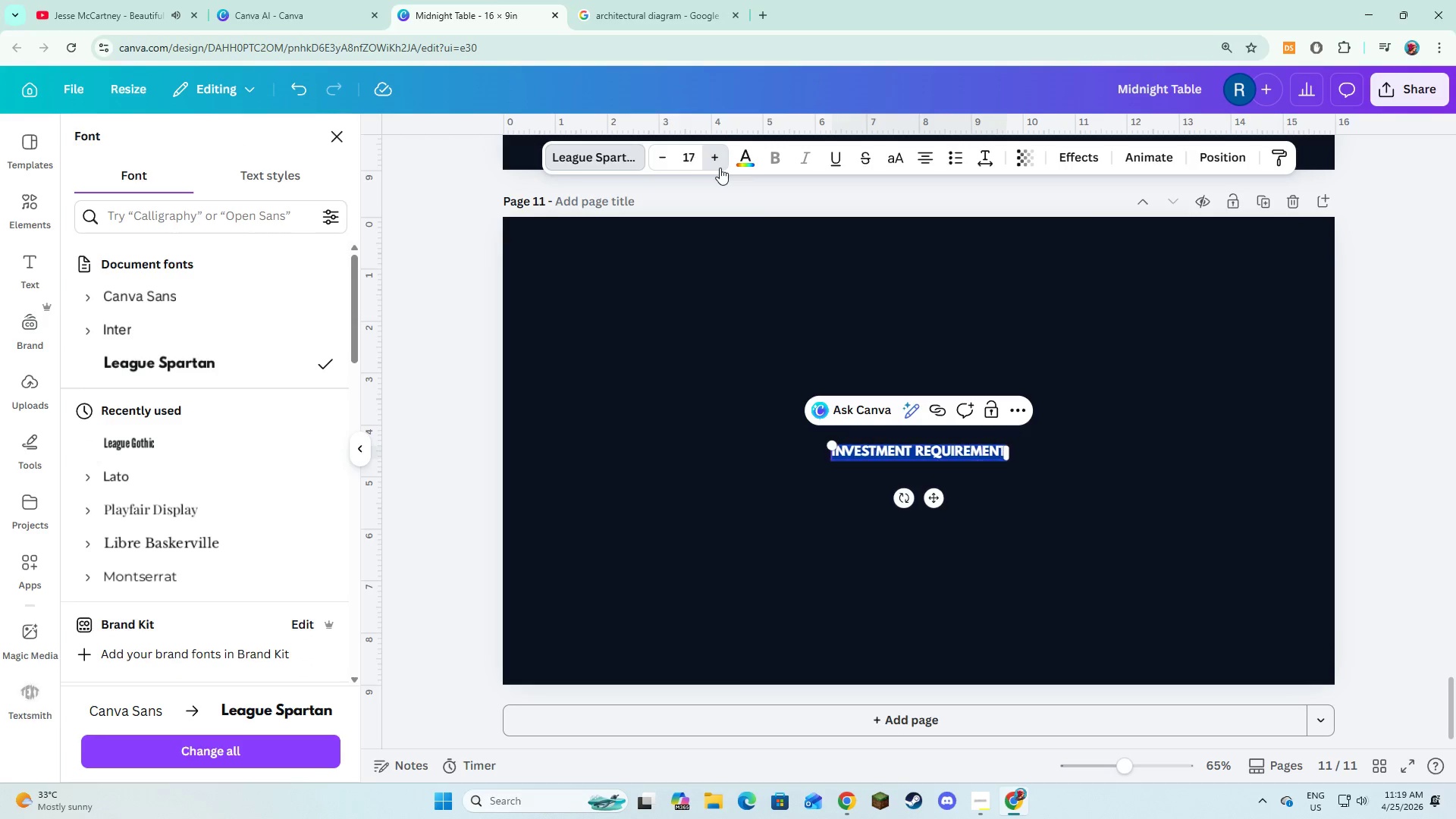 
triple_click([720, 168])
 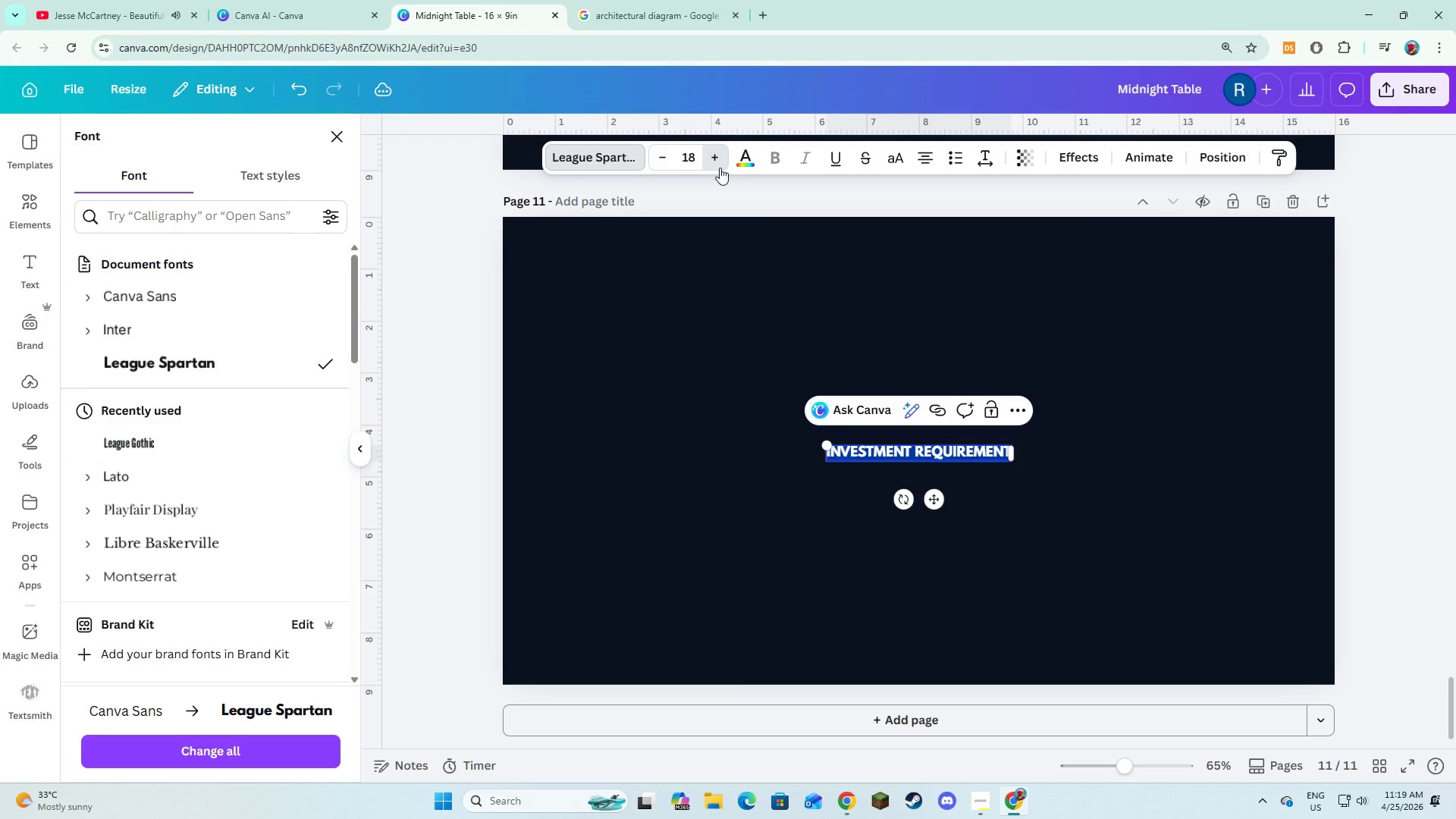 
triple_click([720, 168])
 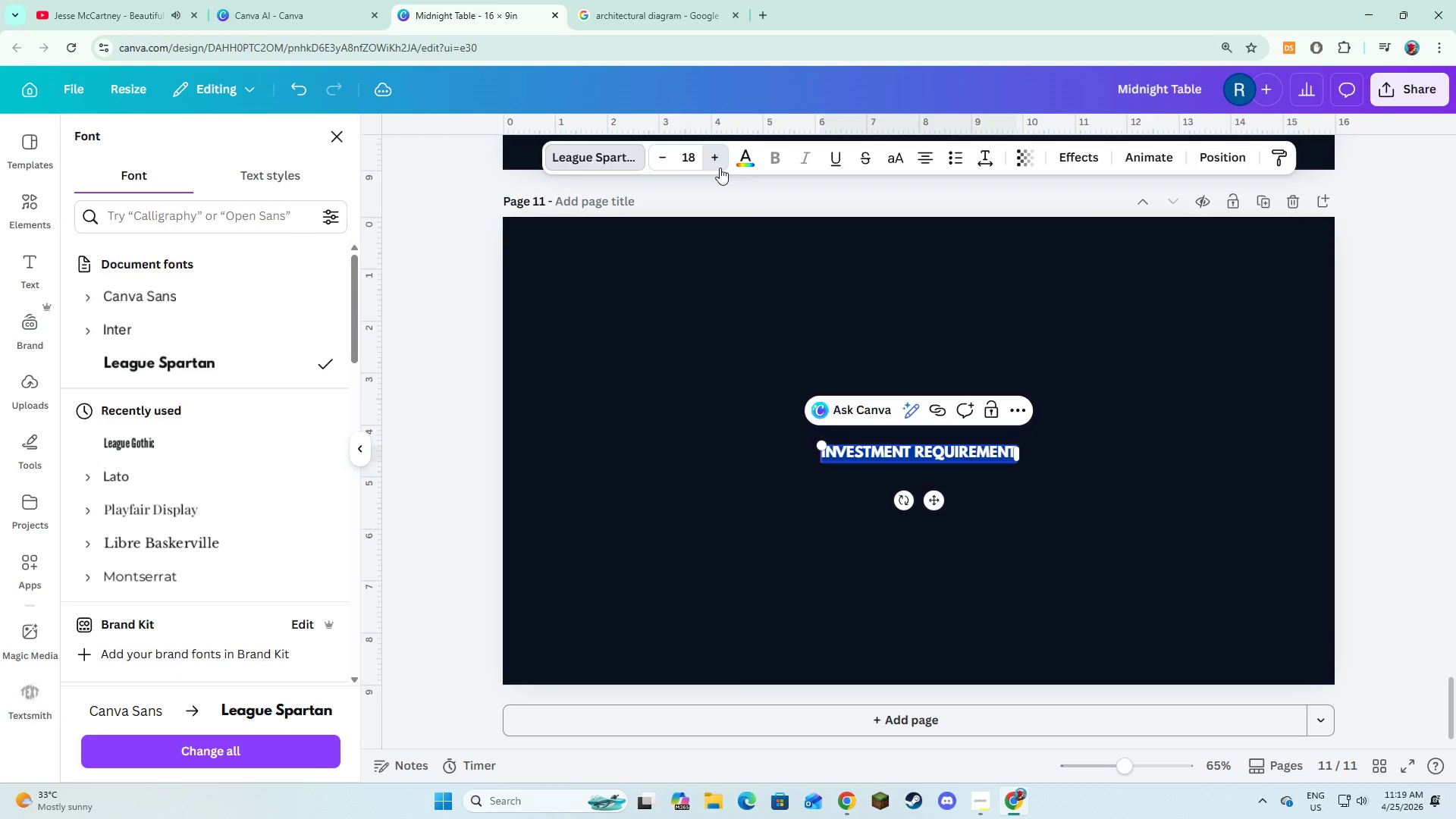 
triple_click([720, 168])
 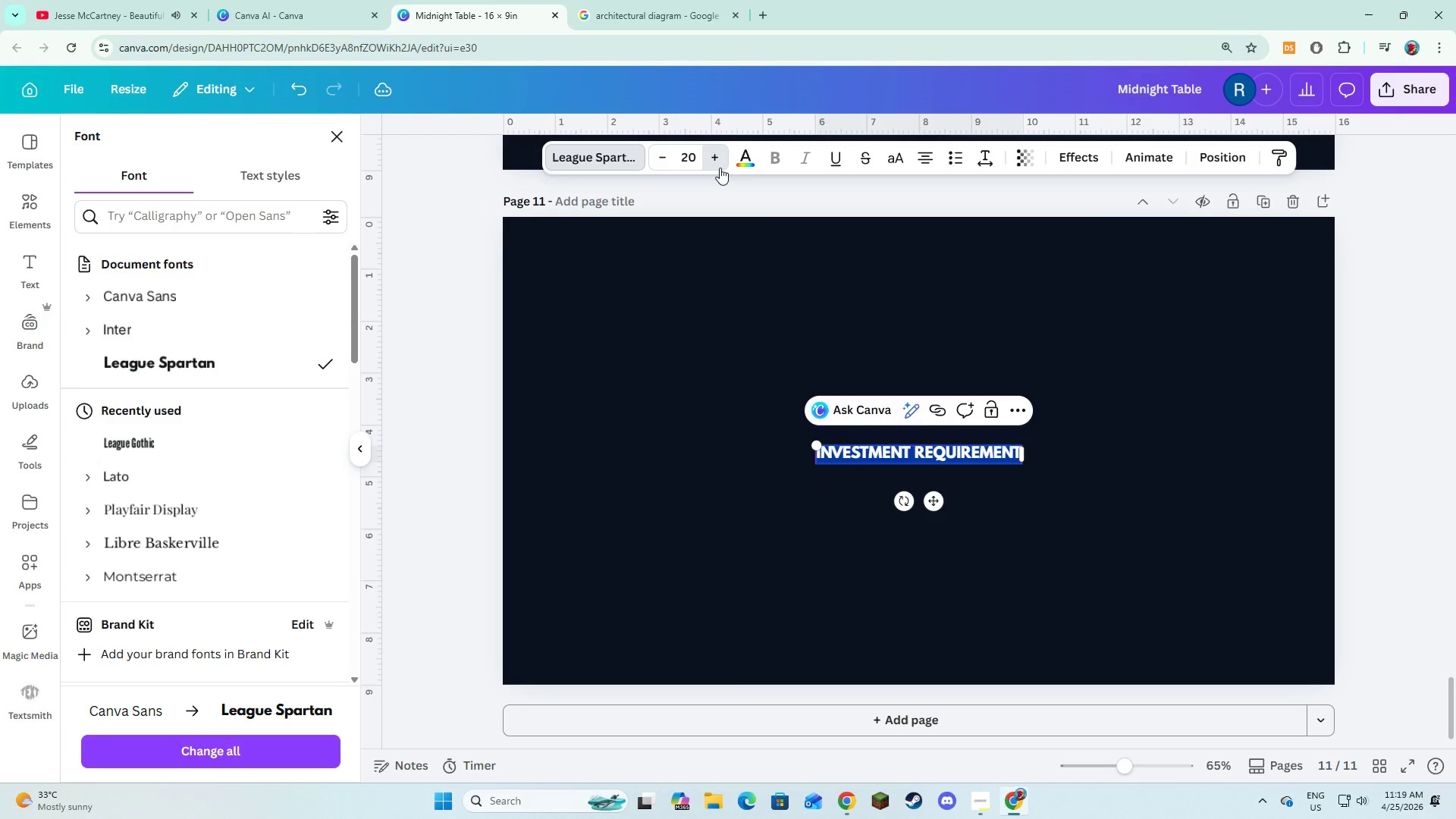 
triple_click([720, 168])
 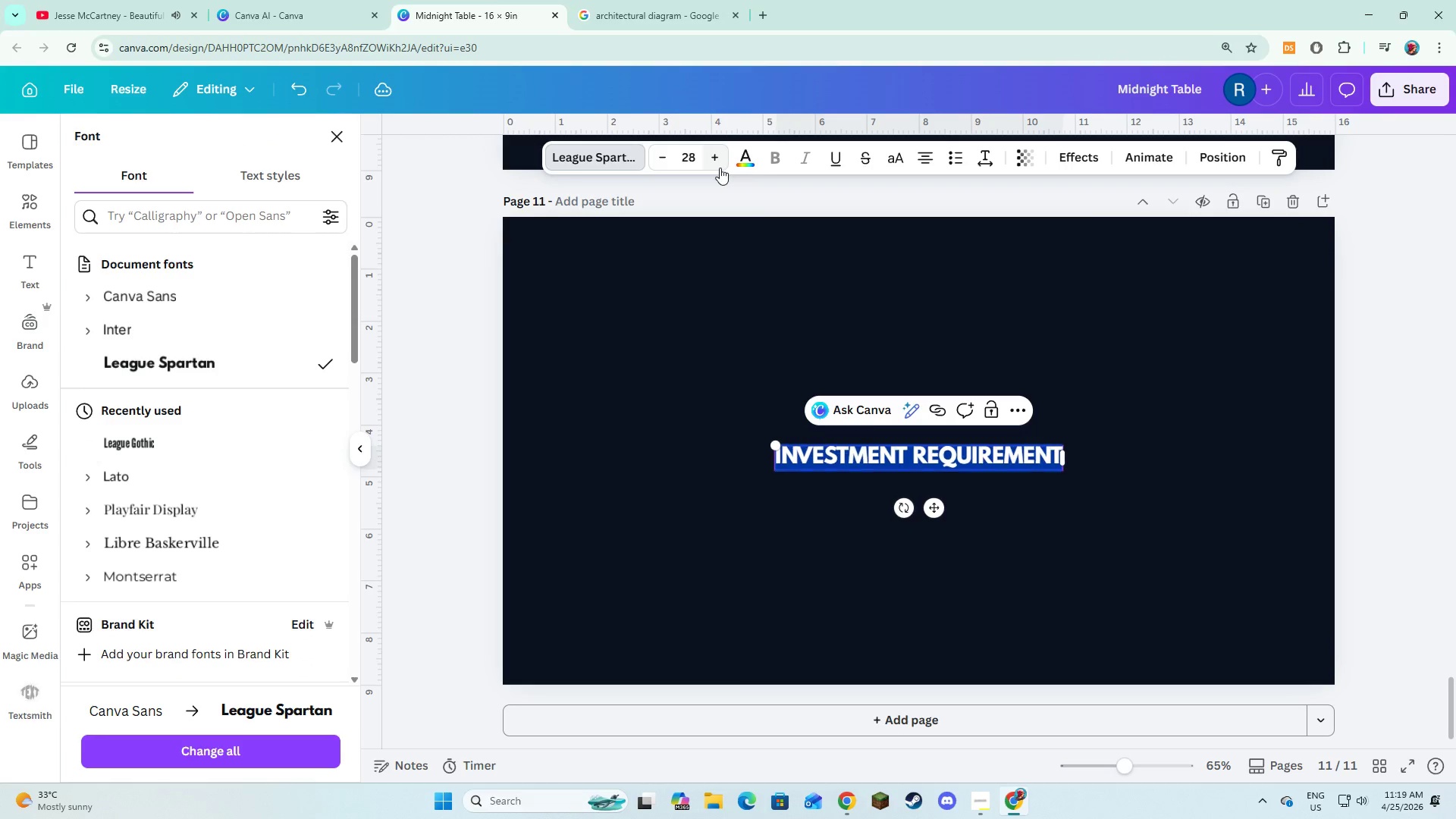 
triple_click([720, 168])
 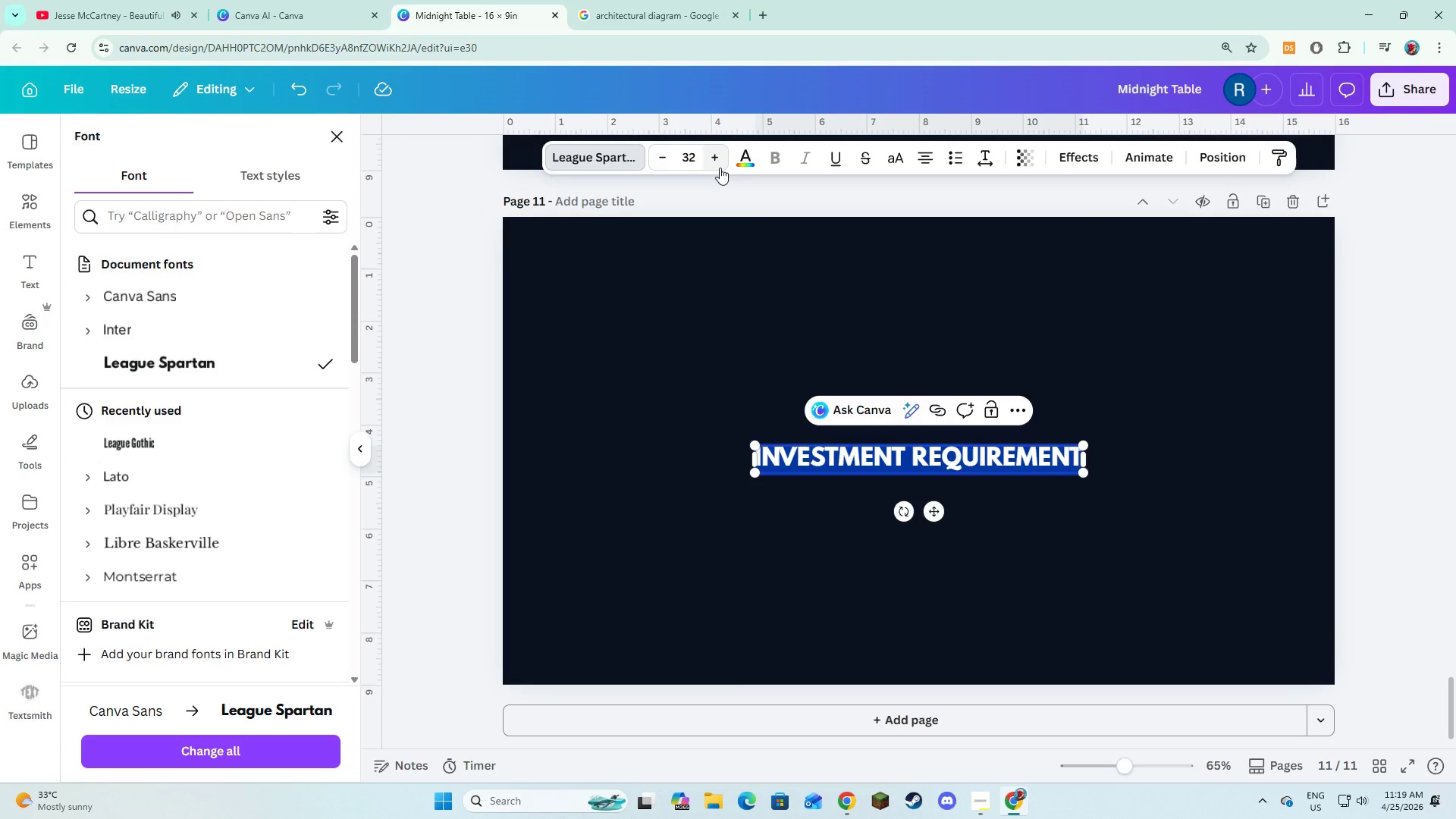 
double_click([720, 168])
 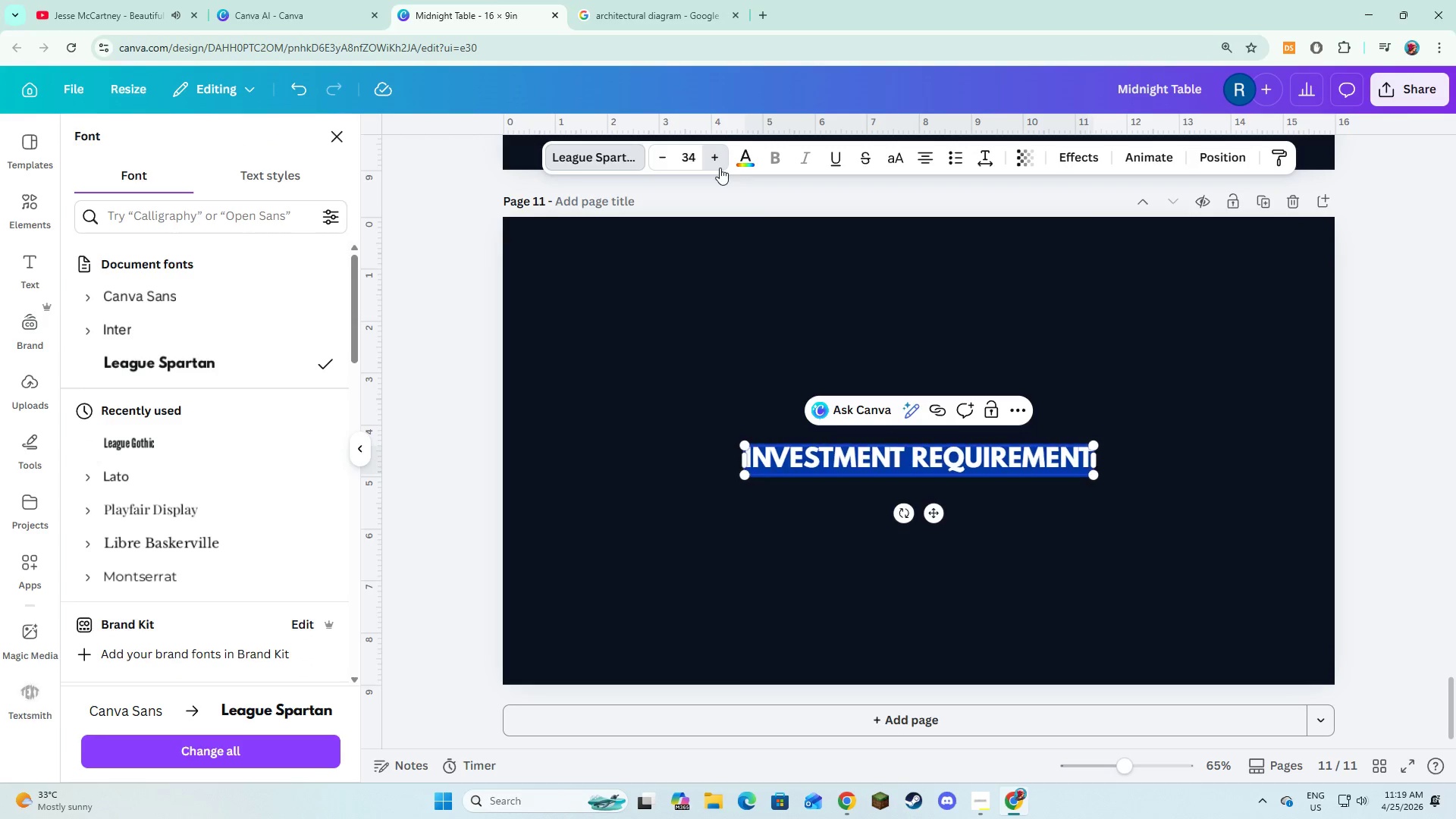 
triple_click([720, 168])
 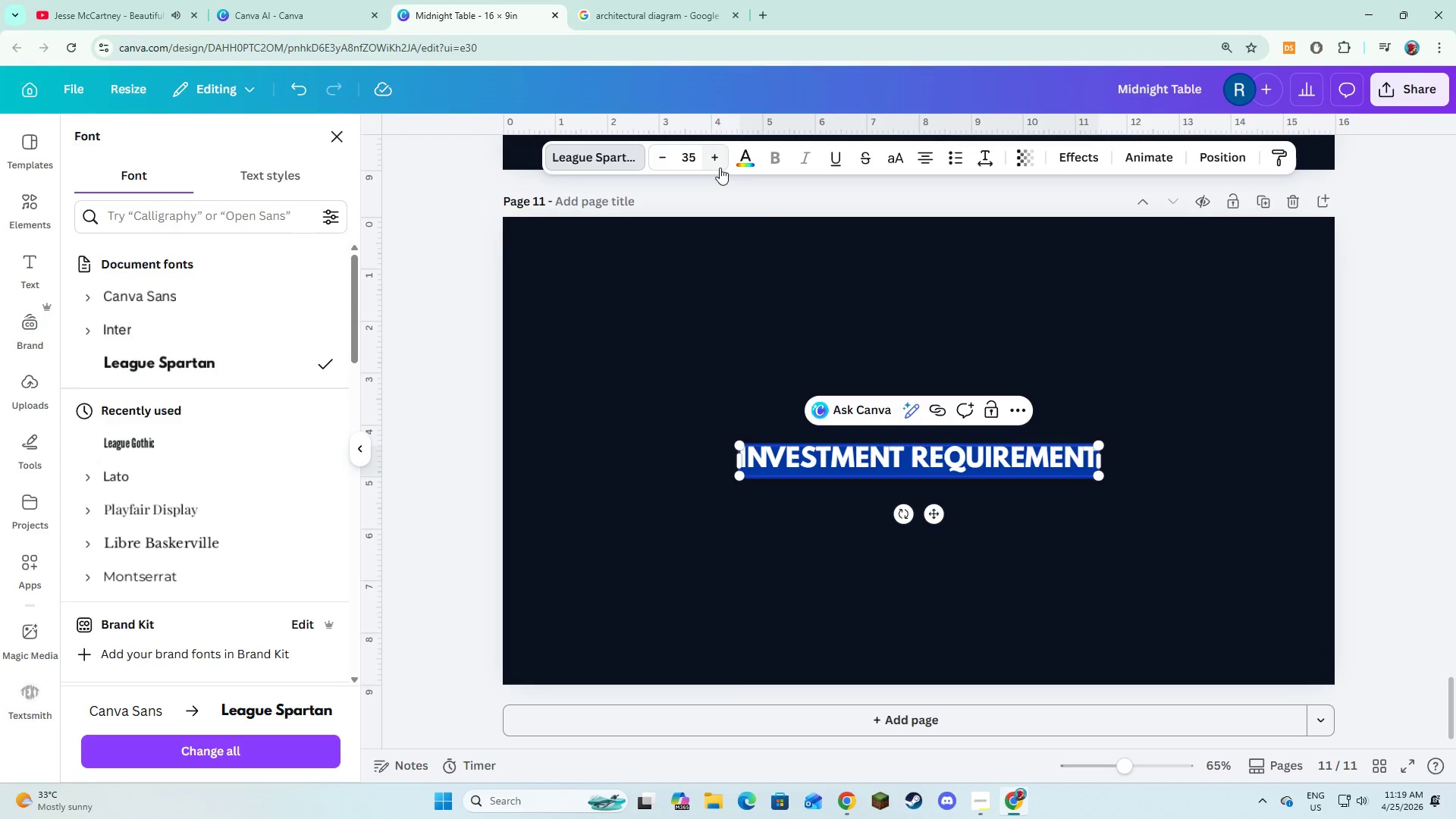 
triple_click([720, 168])
 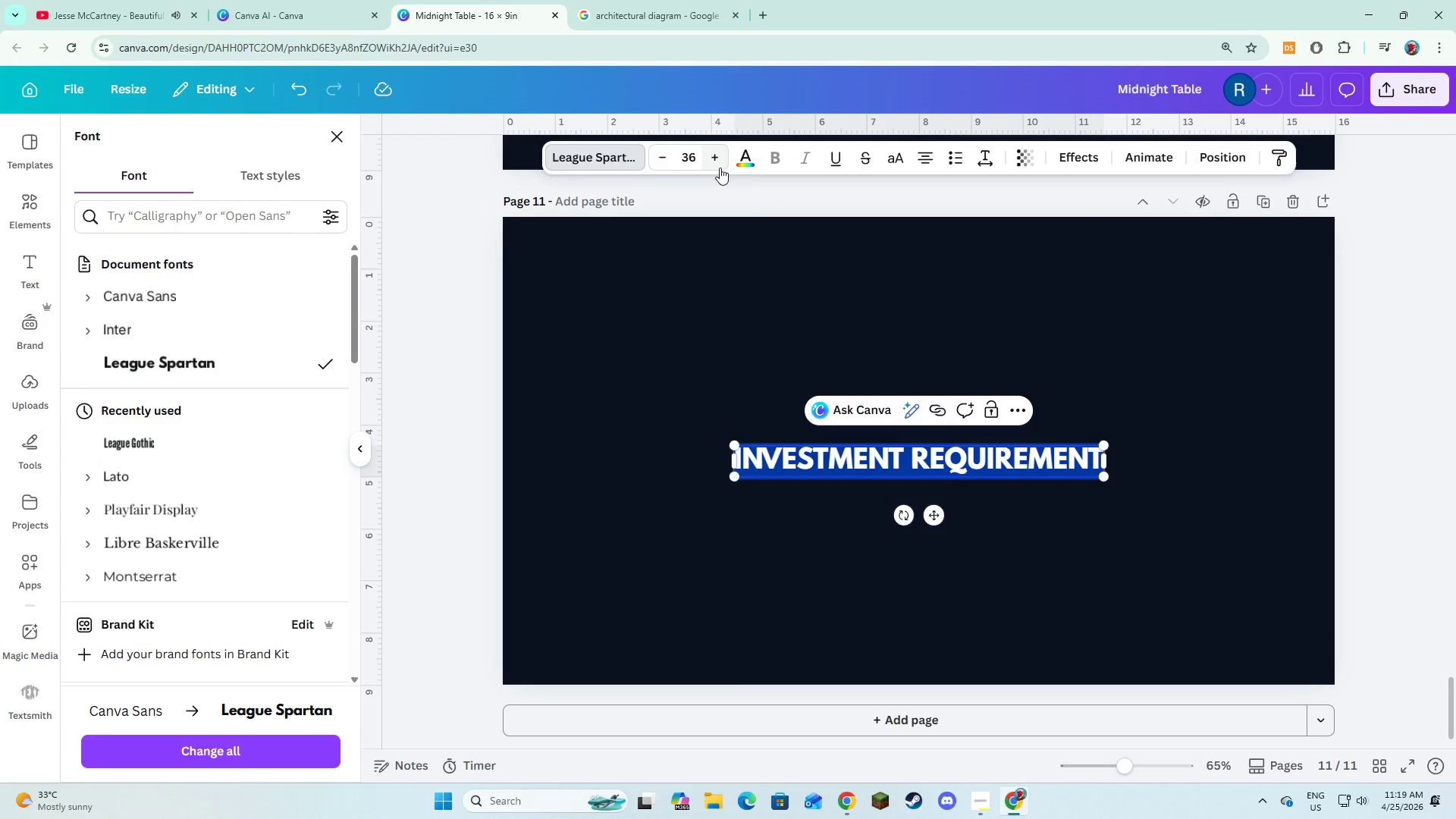 
triple_click([720, 168])
 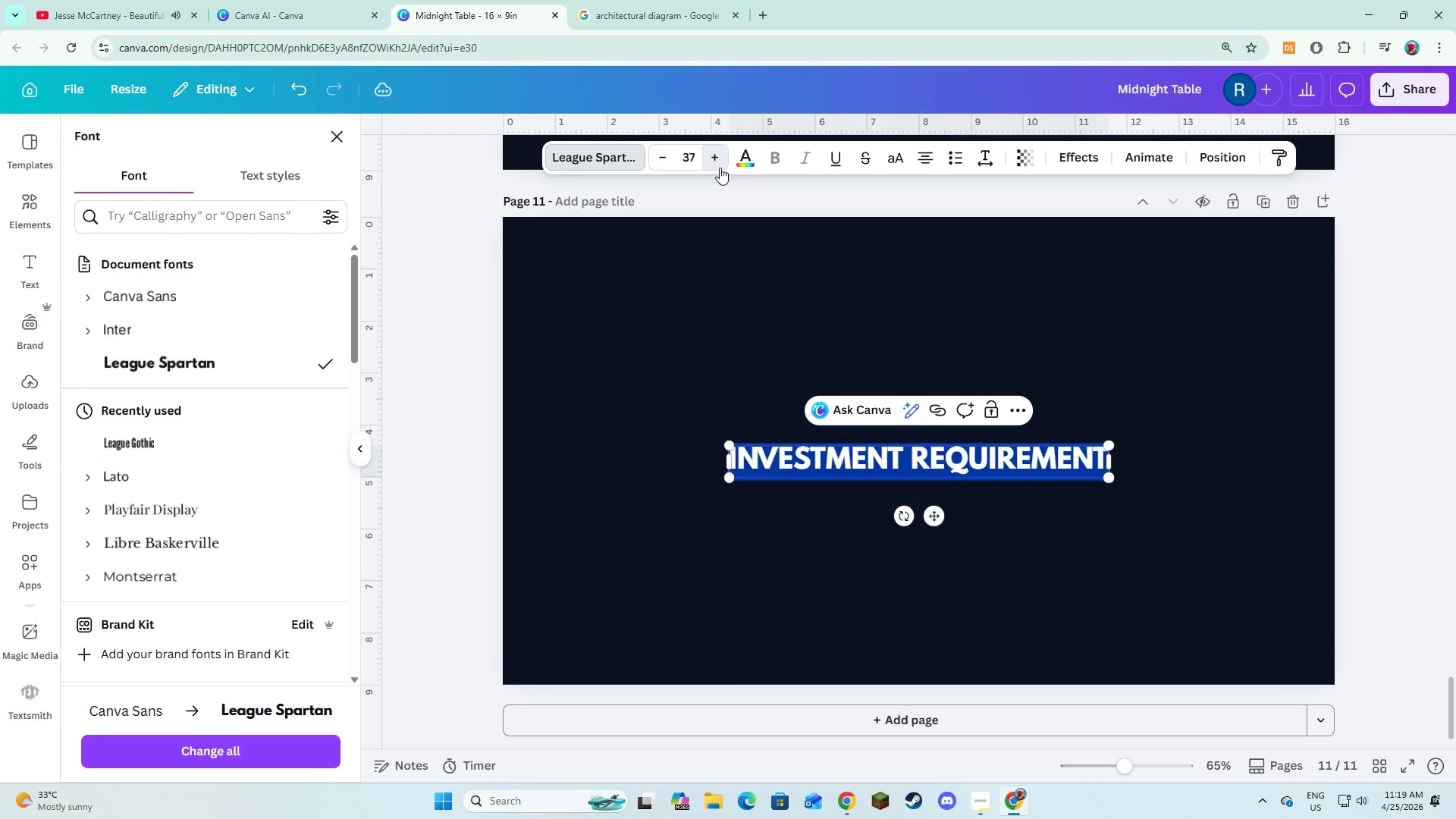 
triple_click([720, 168])
 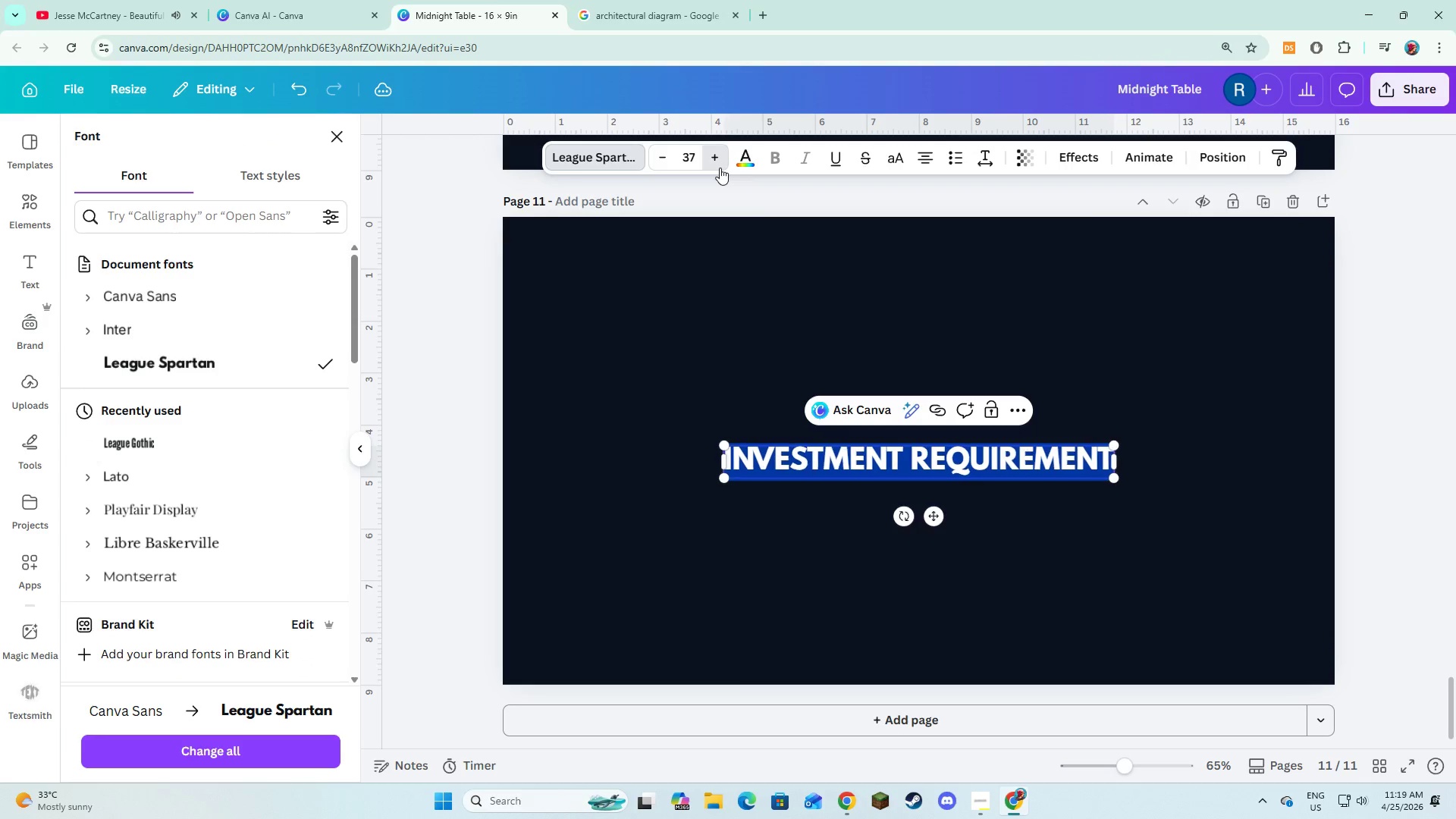 
triple_click([720, 168])
 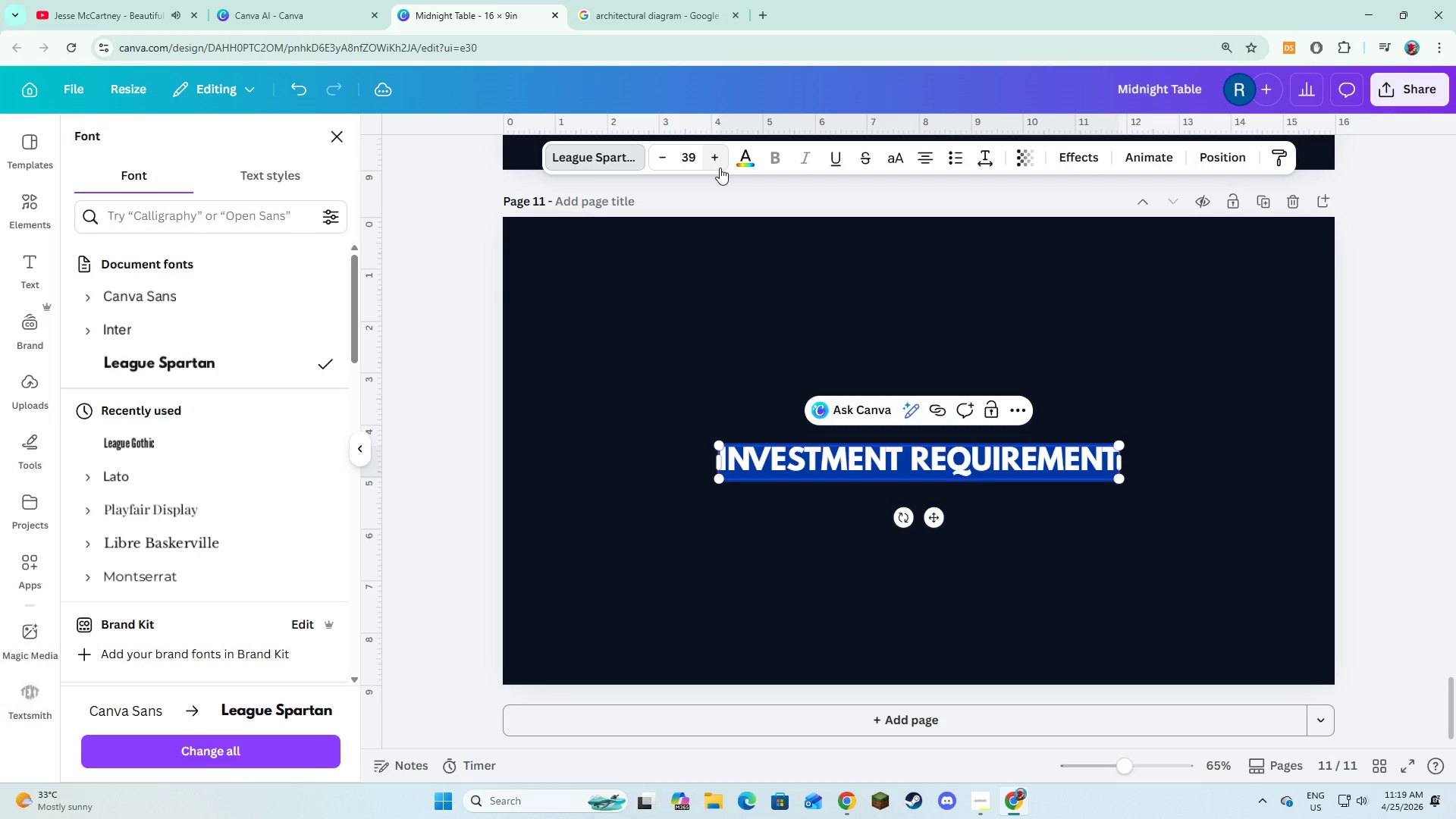 
triple_click([720, 168])
 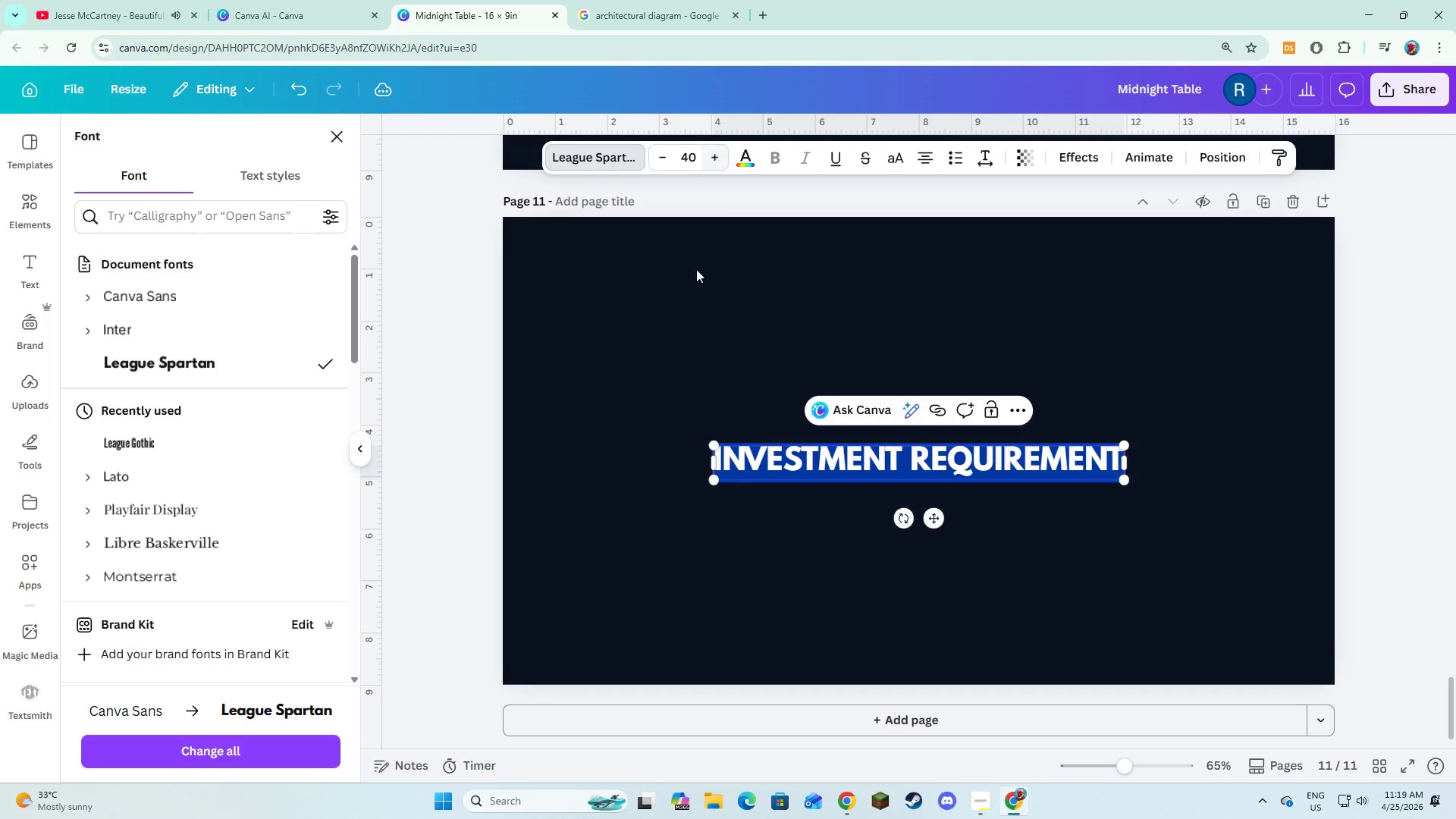 
triple_click([694, 290])
 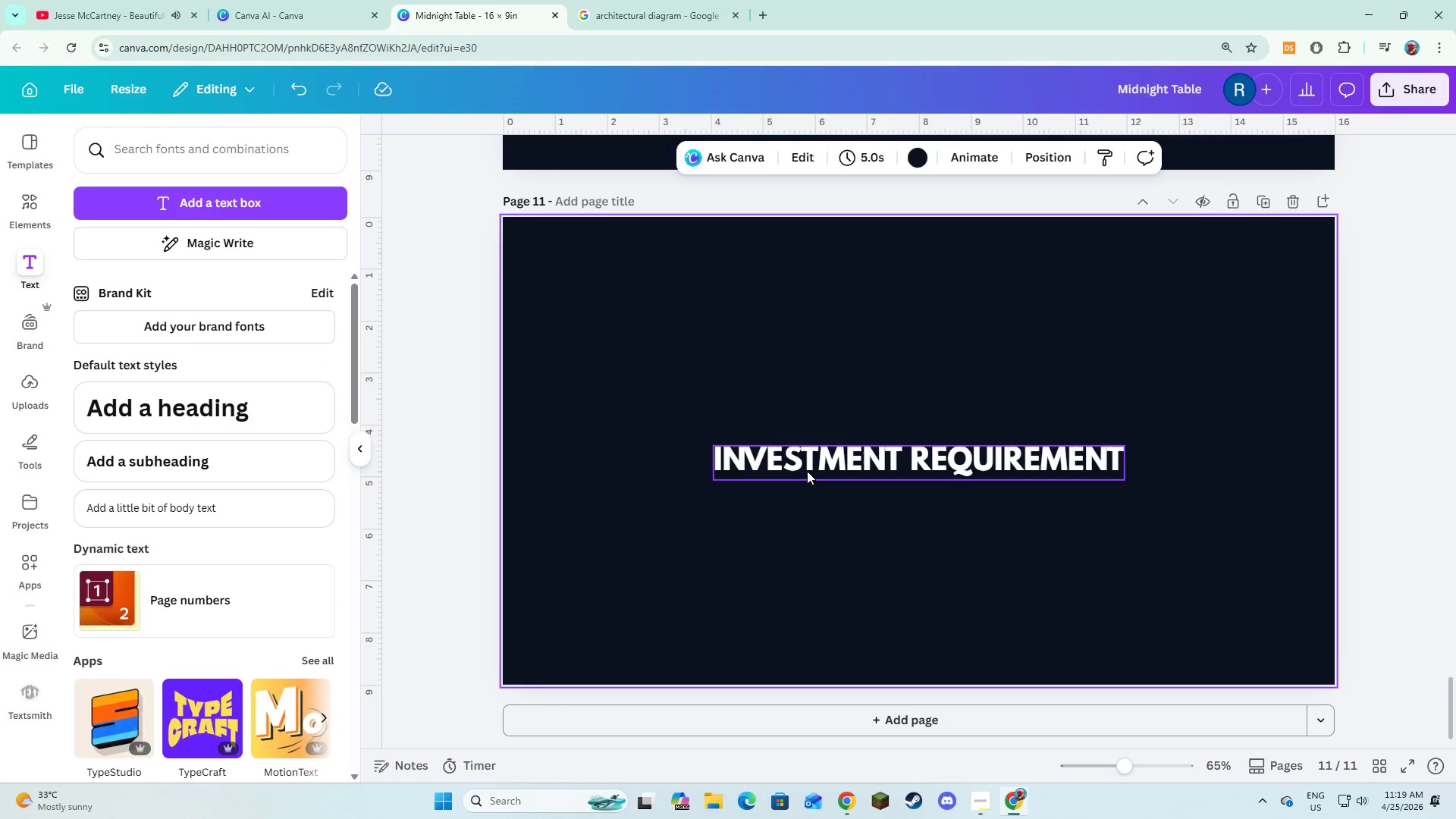 
left_click([807, 471])
 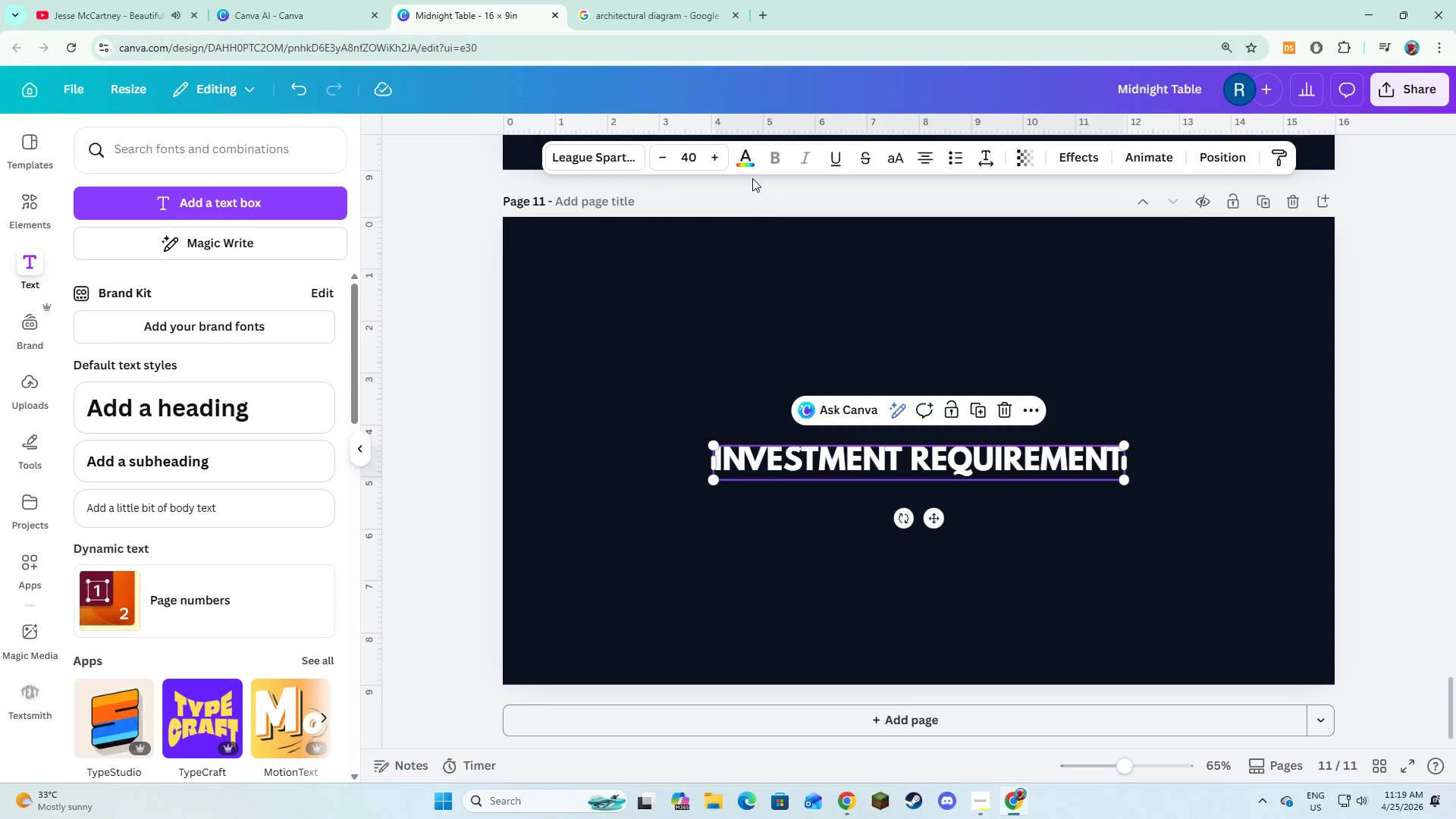 
left_click([751, 168])
 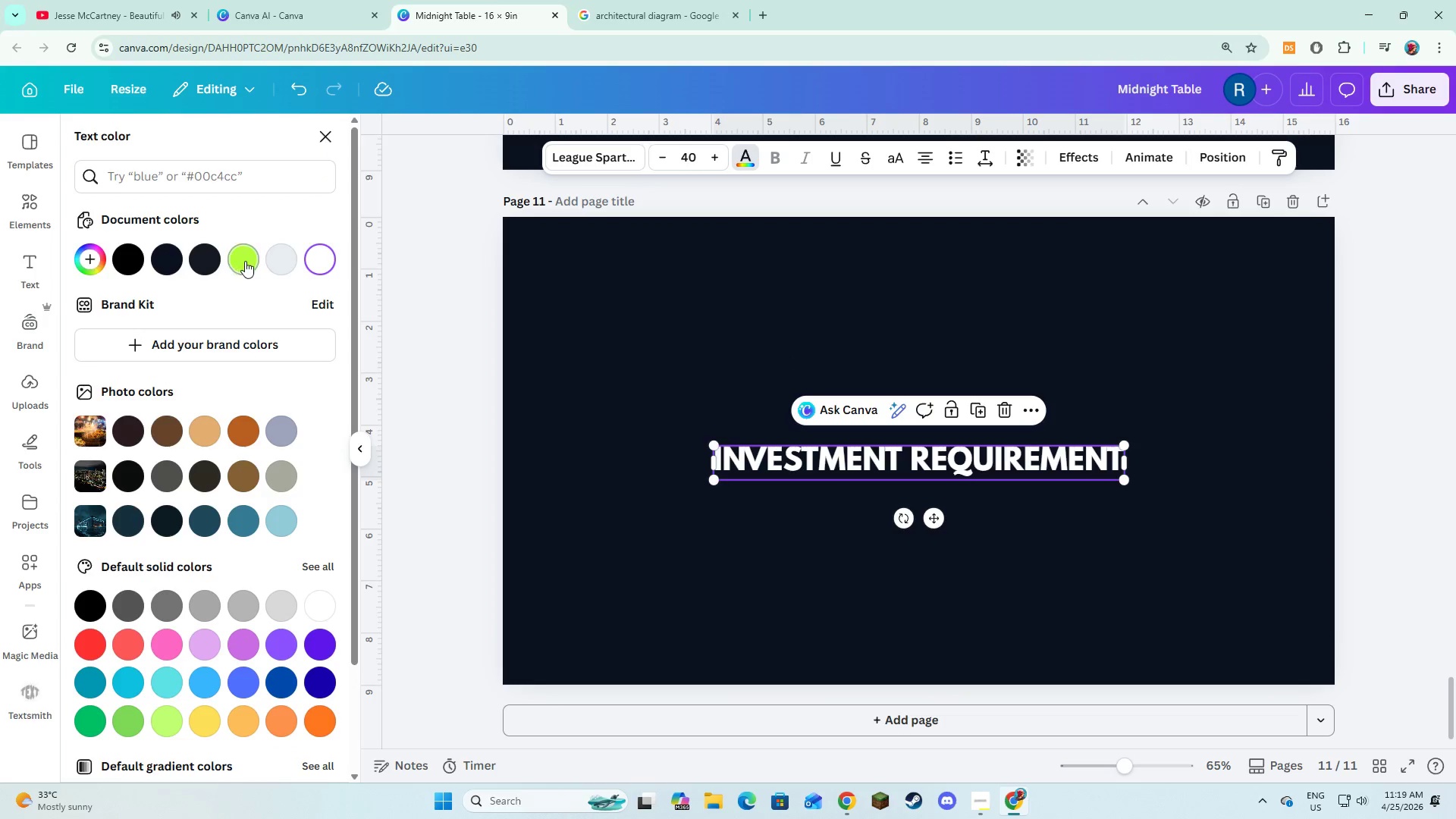 
left_click([270, 263])
 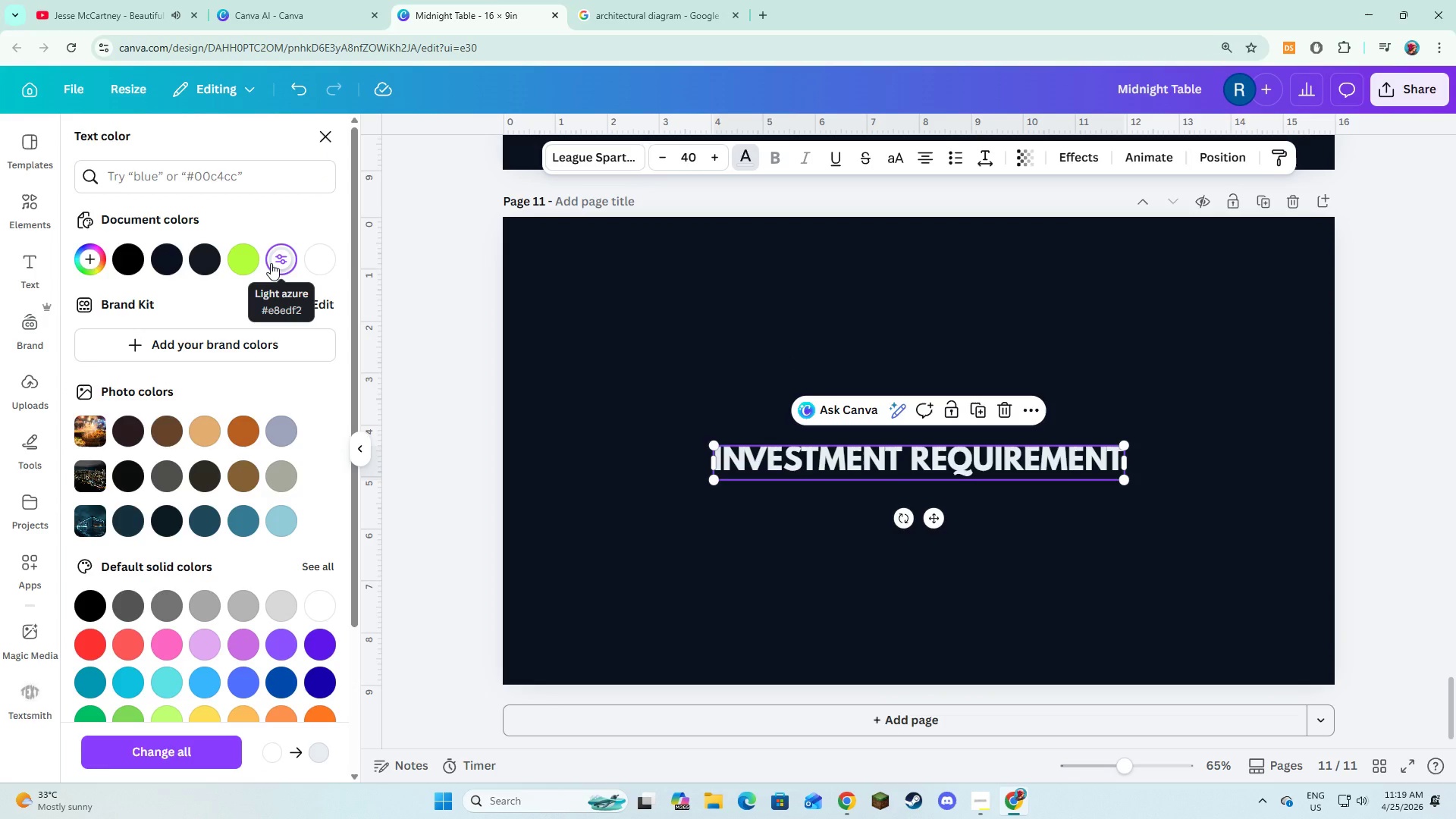 
wait(6.33)
 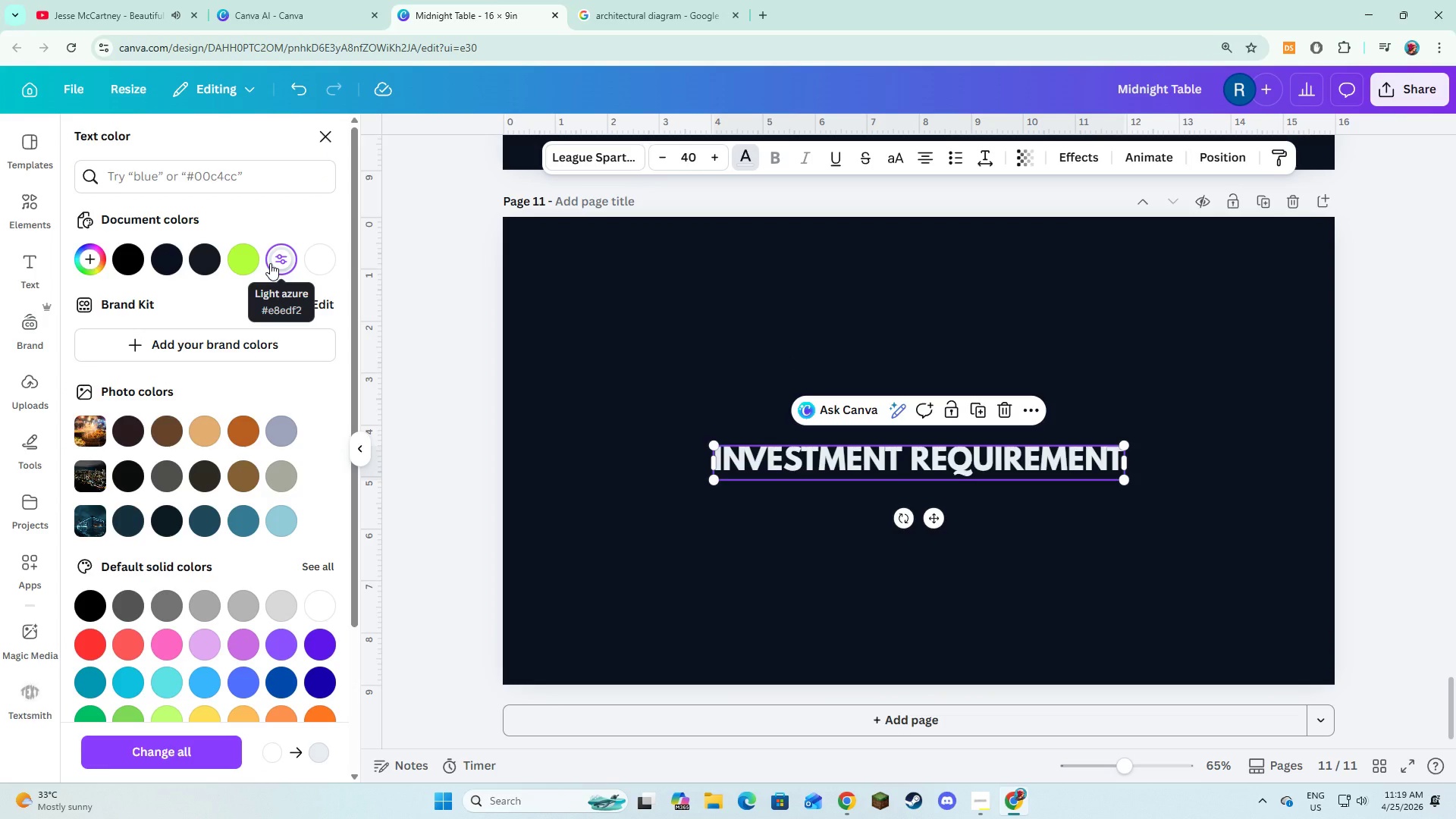 
left_click([498, 373])
 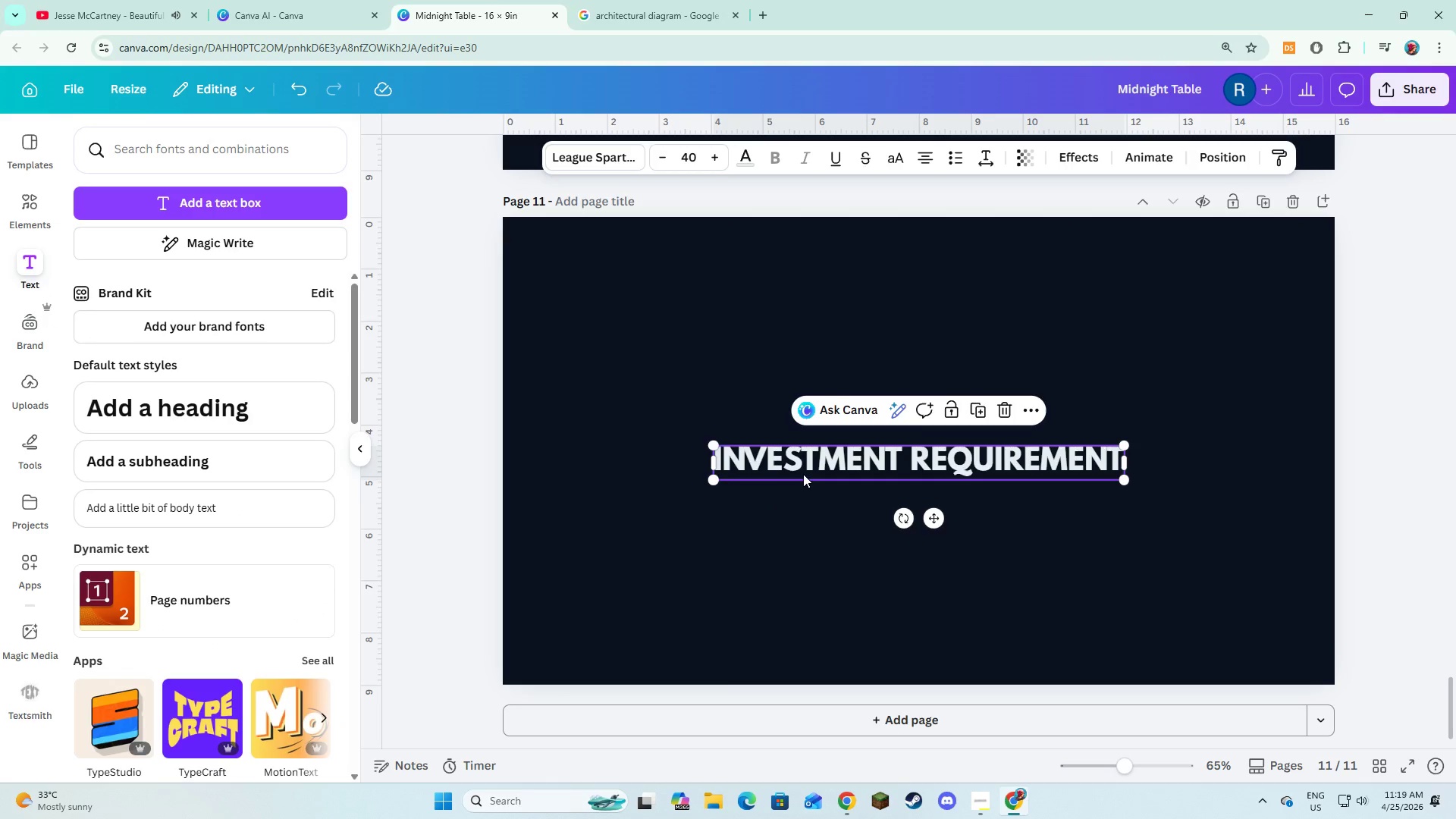 
double_click([781, 526])
 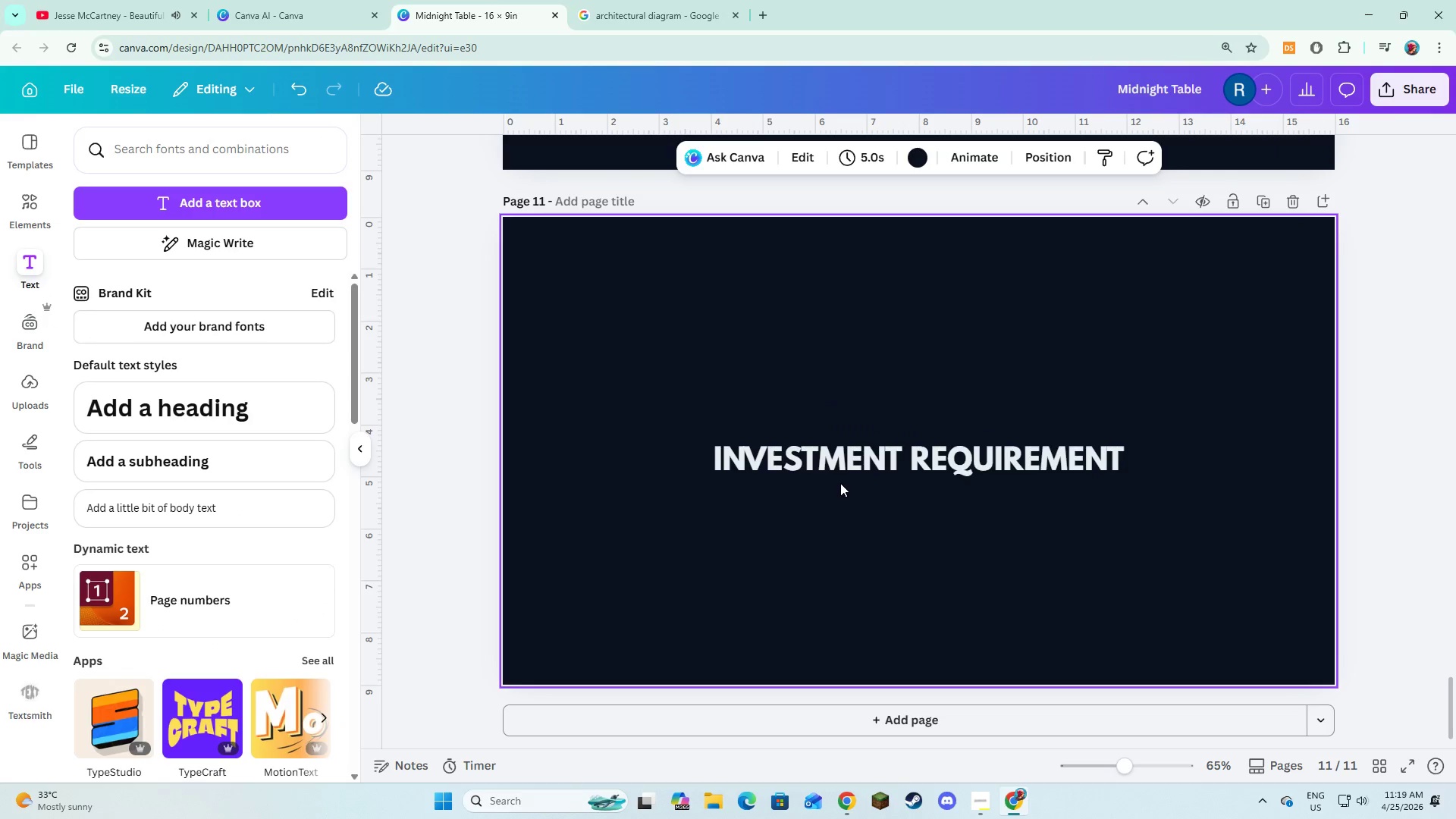 
triple_click([840, 483])
 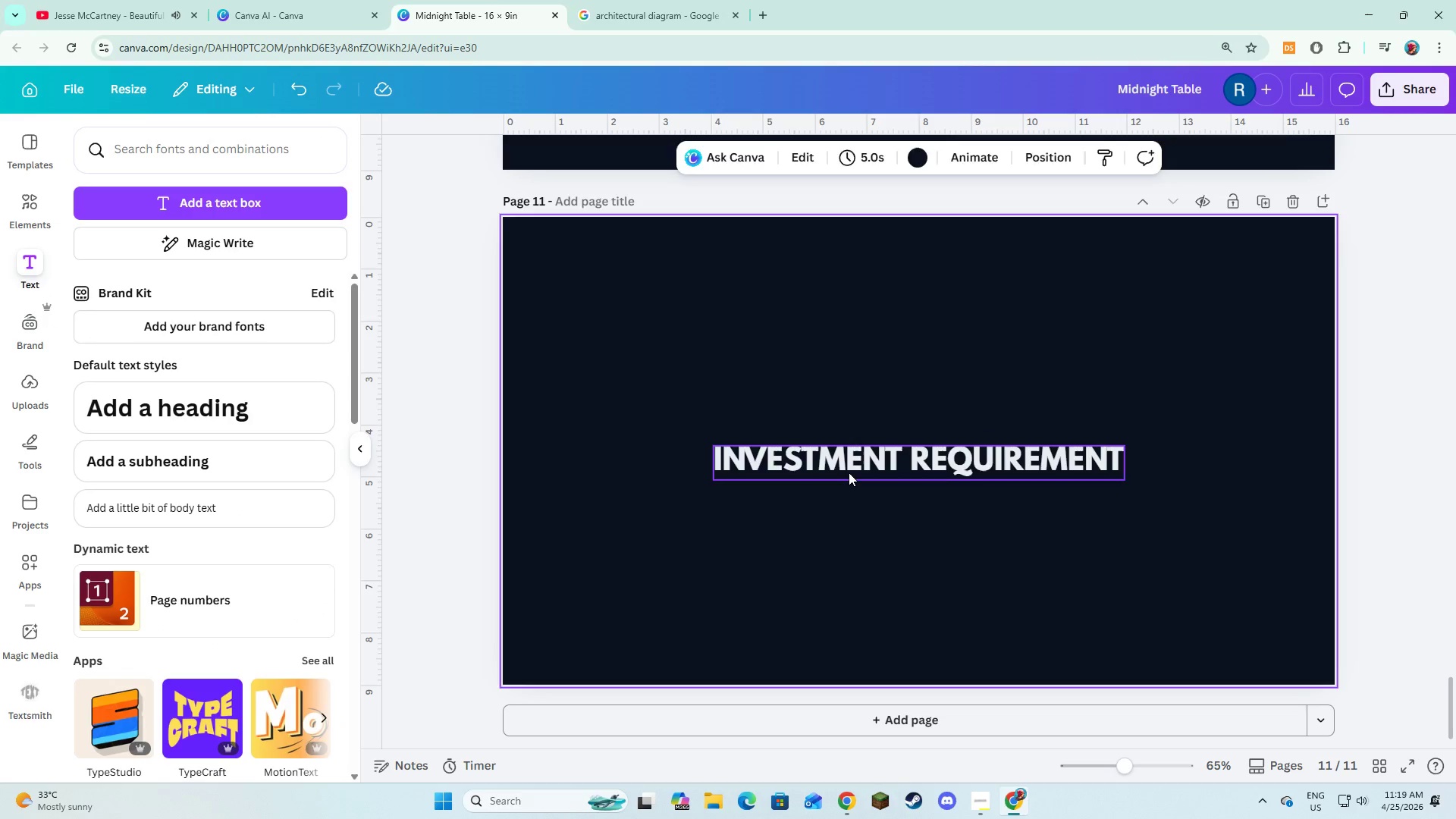 
triple_click([849, 472])
 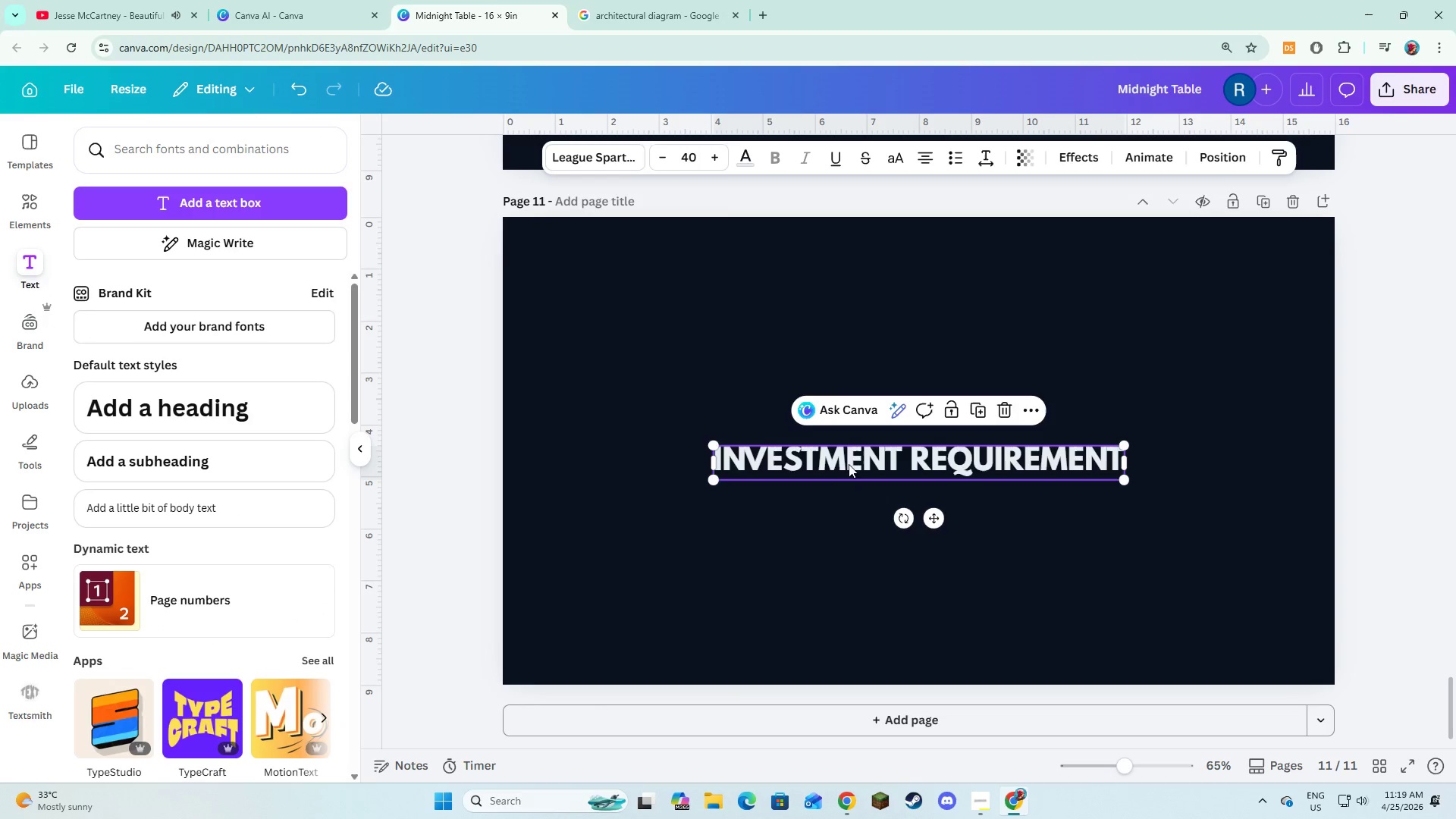 
left_click_drag(start_coordinate=[849, 472], to_coordinate=[848, 293])
 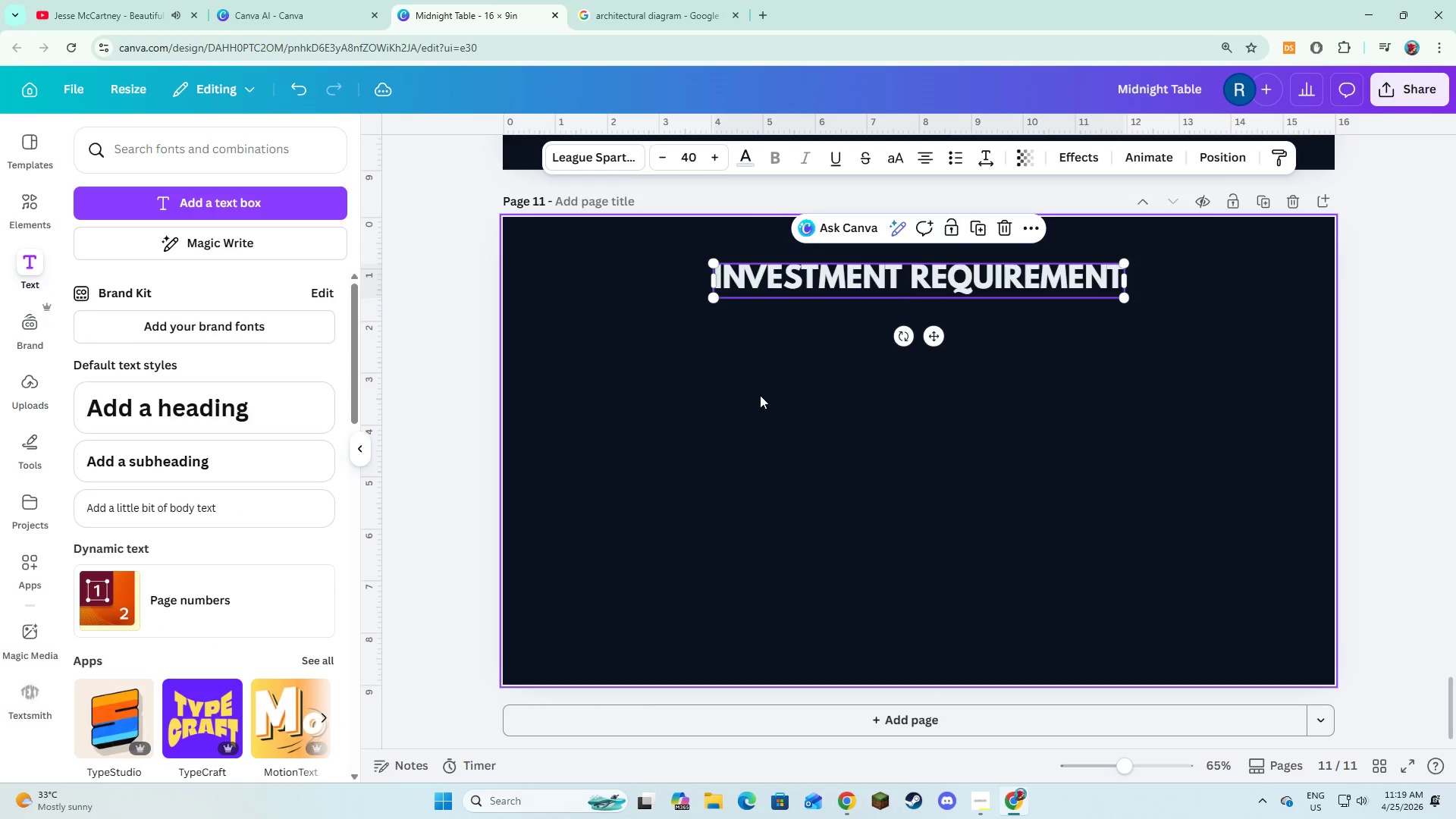 
left_click([760, 395])
 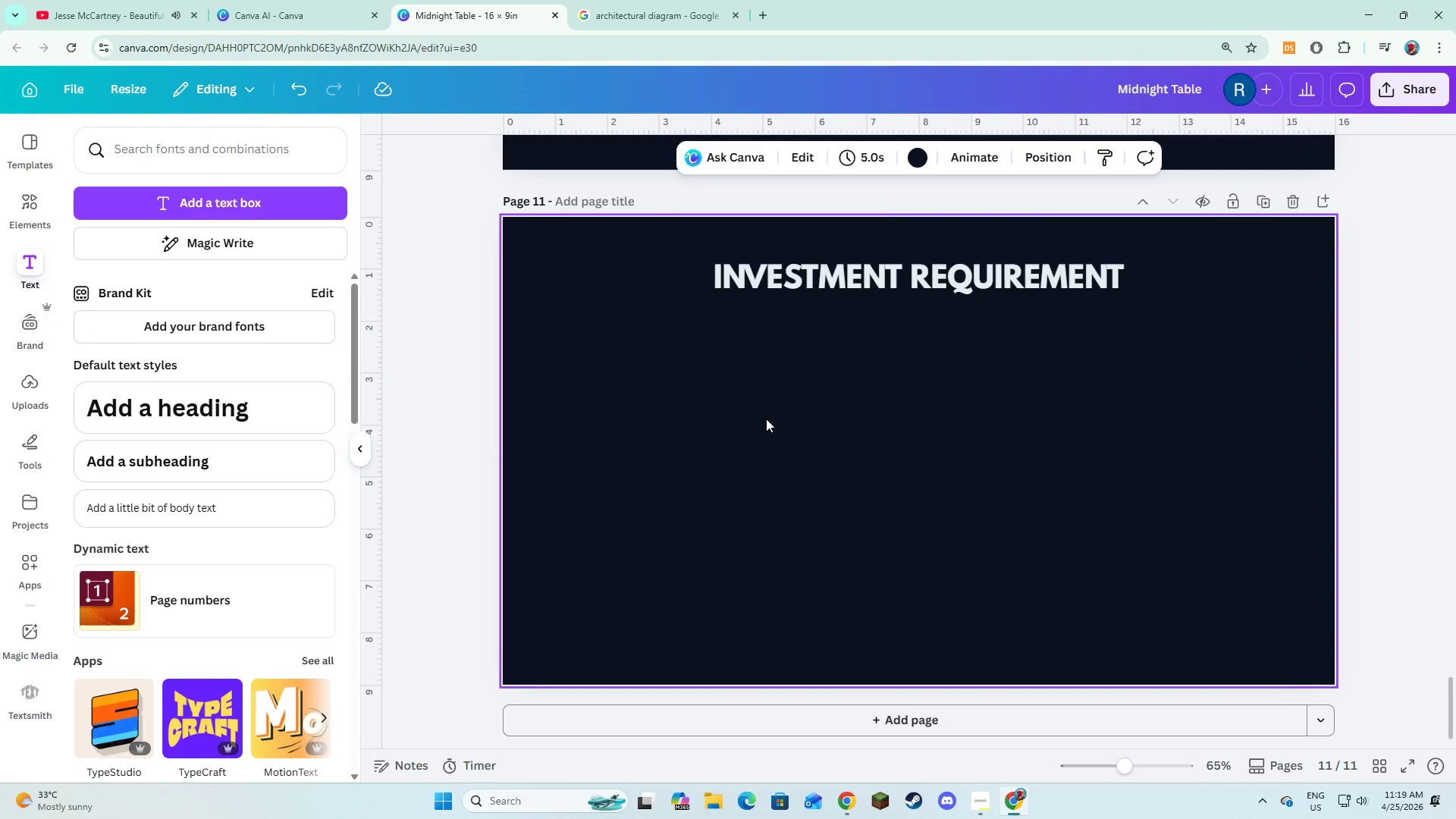 
left_click([643, 274])
 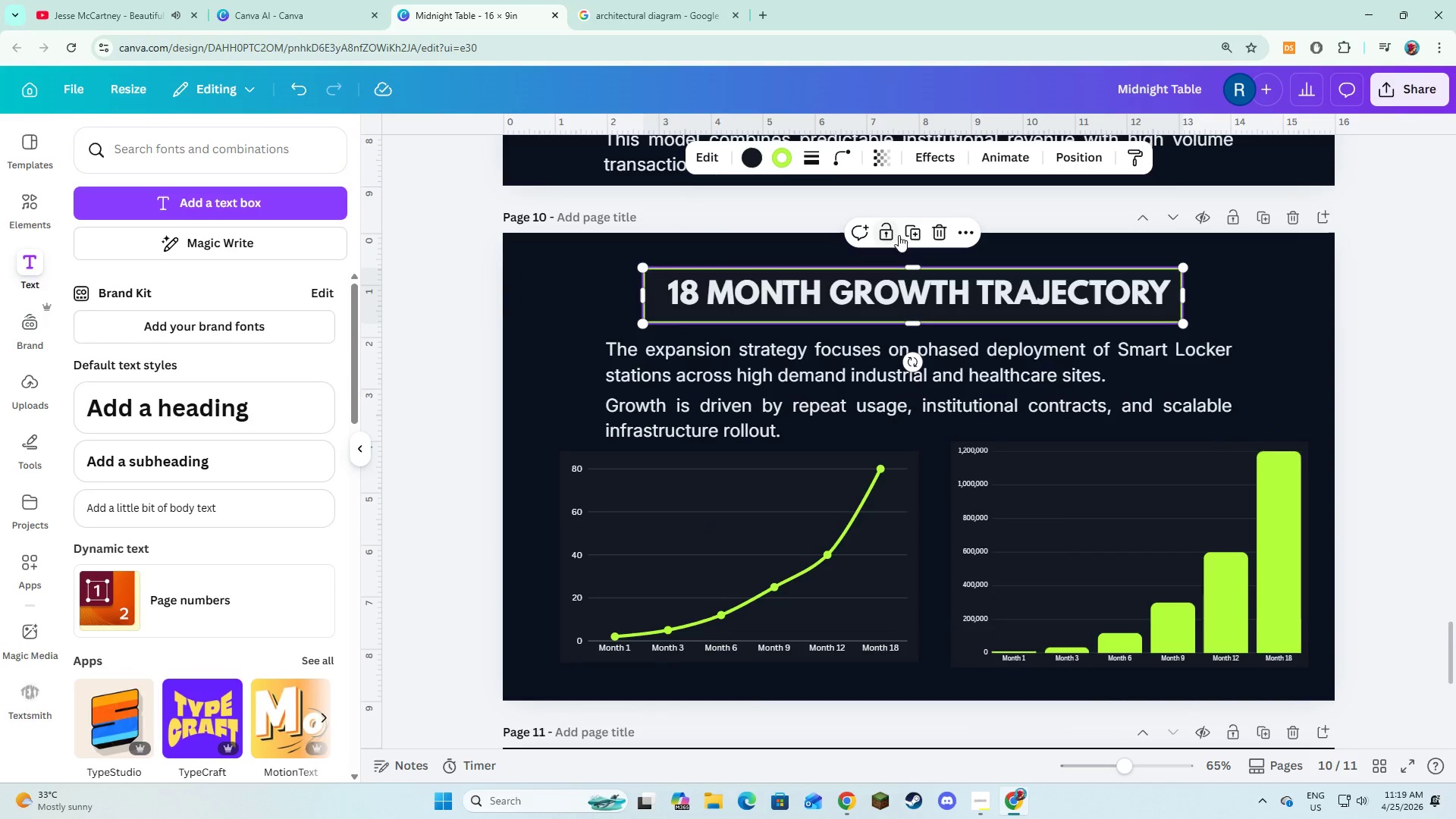 
left_click([909, 224])
 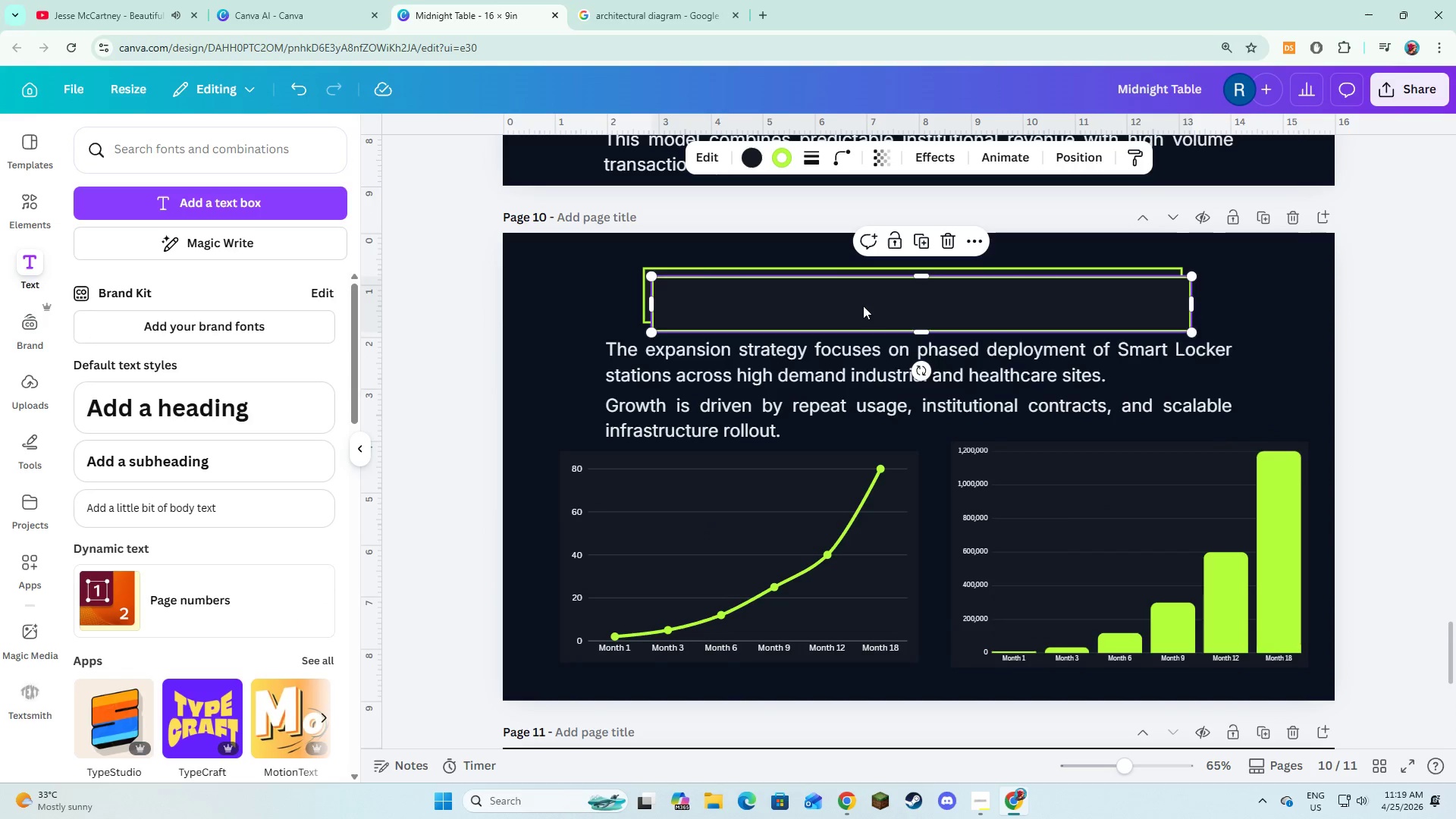 
left_click_drag(start_coordinate=[863, 306], to_coordinate=[852, 504])
 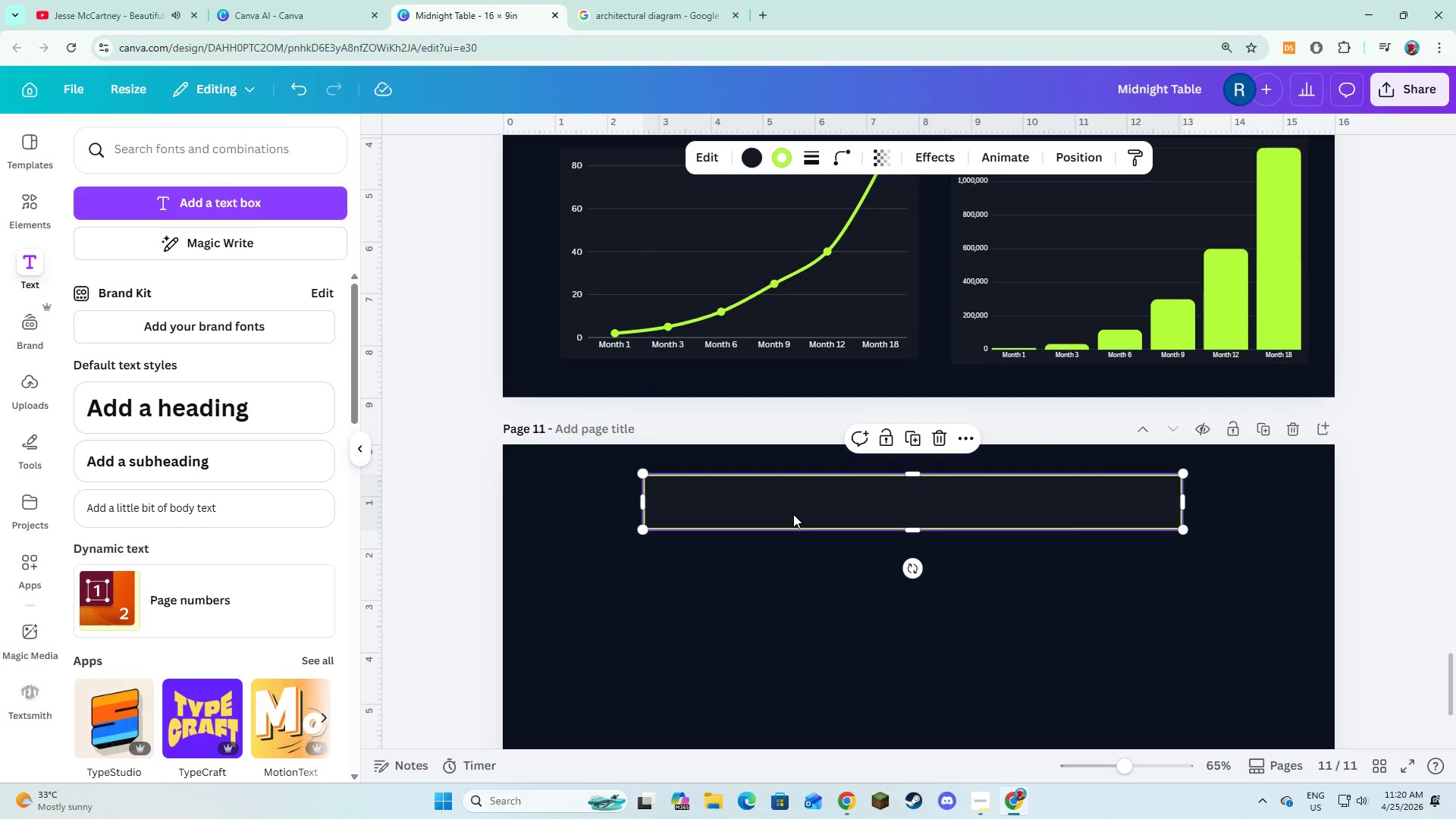 
scroll: coordinate [767, 419], scroll_direction: up, amount: 7.0
 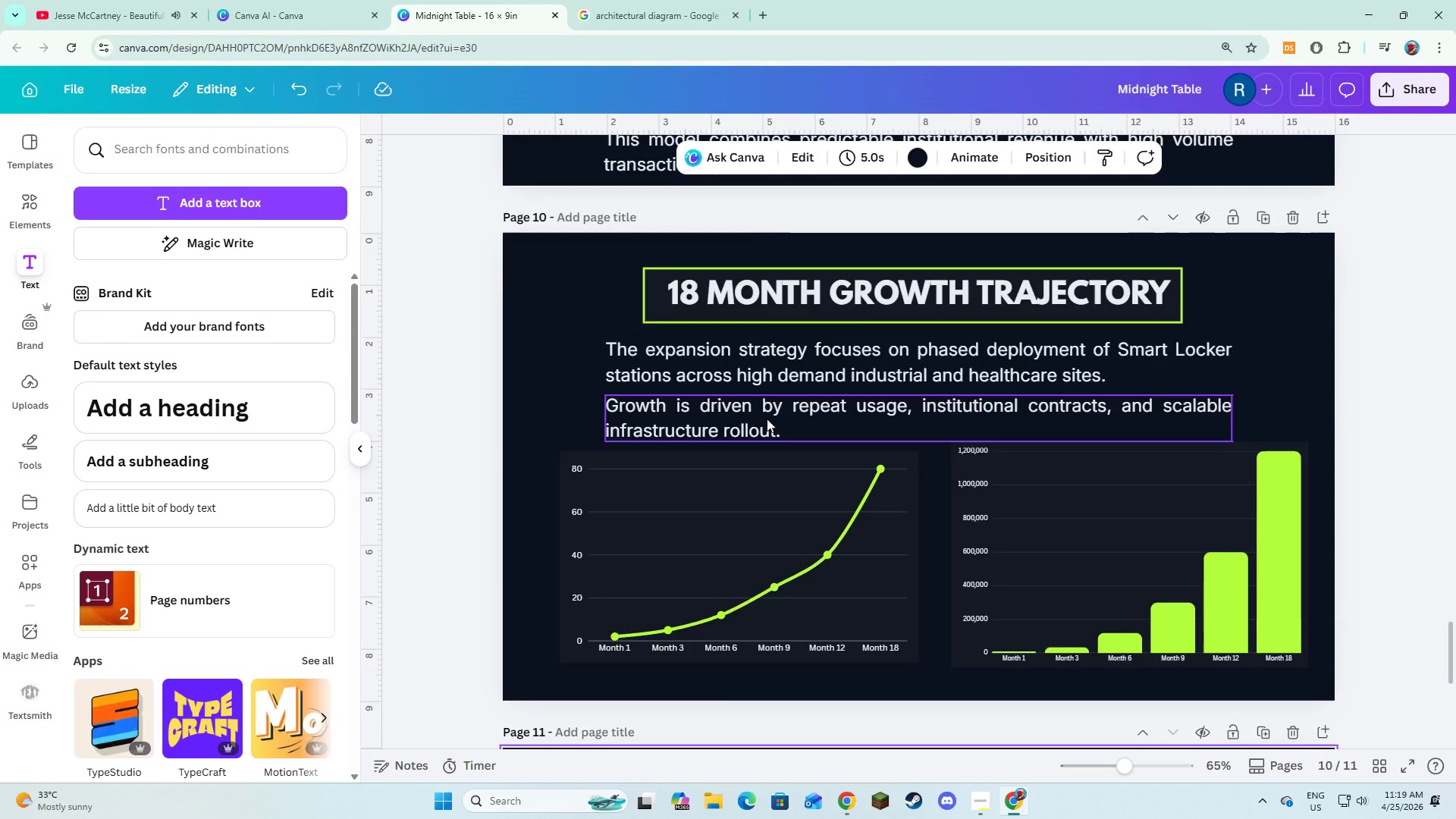 
scroll: coordinate [767, 419], scroll_direction: down, amount: 3.0
 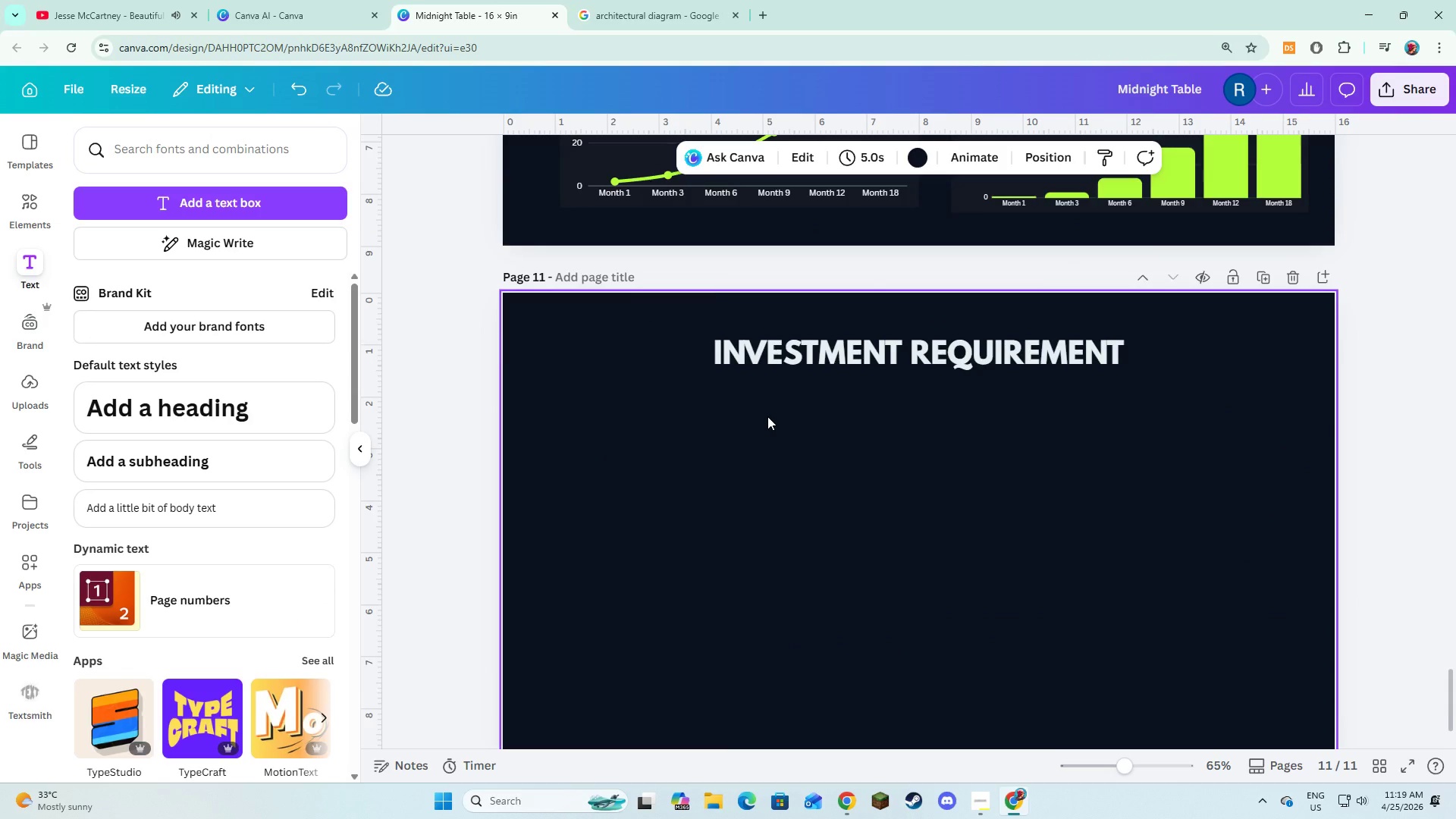 
scroll: coordinate [766, 416], scroll_direction: up, amount: 6.0
 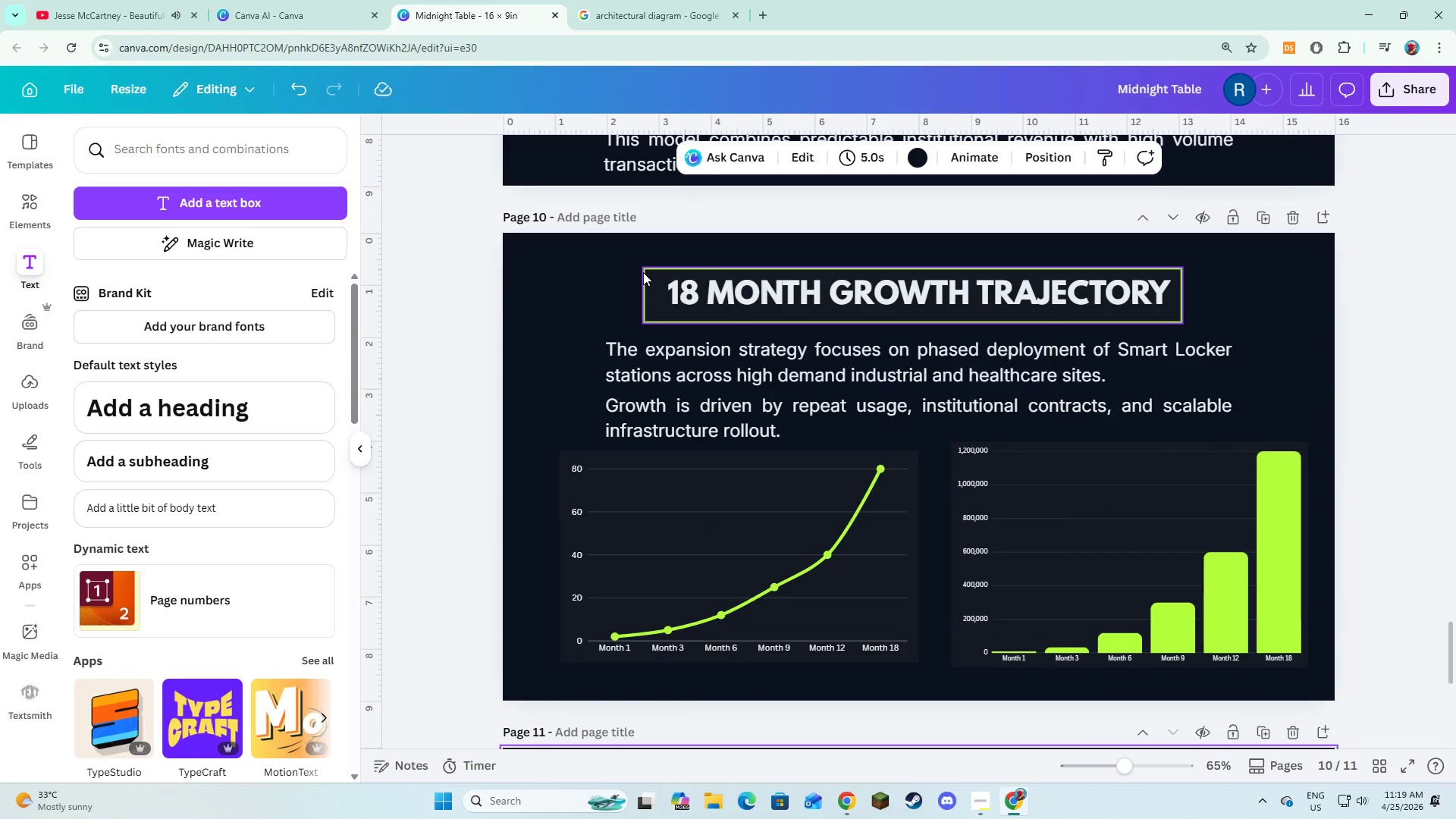 
right_click([793, 514])
 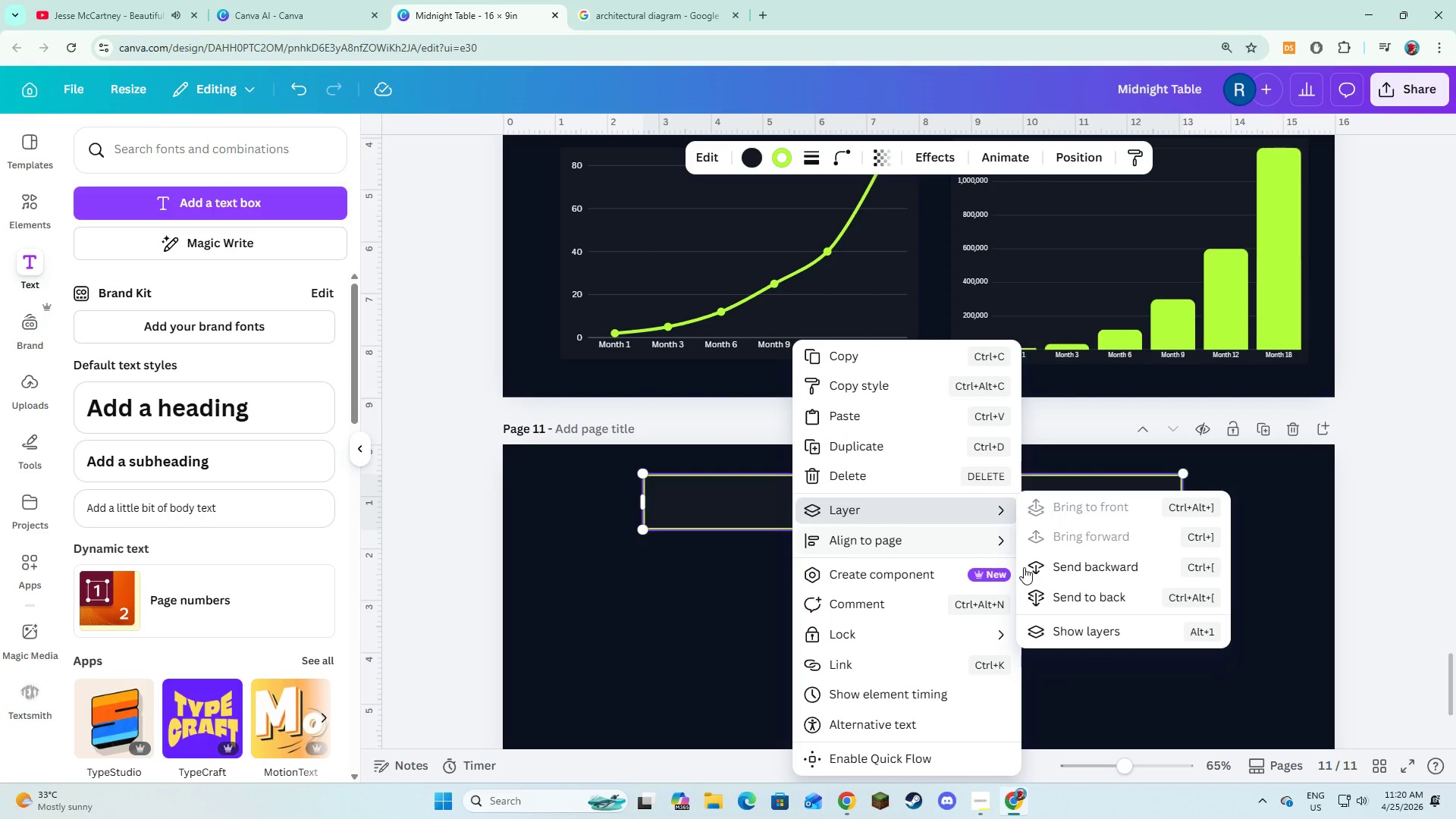 
scroll: coordinate [858, 400], scroll_direction: down, amount: 2.0
 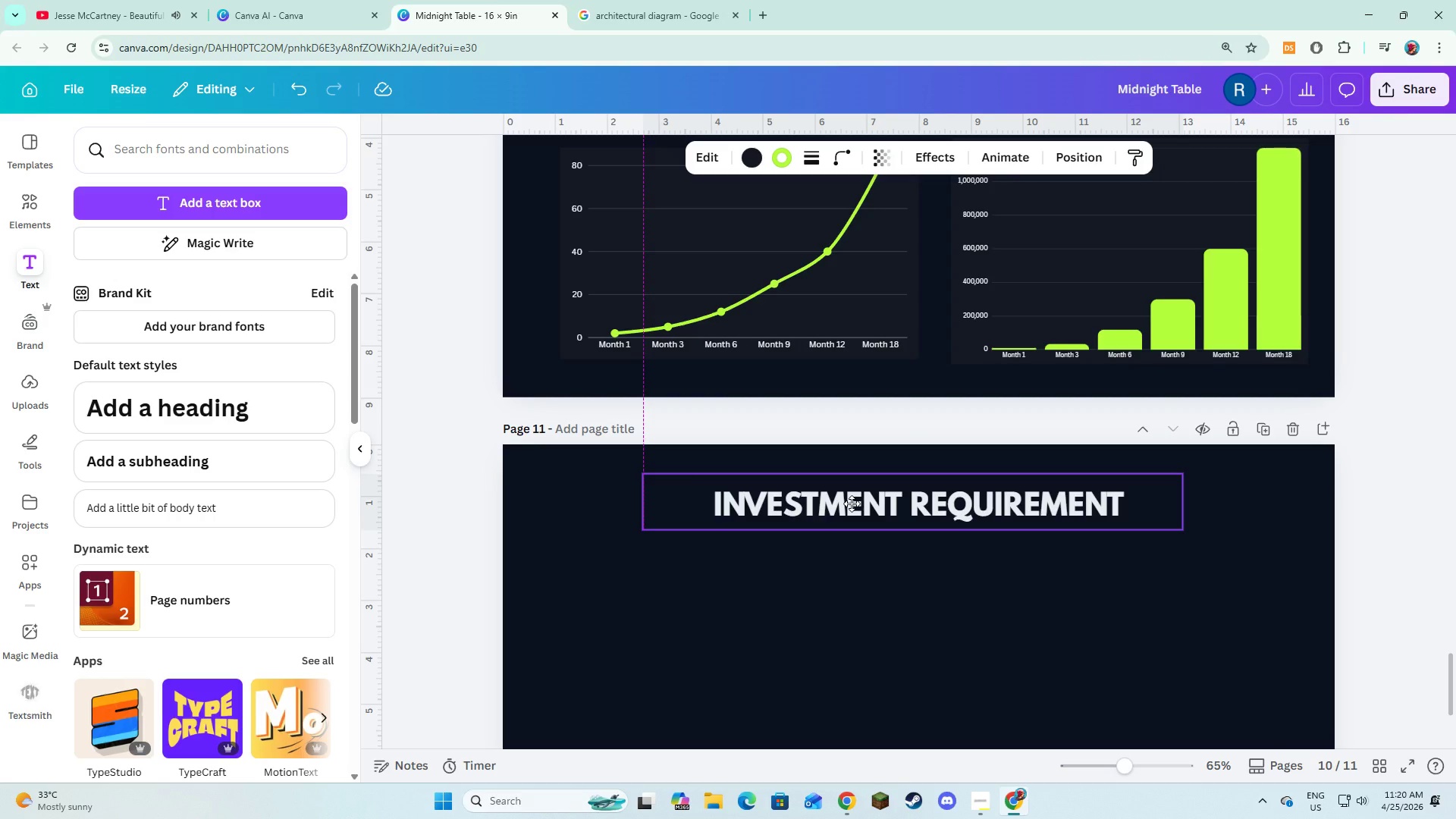 
left_click([1034, 573])
 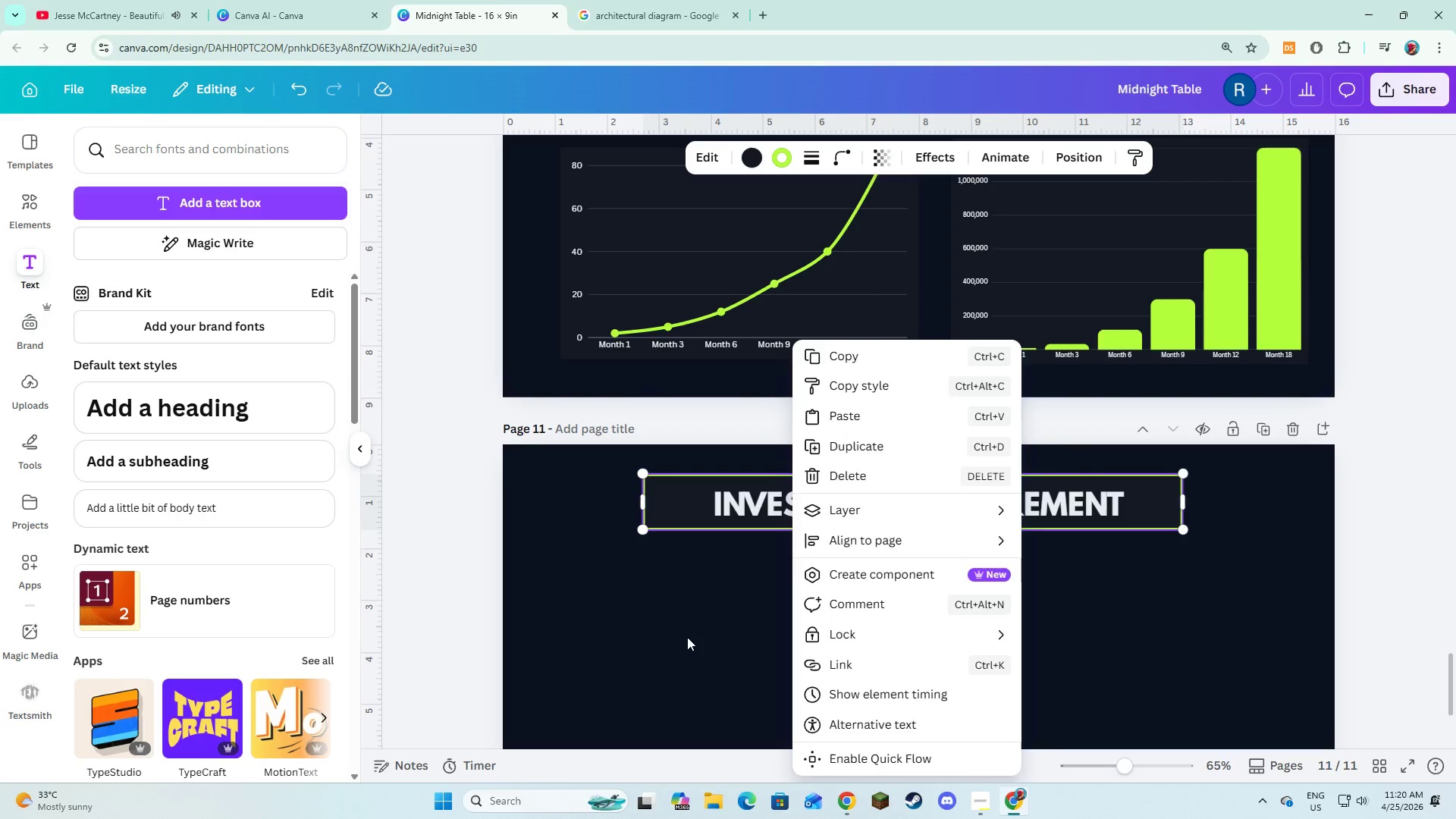 
left_click([687, 637])
 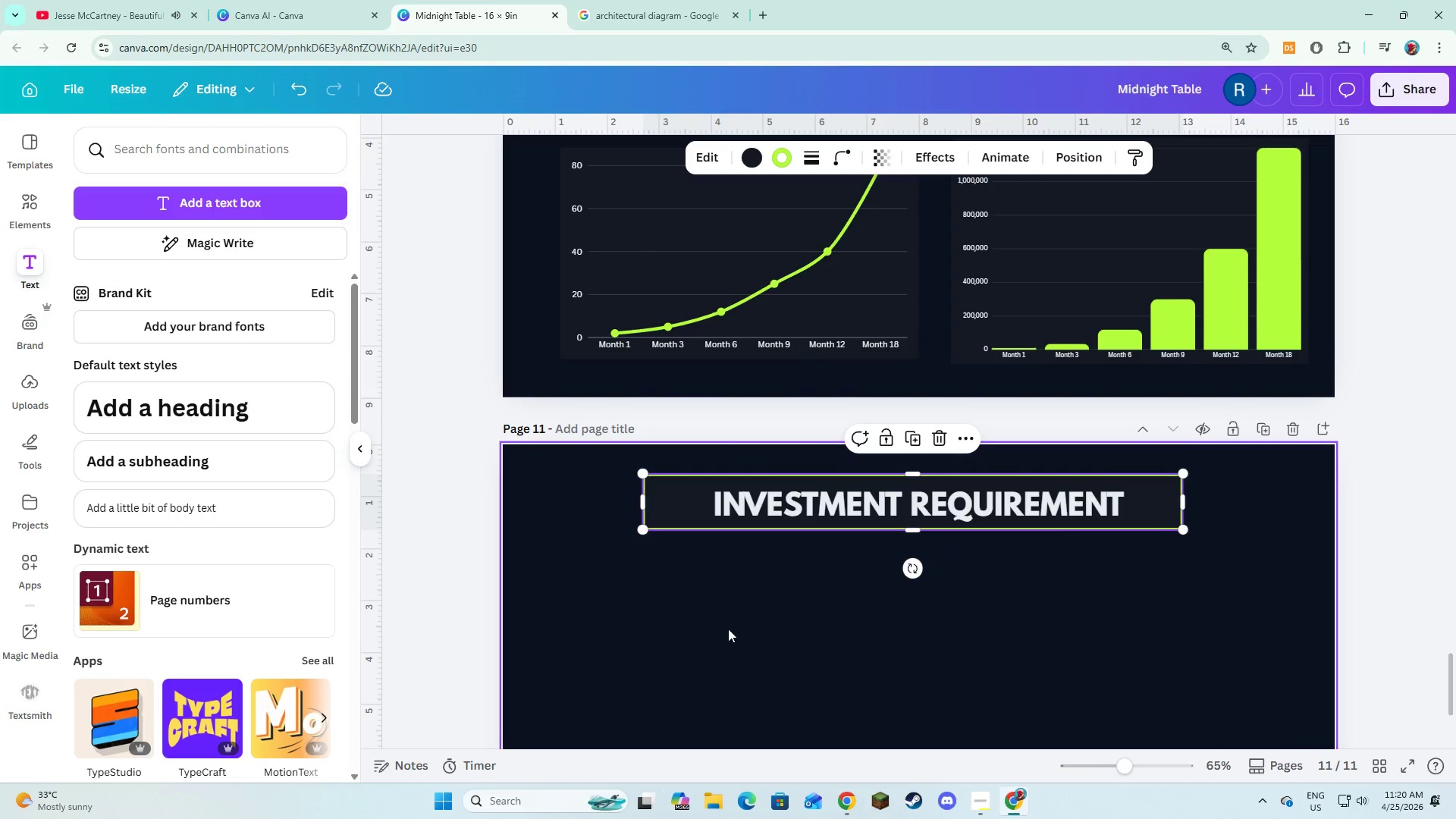 
left_click([743, 576])
 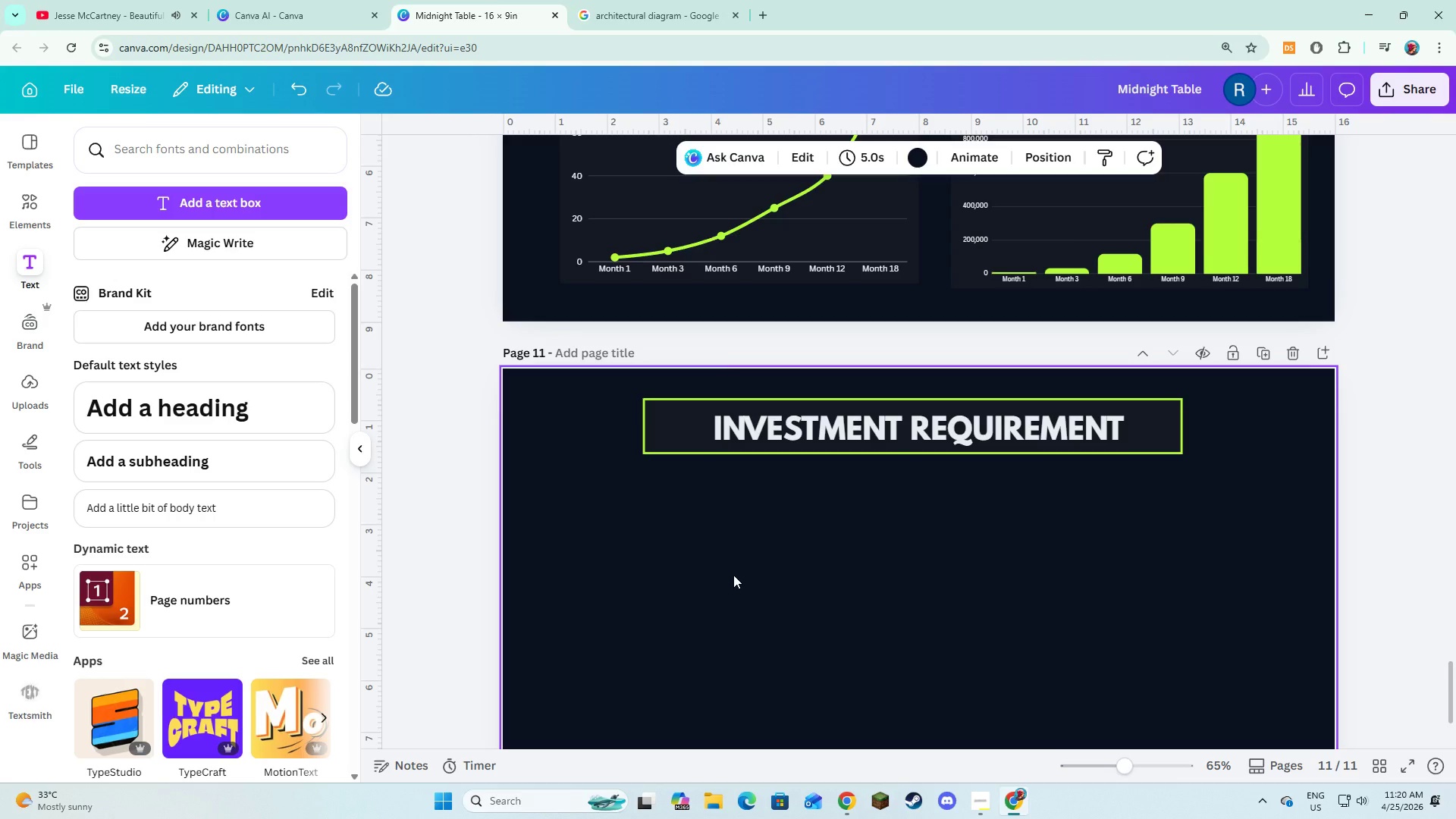 
scroll: coordinate [730, 618], scroll_direction: down, amount: 1.0
 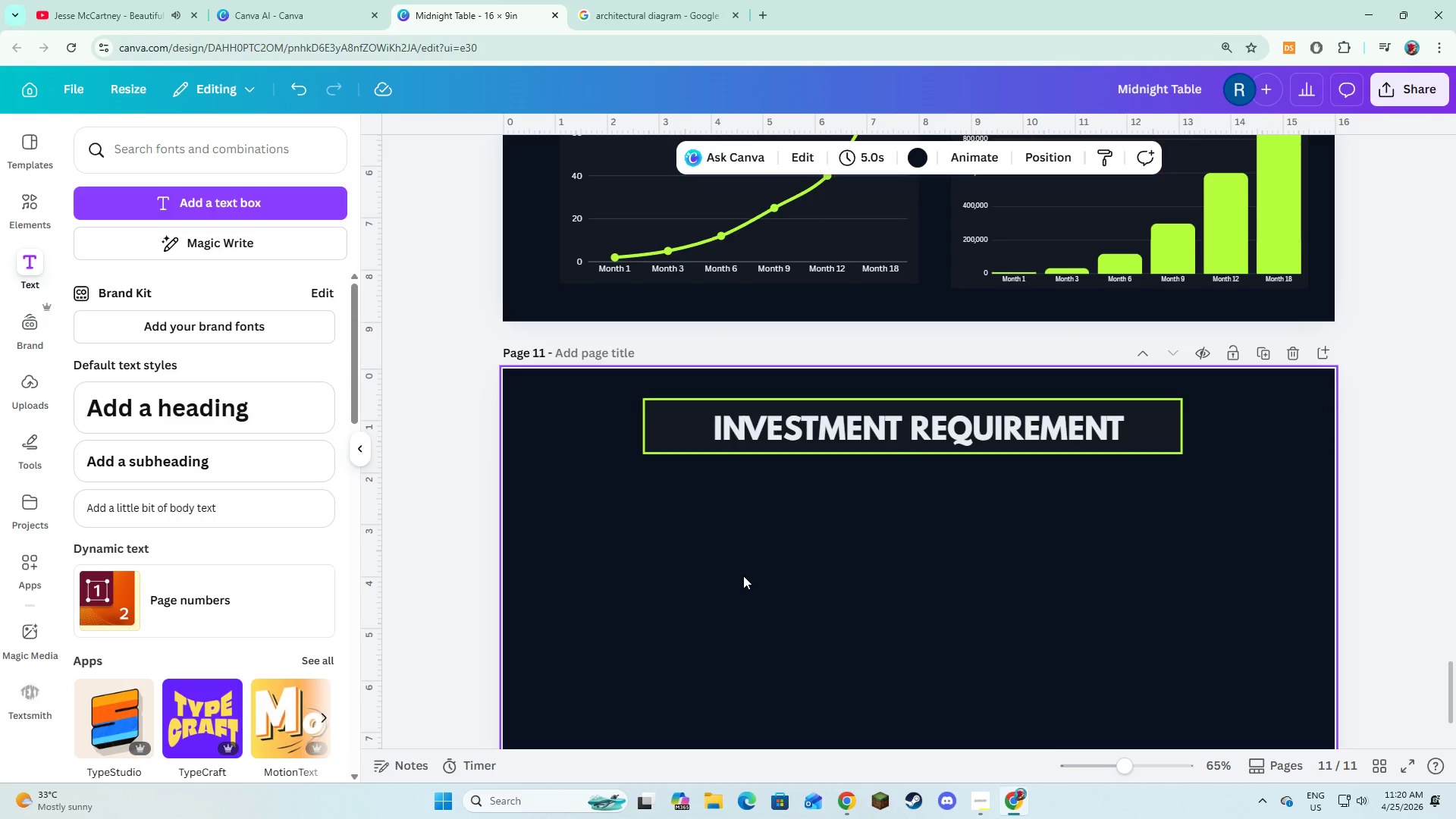 
wait(25.77)
 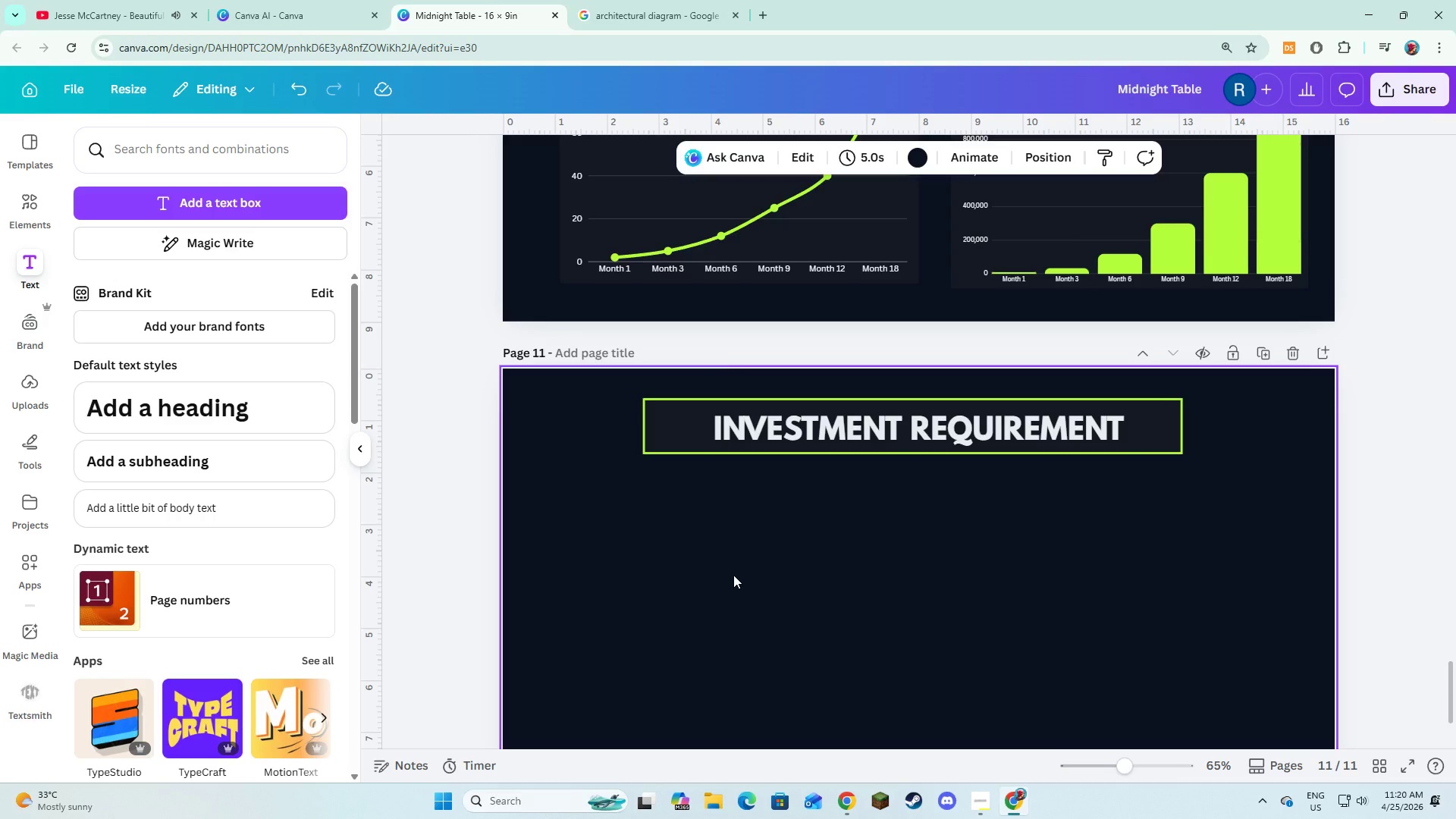 
left_click([185, 199])
 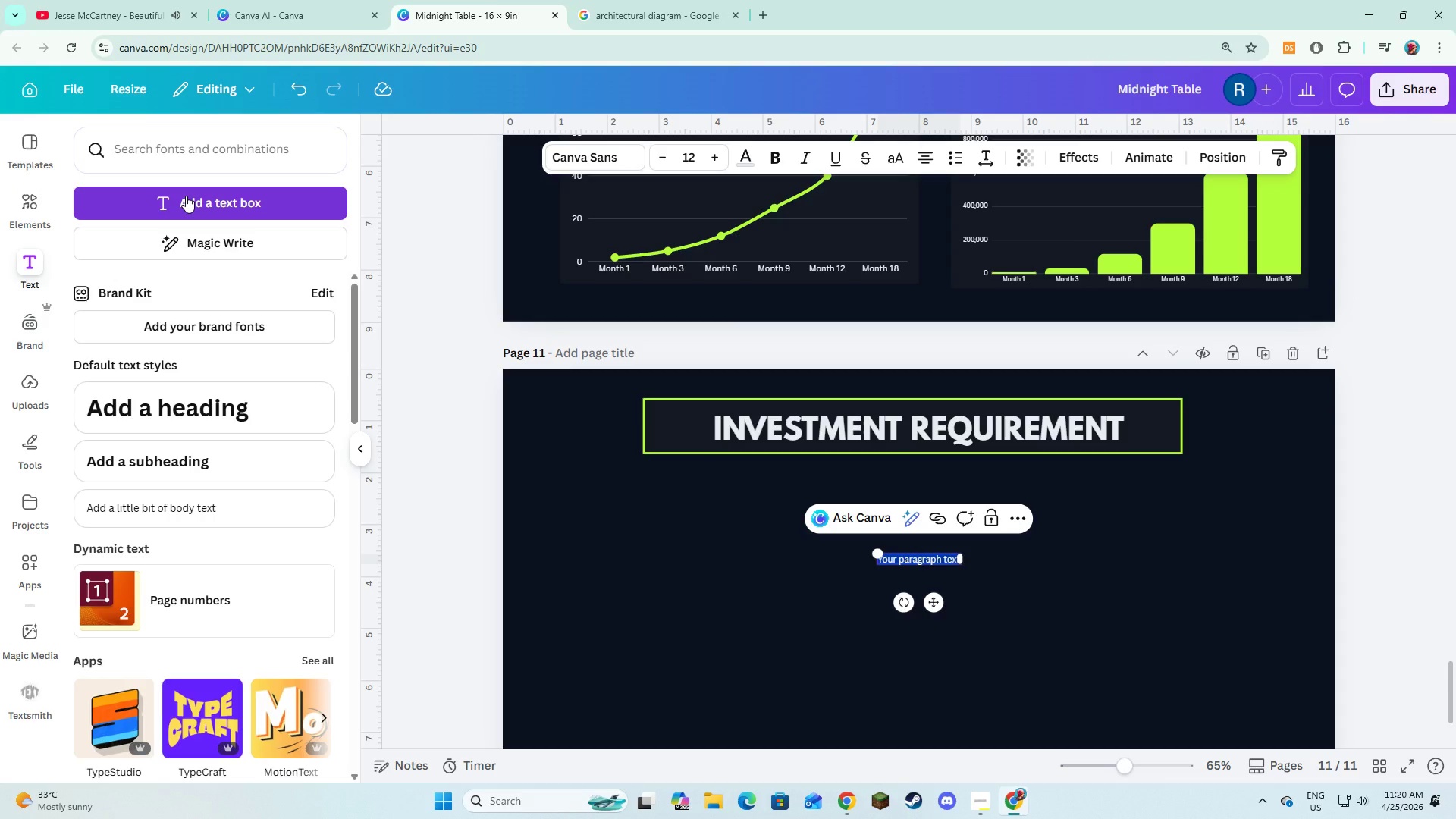 
type(We )
 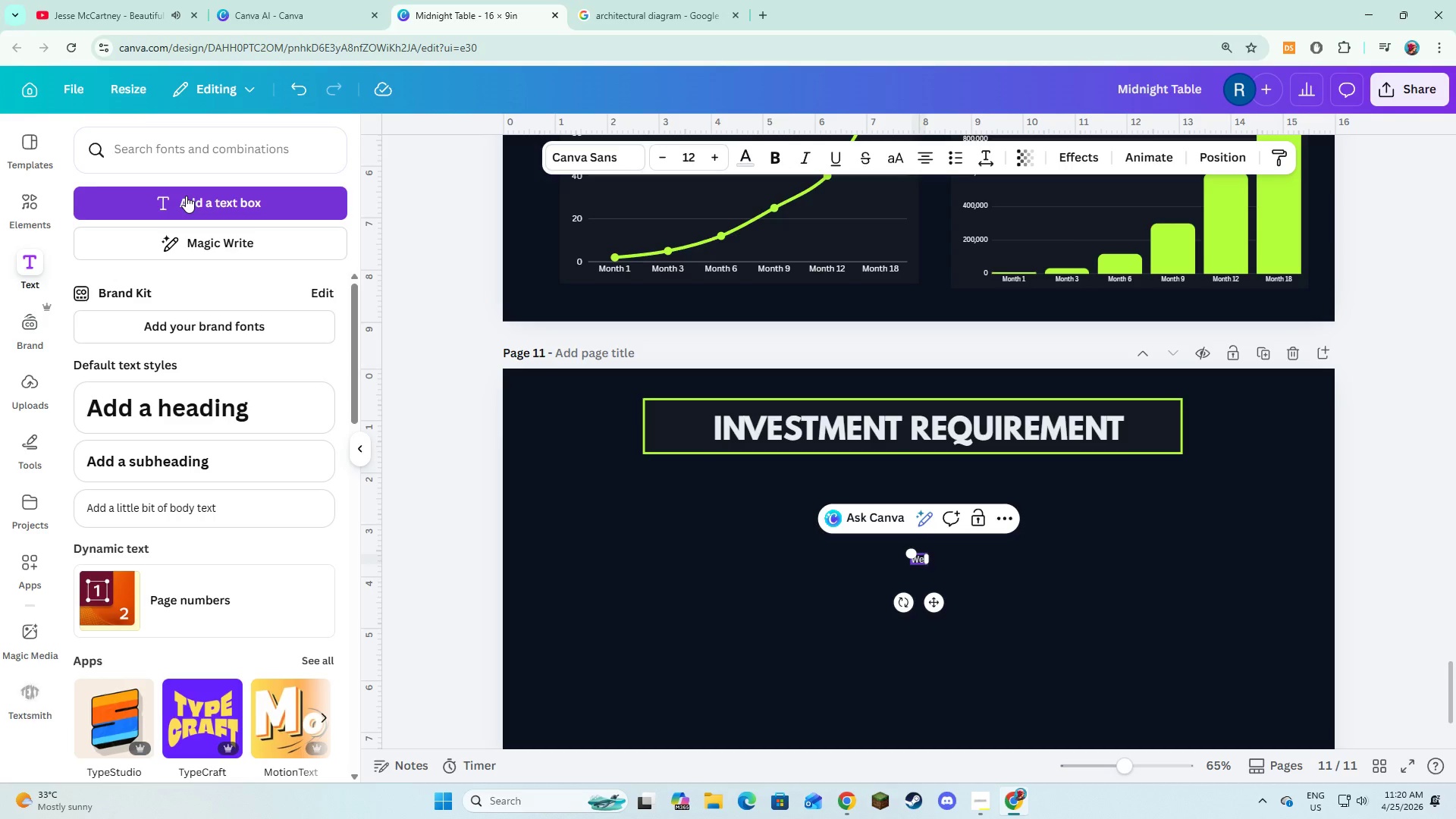 
wait(19.25)
 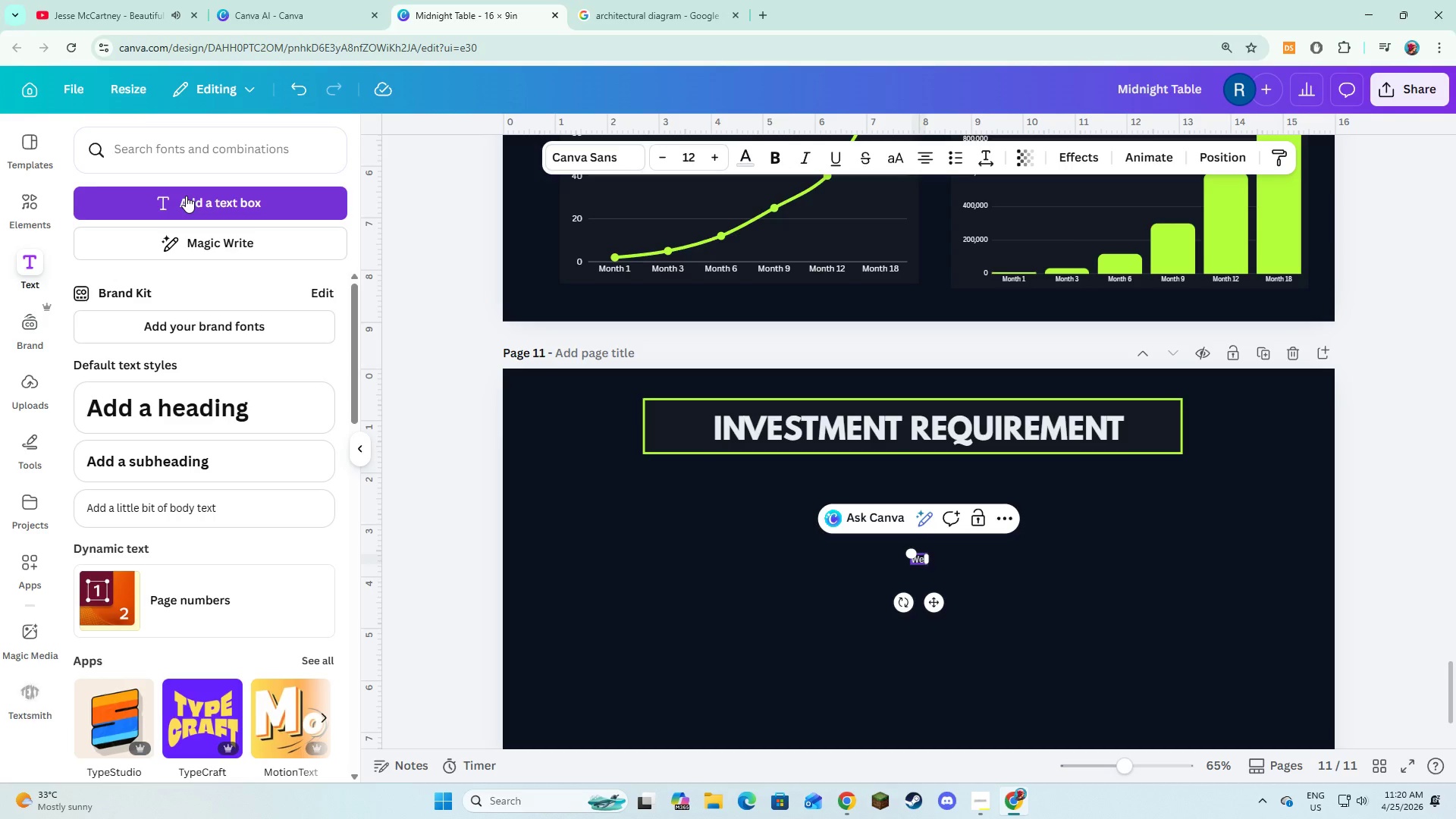 
type(are seeking strategic investment to accelerate the depo)
key(Backspace)
type(loyem)
key(Backspace)
key(Backspace)
type(ment of Mif=dnight Table's)
 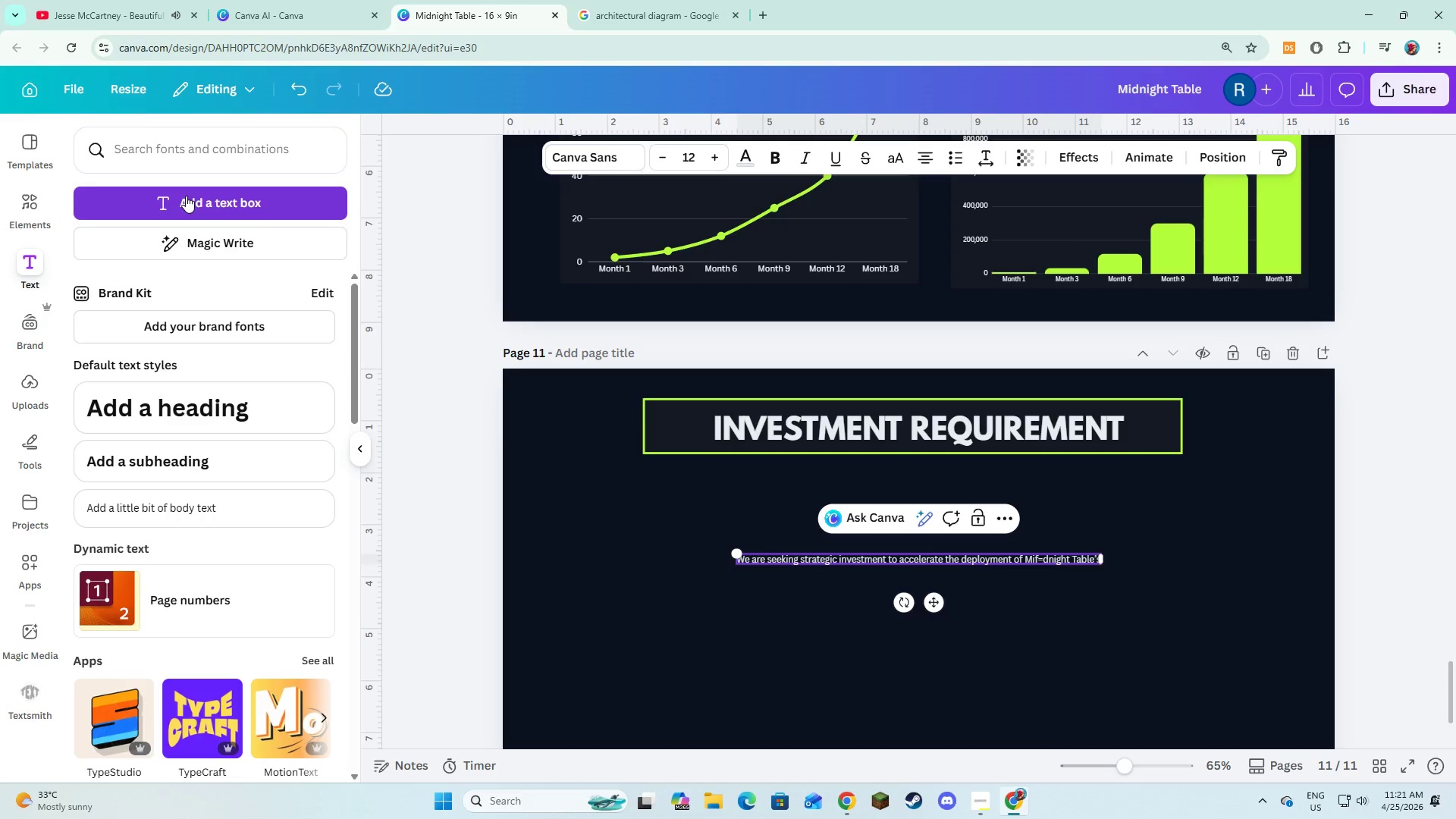 
type( Smart :)
key(Backspace)
type(Locker infrastructure across high demand night shift environem)
key(Backspace)
key(Backspace)
type(ment )
key(Backspace)
type(s)
 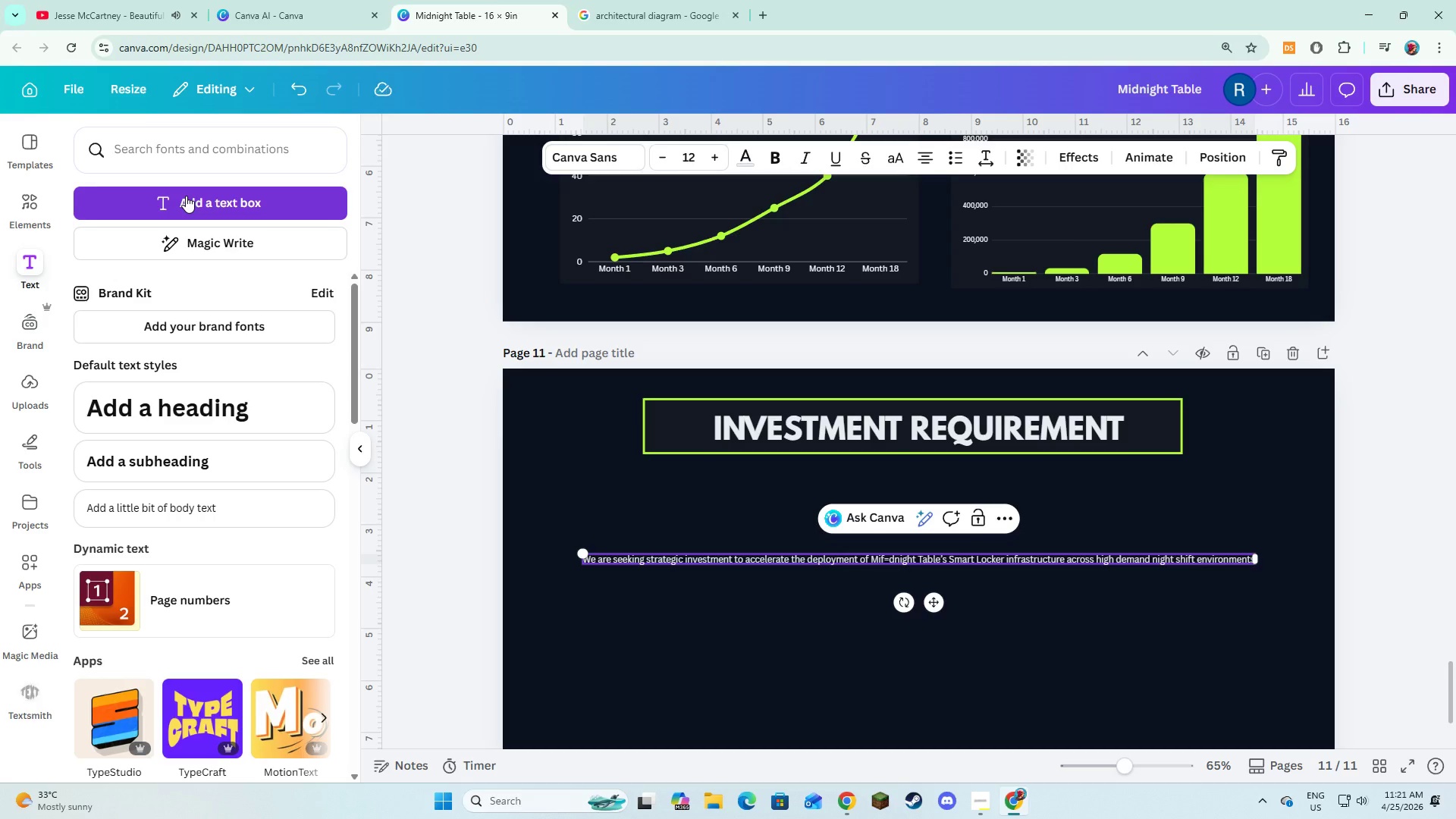 
key(Control+A)
 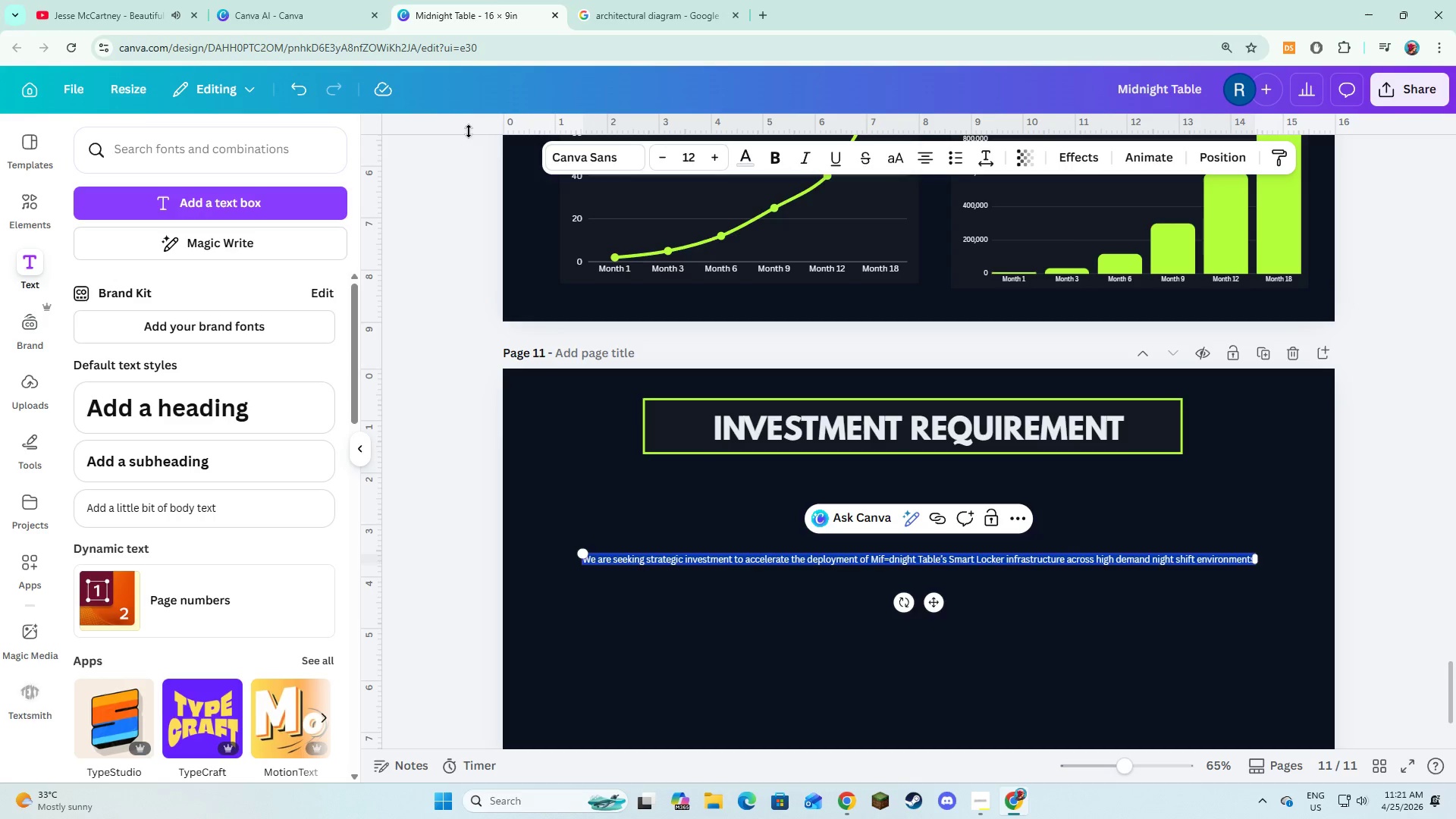 
left_click([568, 156])
 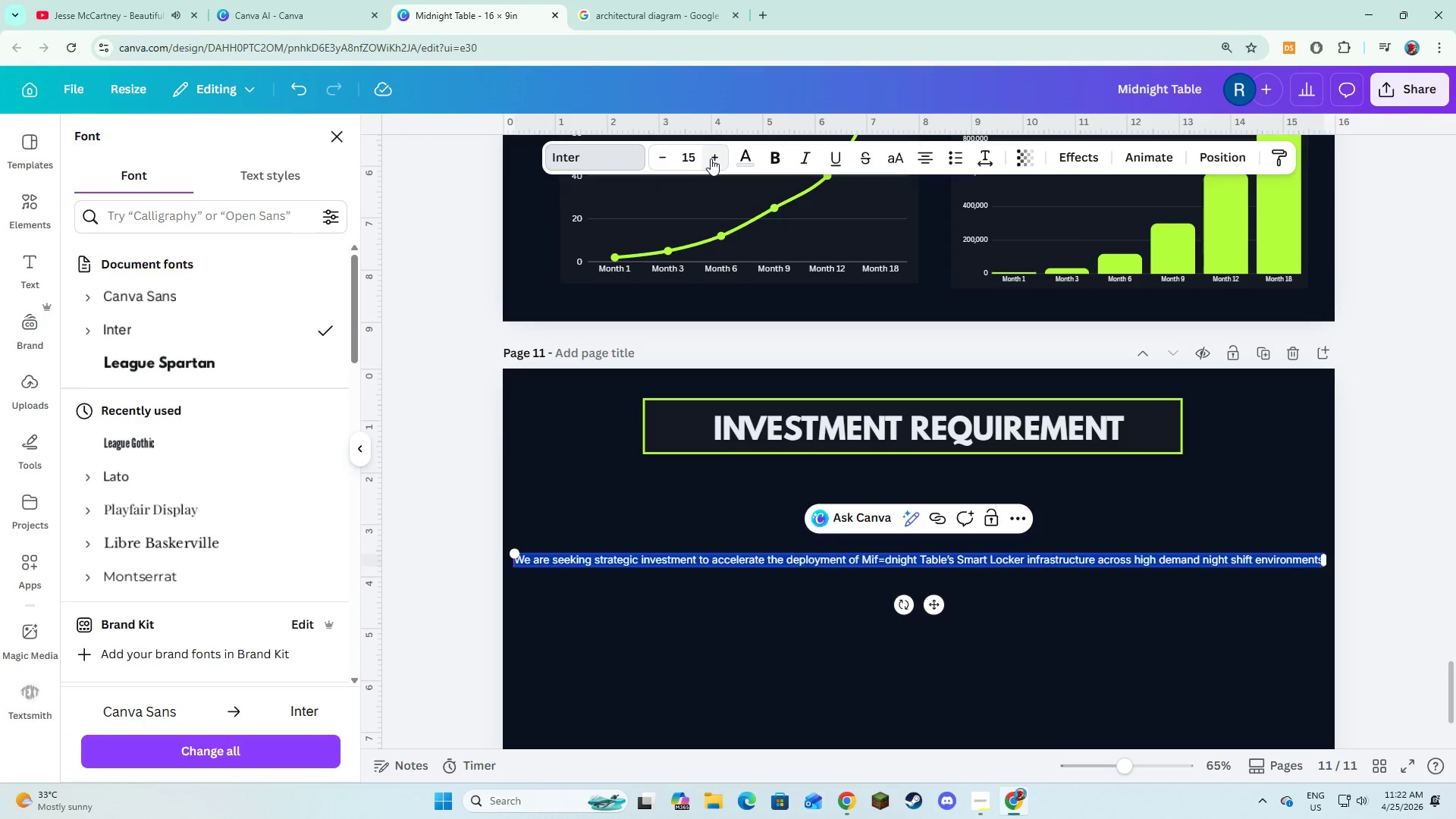 
wait(6.92)
 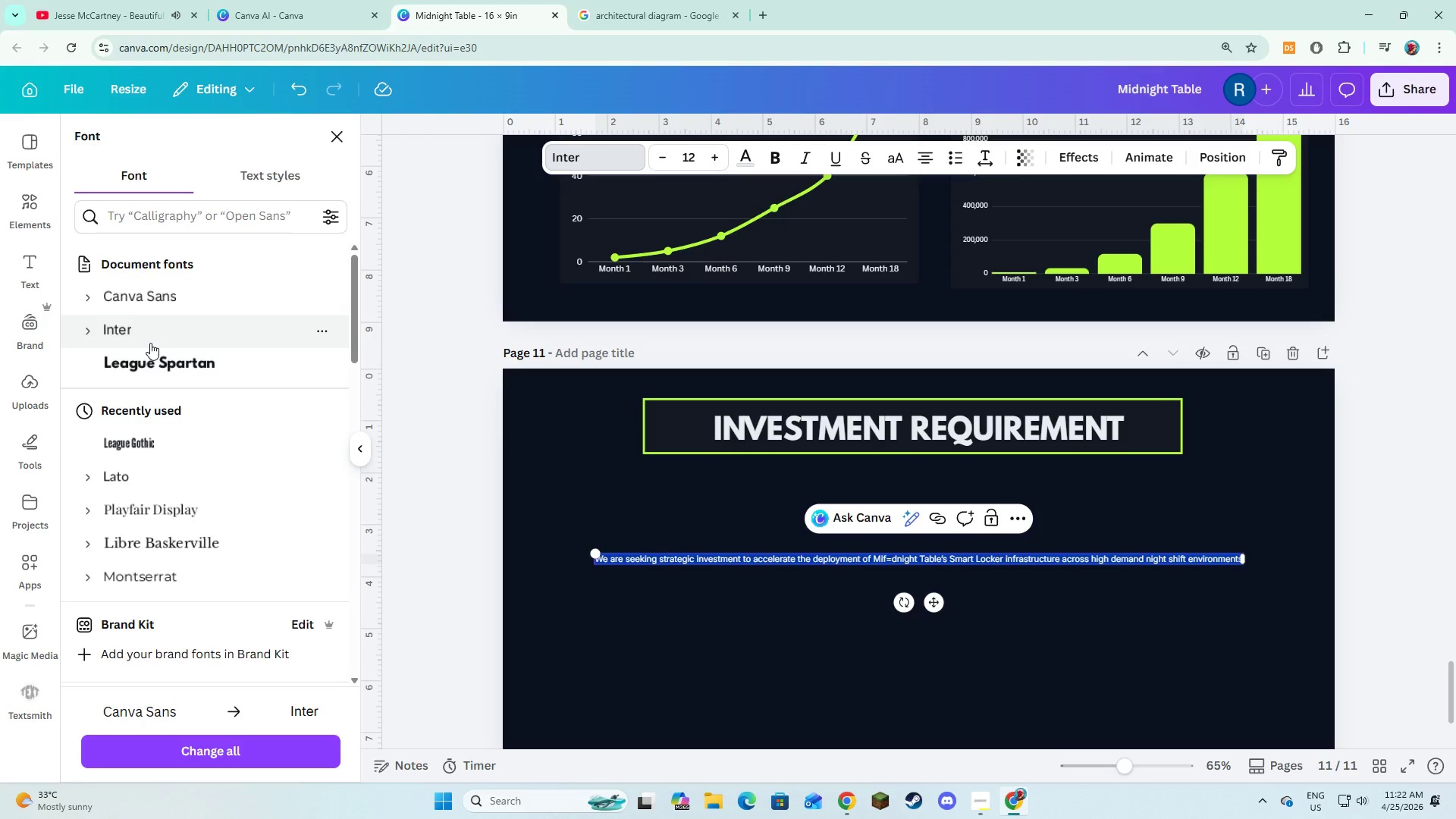 
double_click([712, 158])
 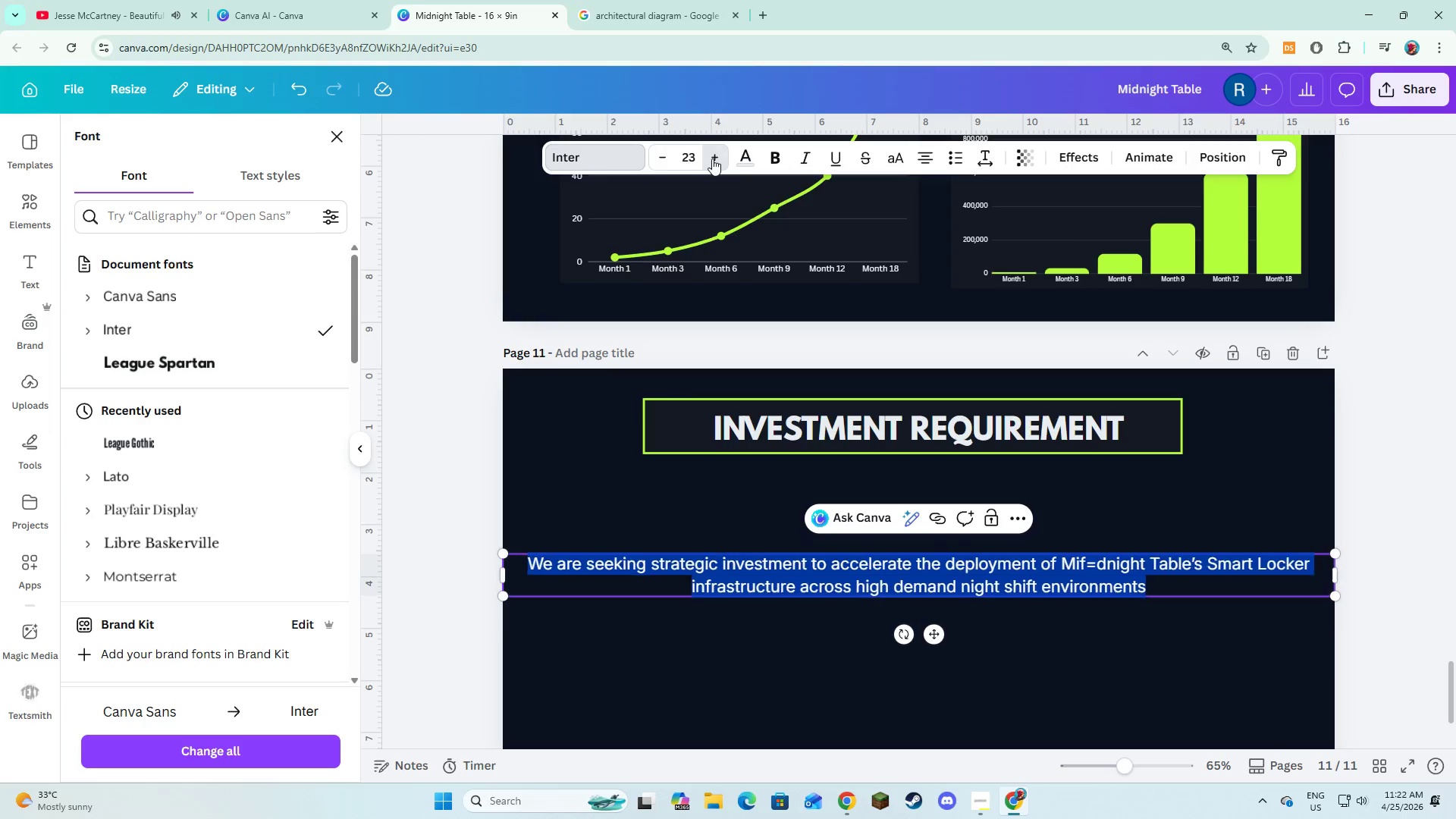 
triple_click([712, 158])
 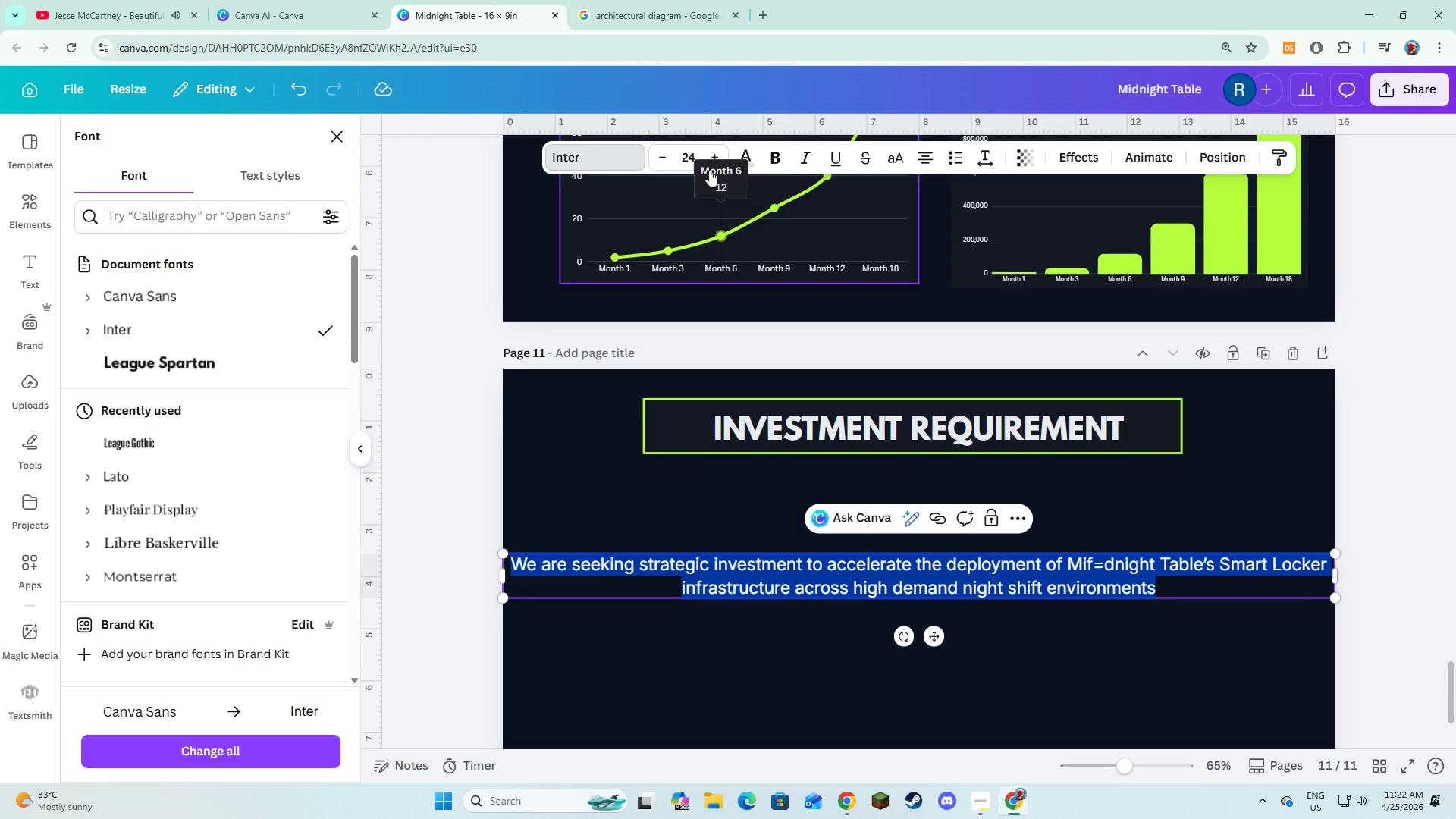 
left_click([711, 157])
 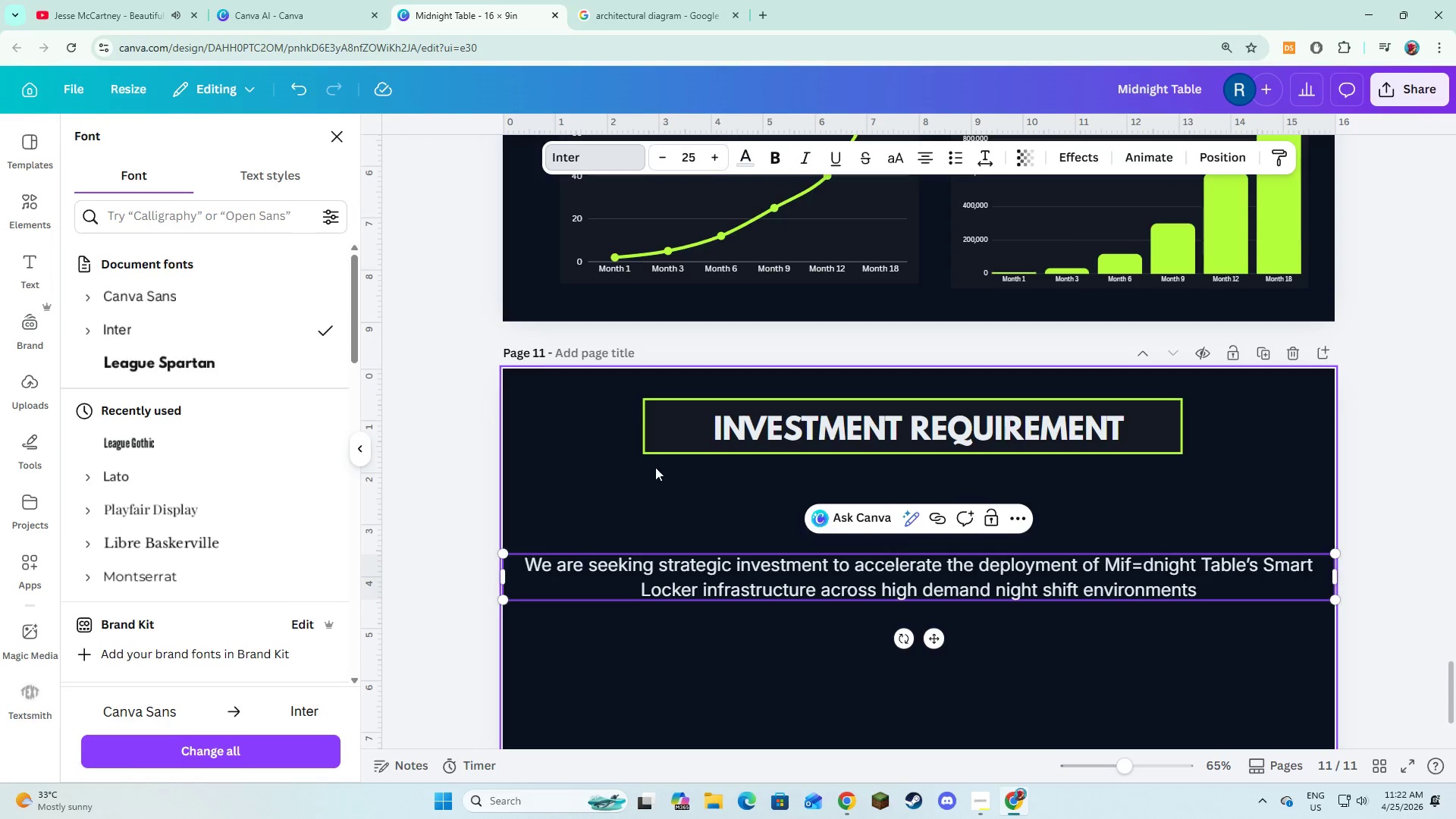 
double_click([758, 595])
 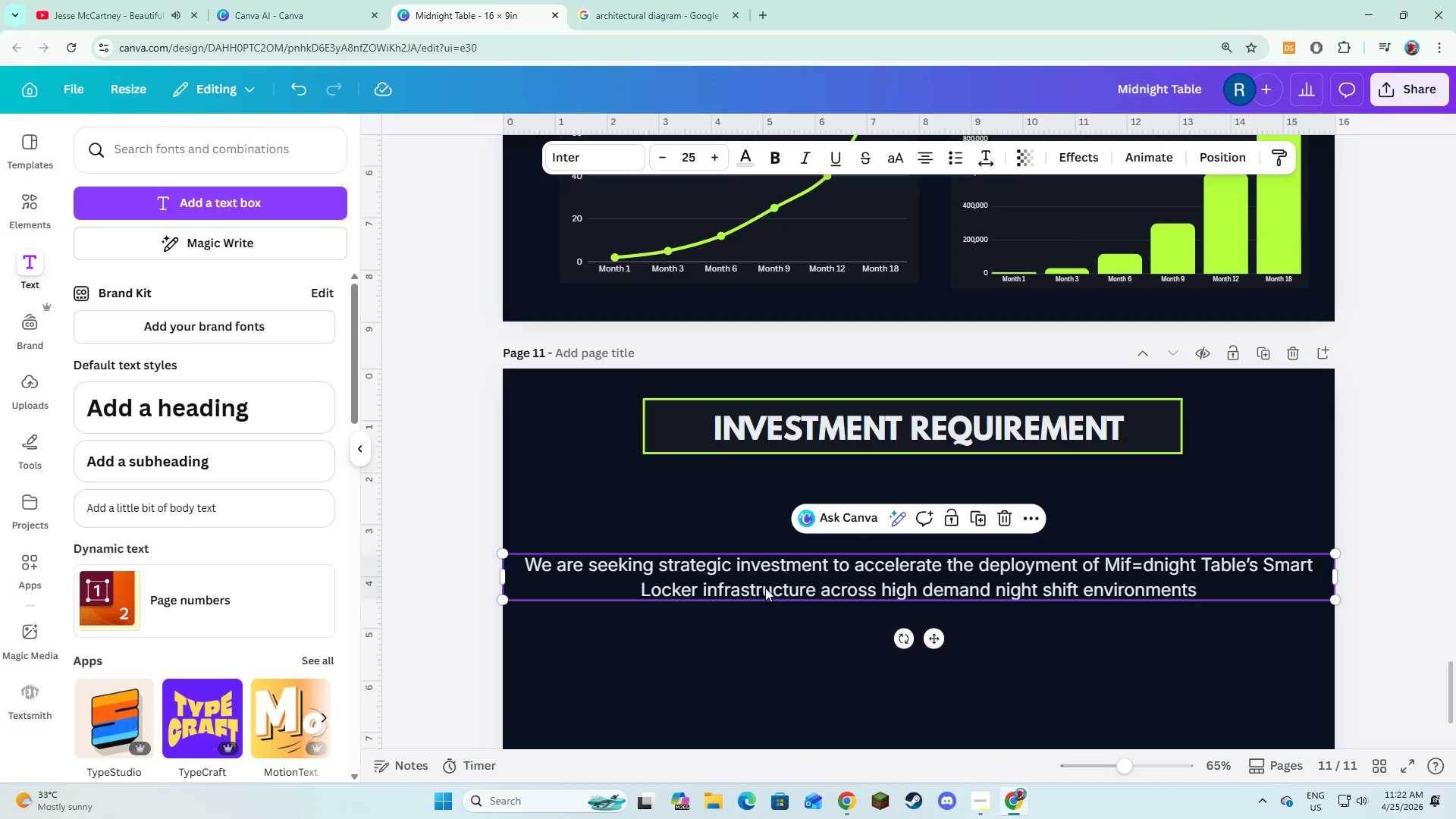 
left_click_drag(start_coordinate=[765, 588], to_coordinate=[764, 535])
 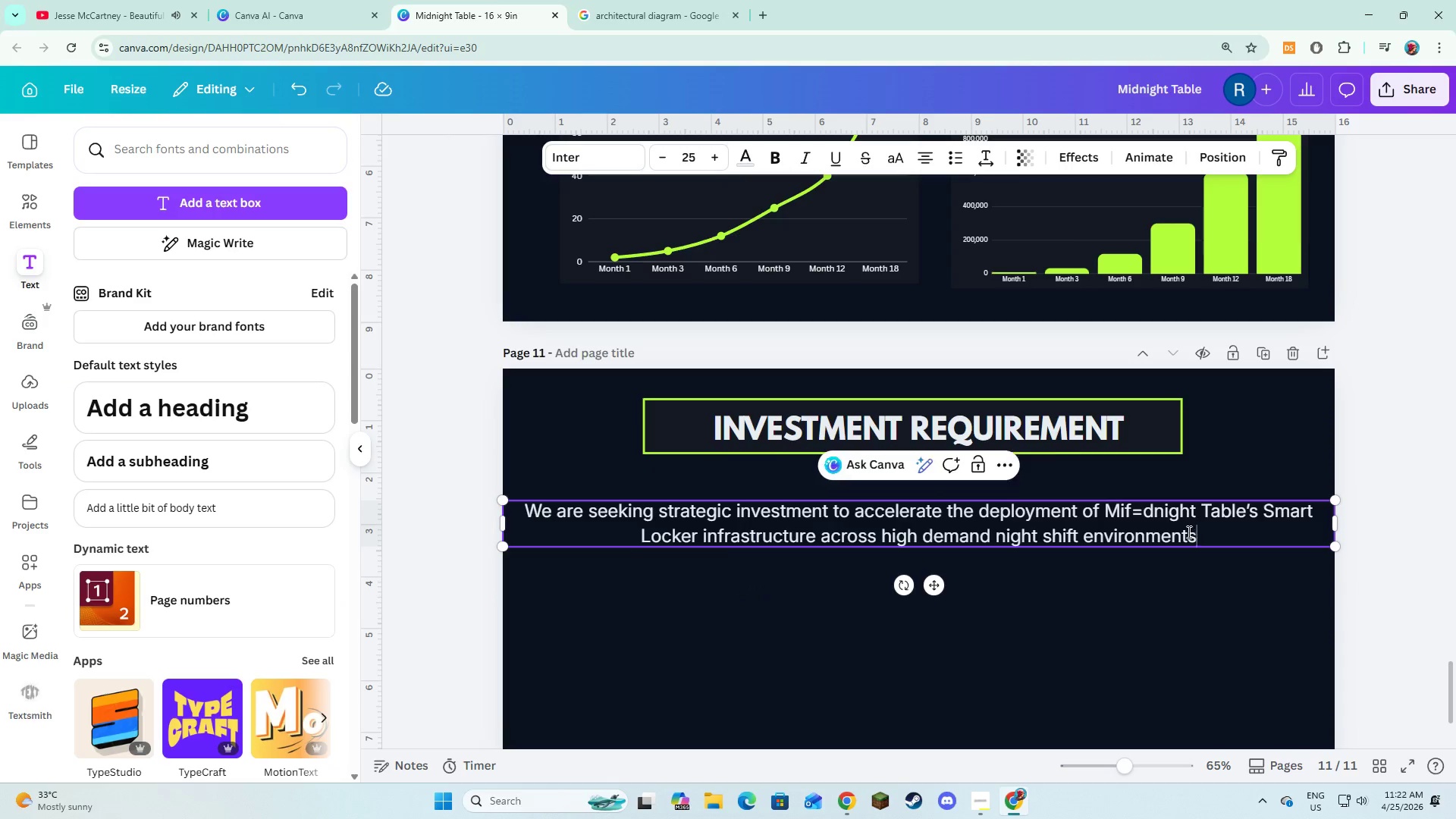 
left_click([1152, 510])
 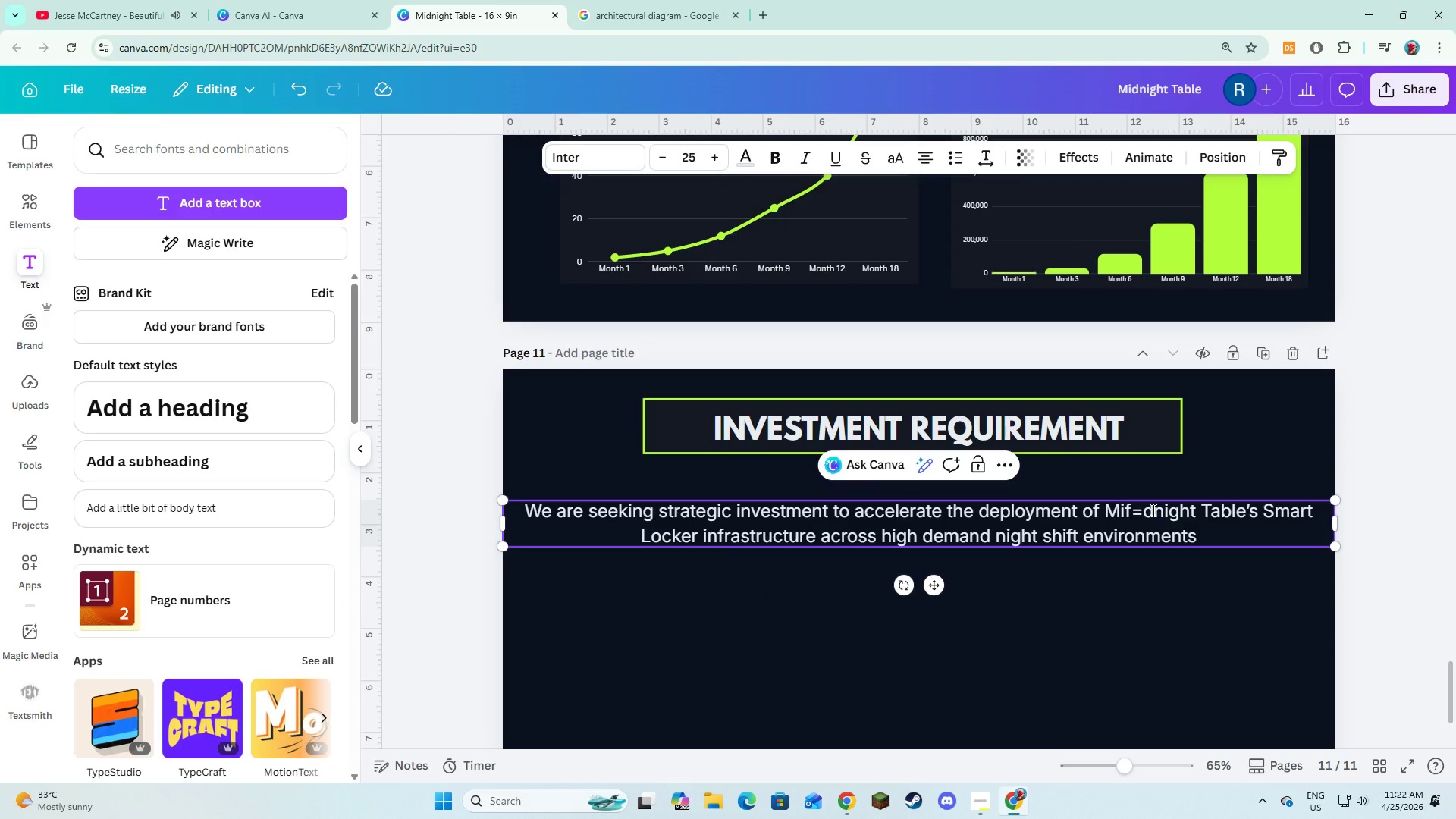 
key(ArrowLeft)
 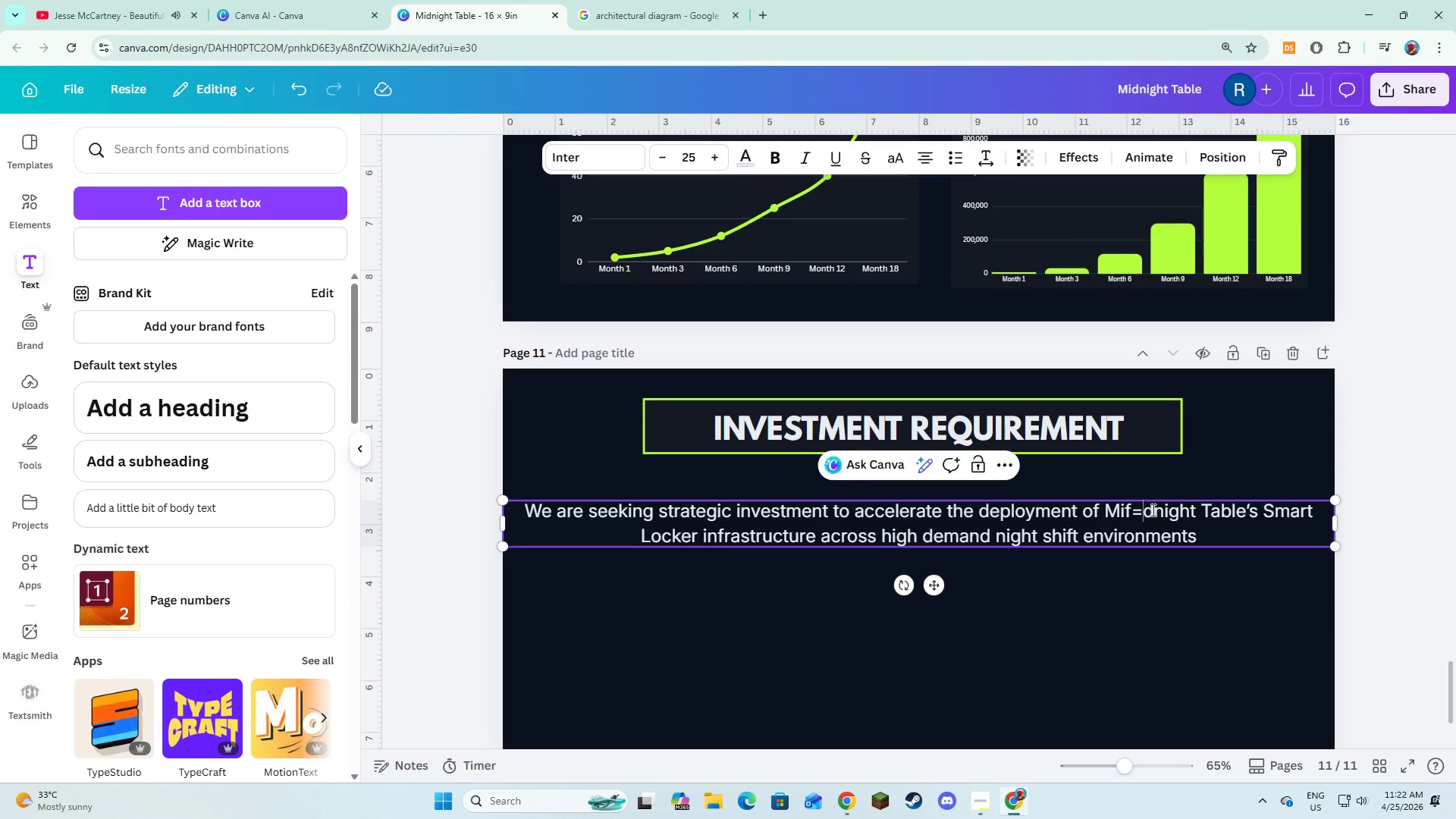 
key(Backspace)
 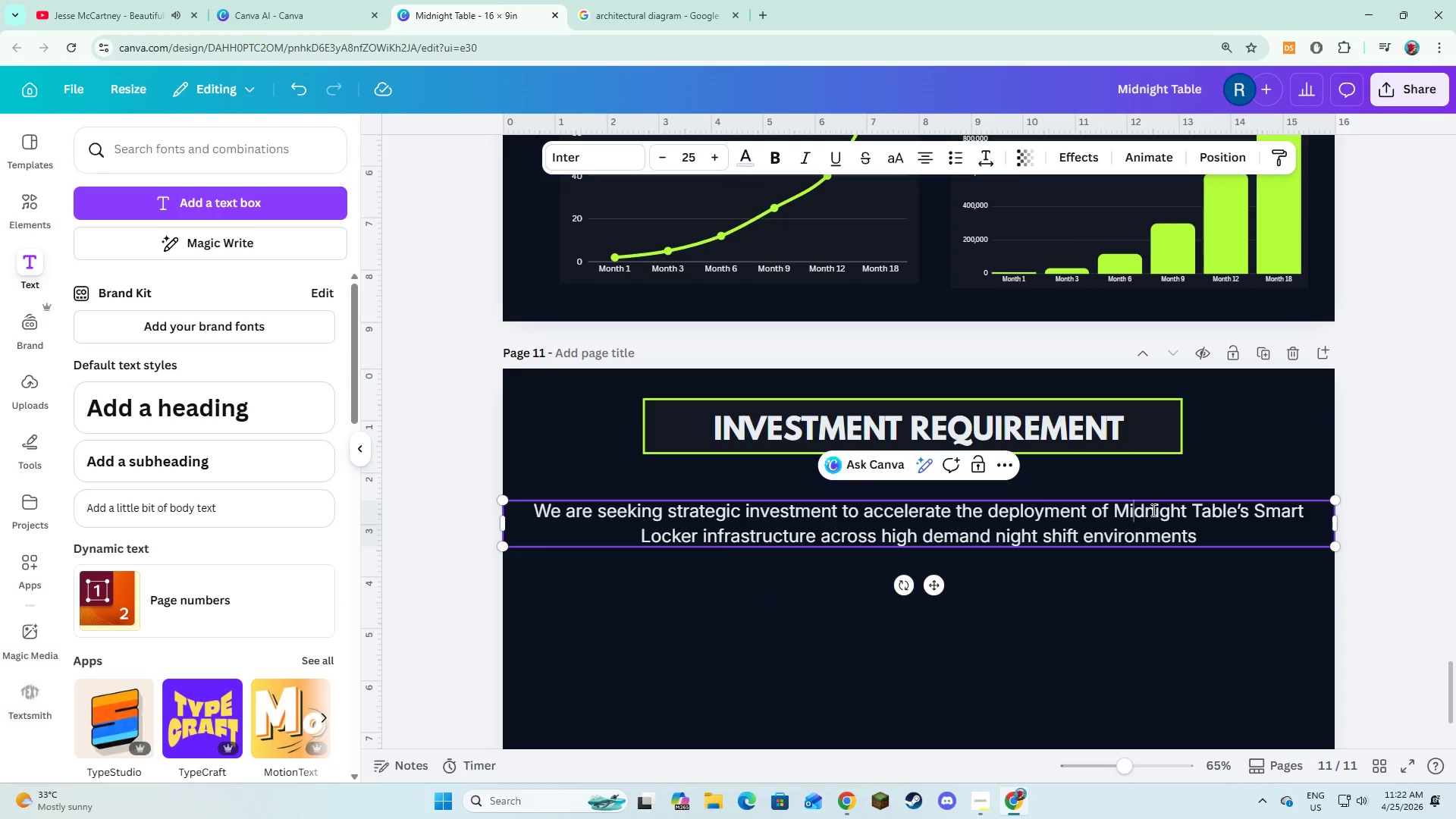 
key(ArrowRight)
 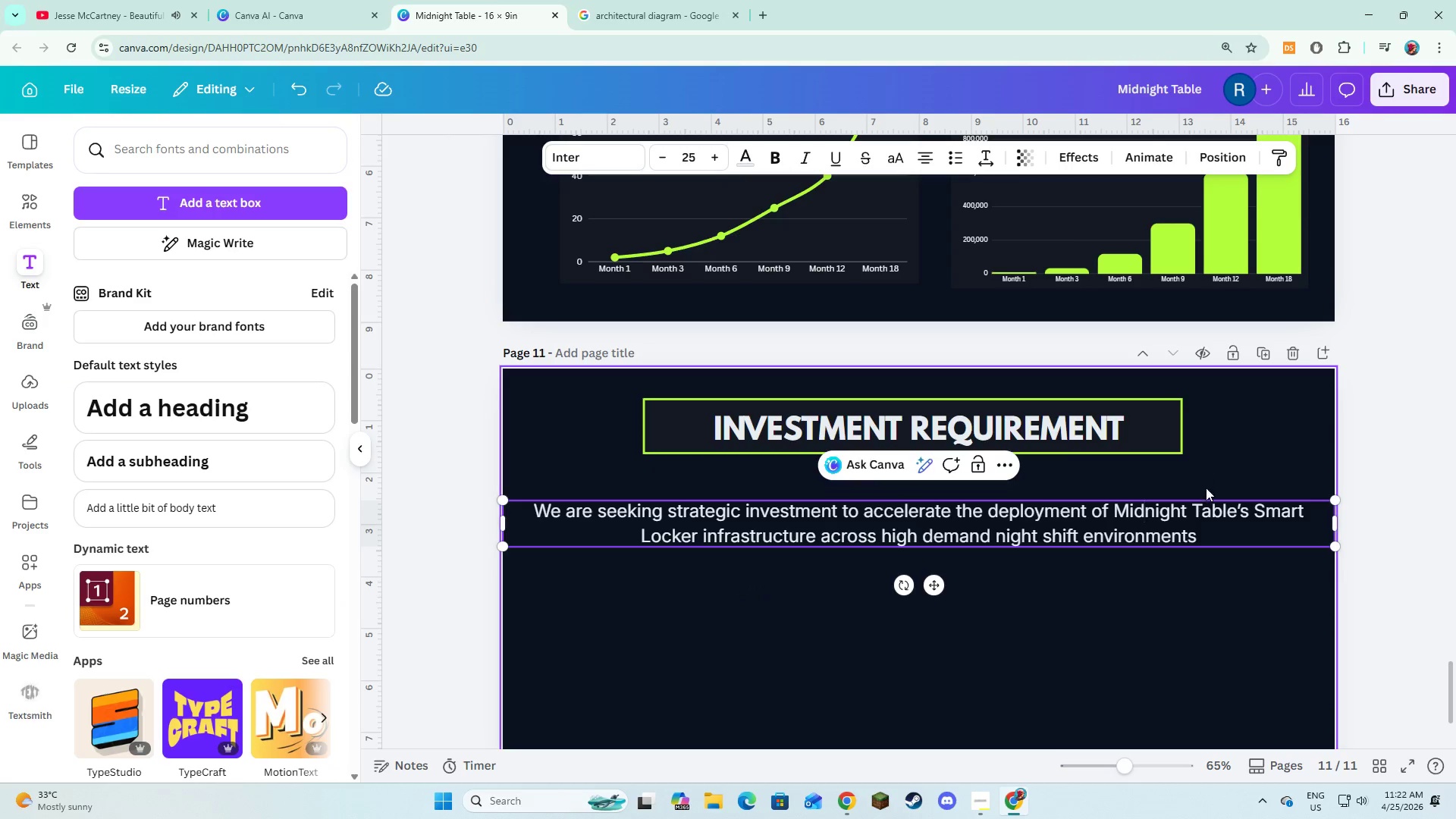 
left_click([1214, 542])
 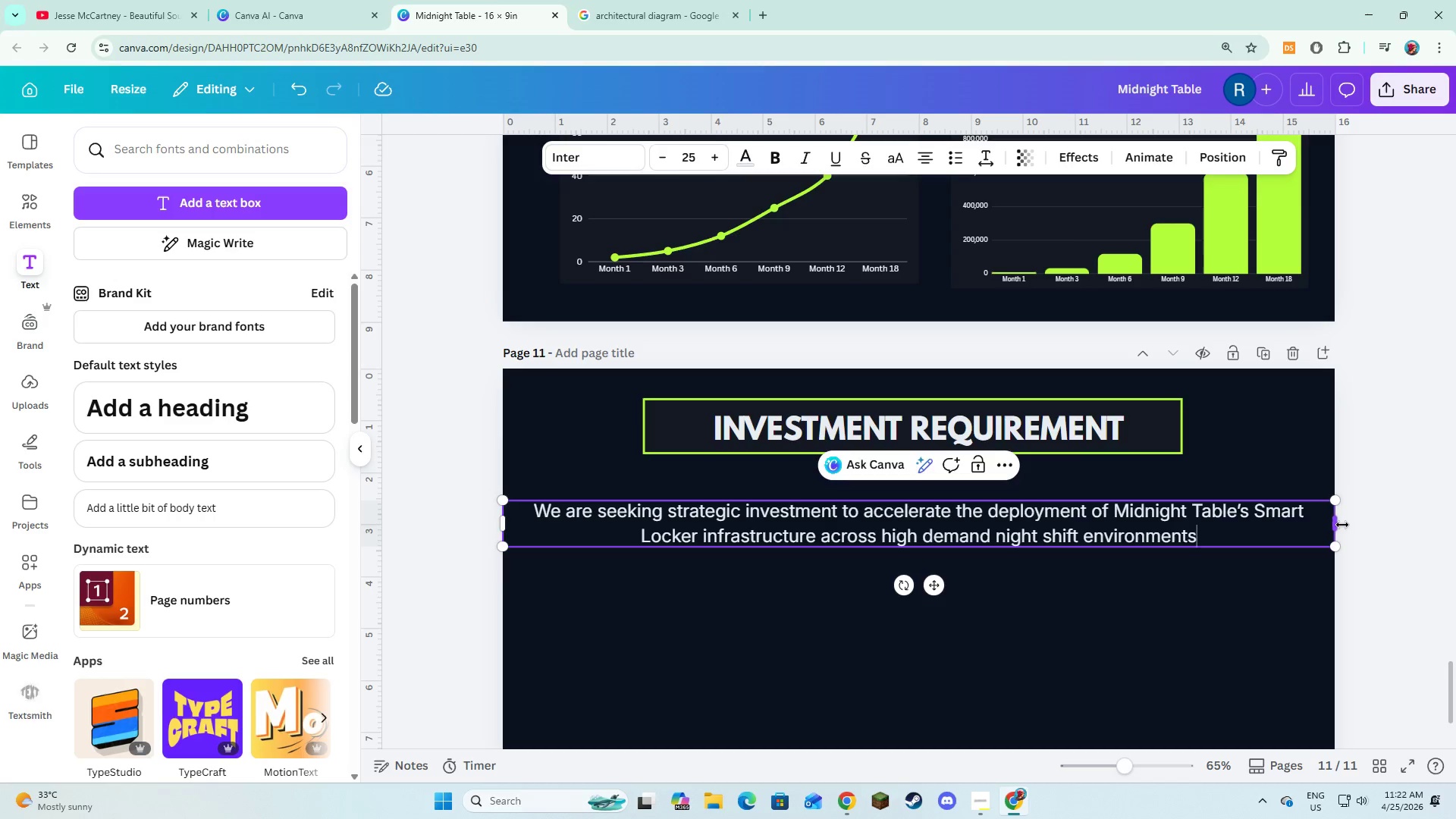 
left_click_drag(start_coordinate=[1341, 525], to_coordinate=[1162, 540])
 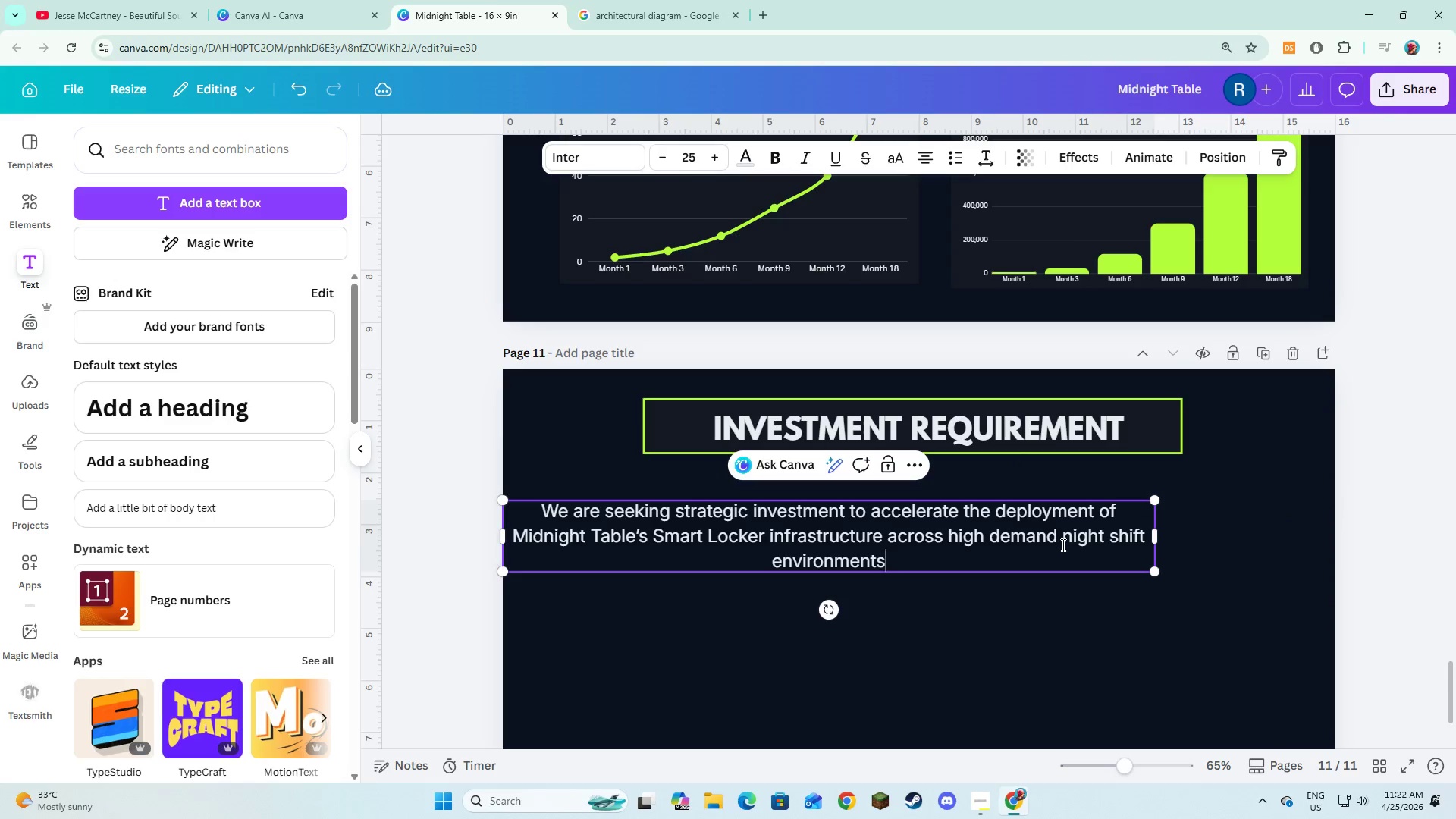 
left_click_drag(start_coordinate=[1062, 544], to_coordinate=[1185, 513])
 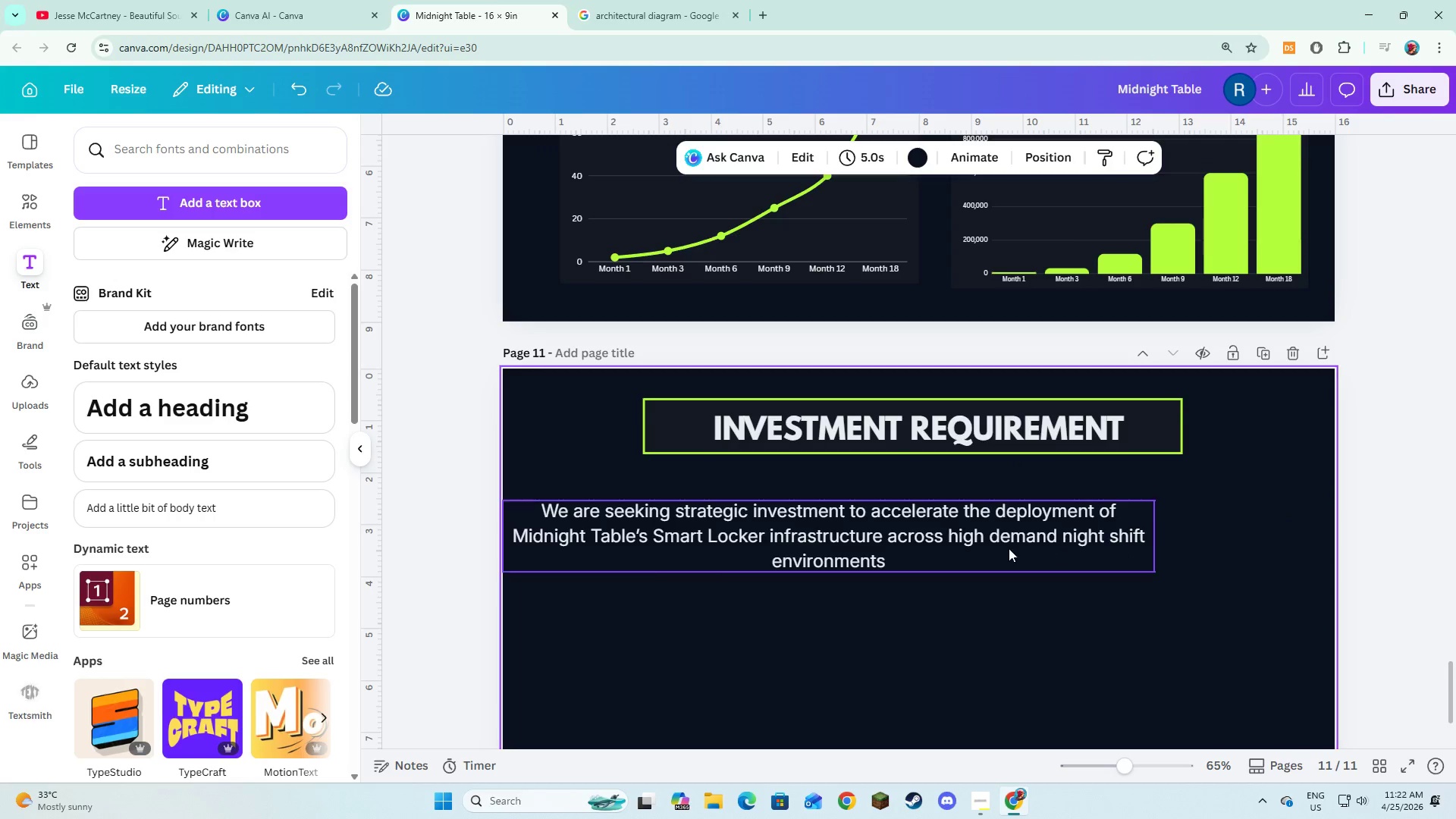 
double_click([1008, 548])
 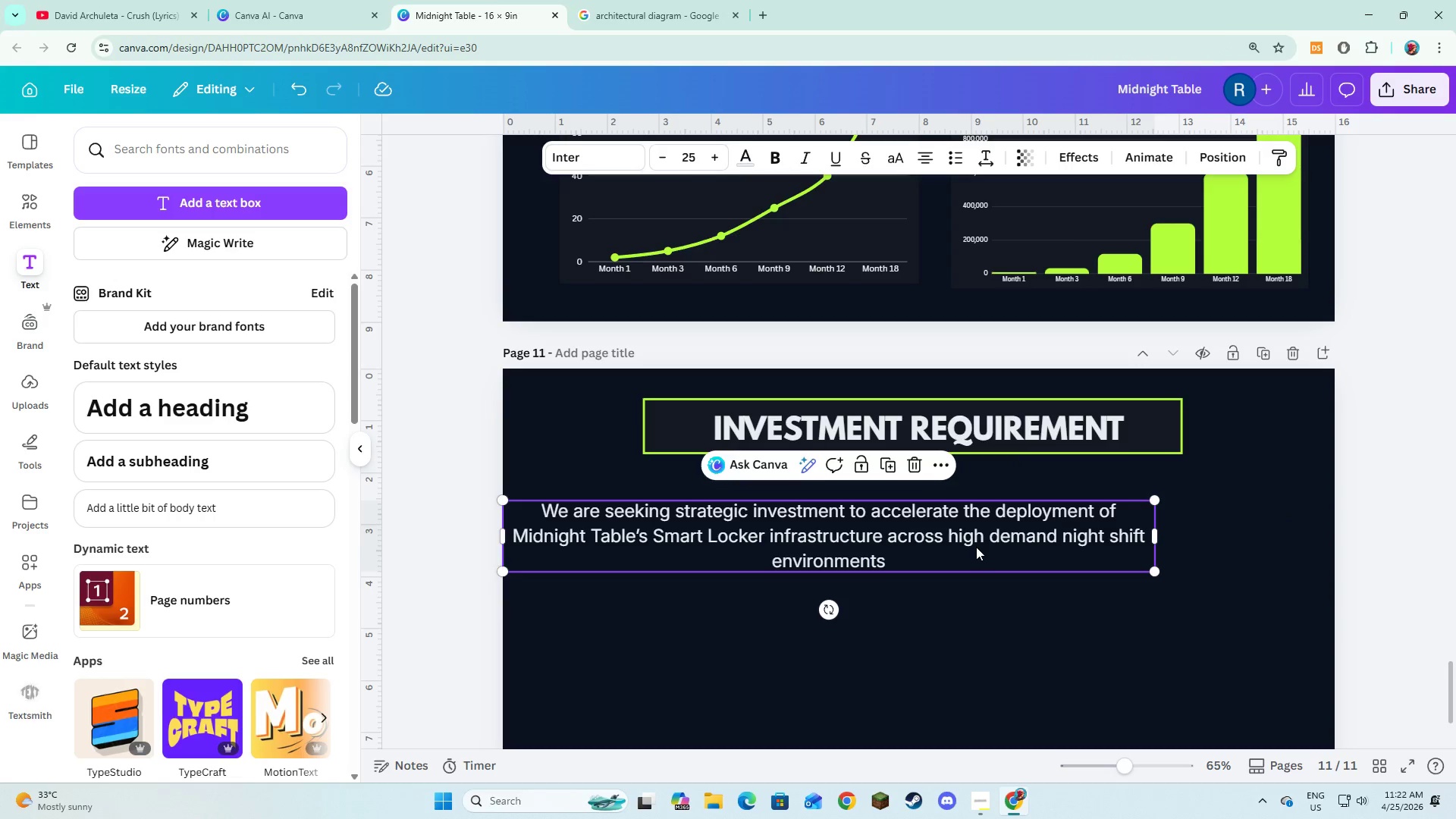 
left_click_drag(start_coordinate=[976, 547], to_coordinate=[1064, 516])
 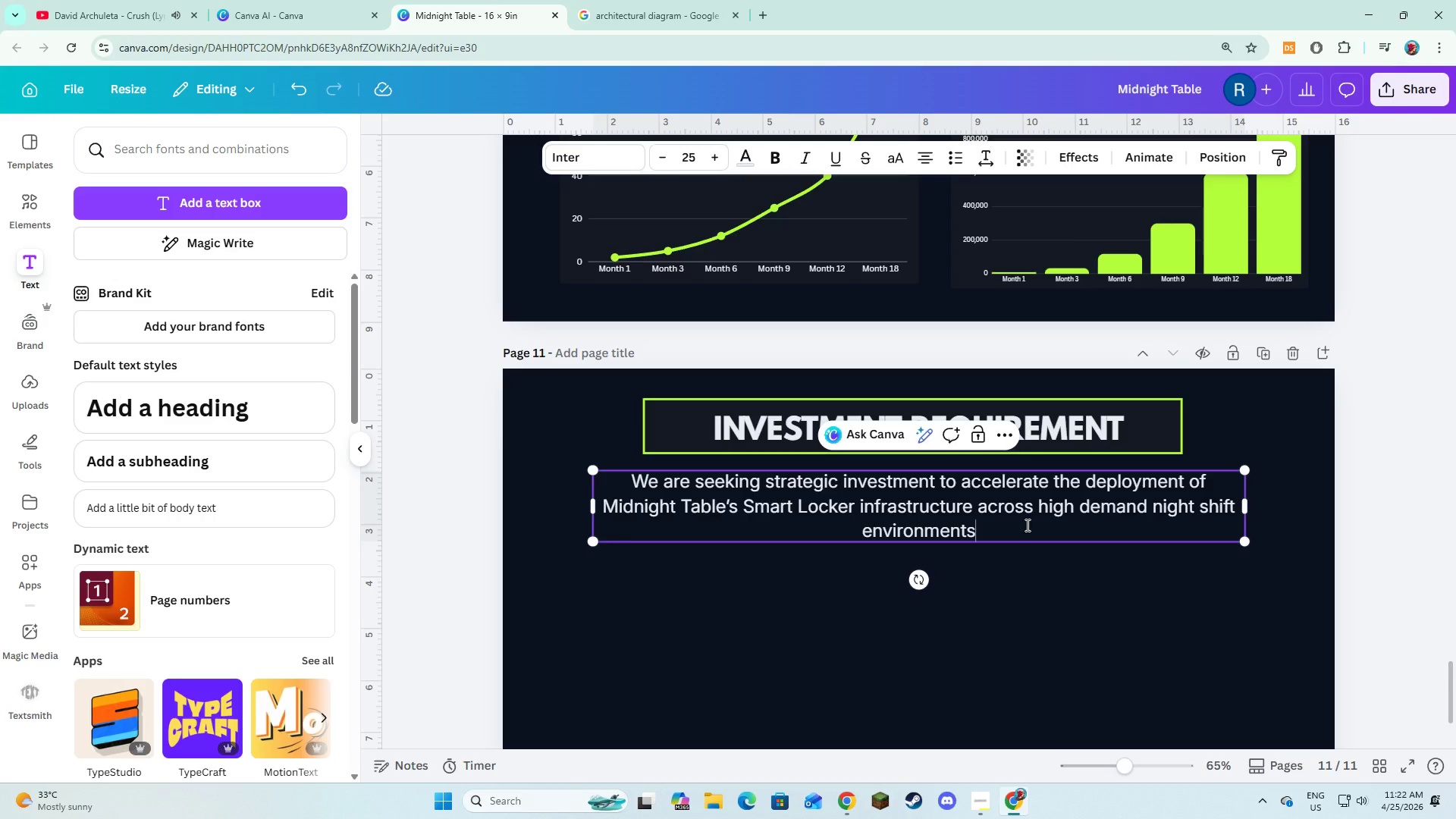 
wait(32.14)
 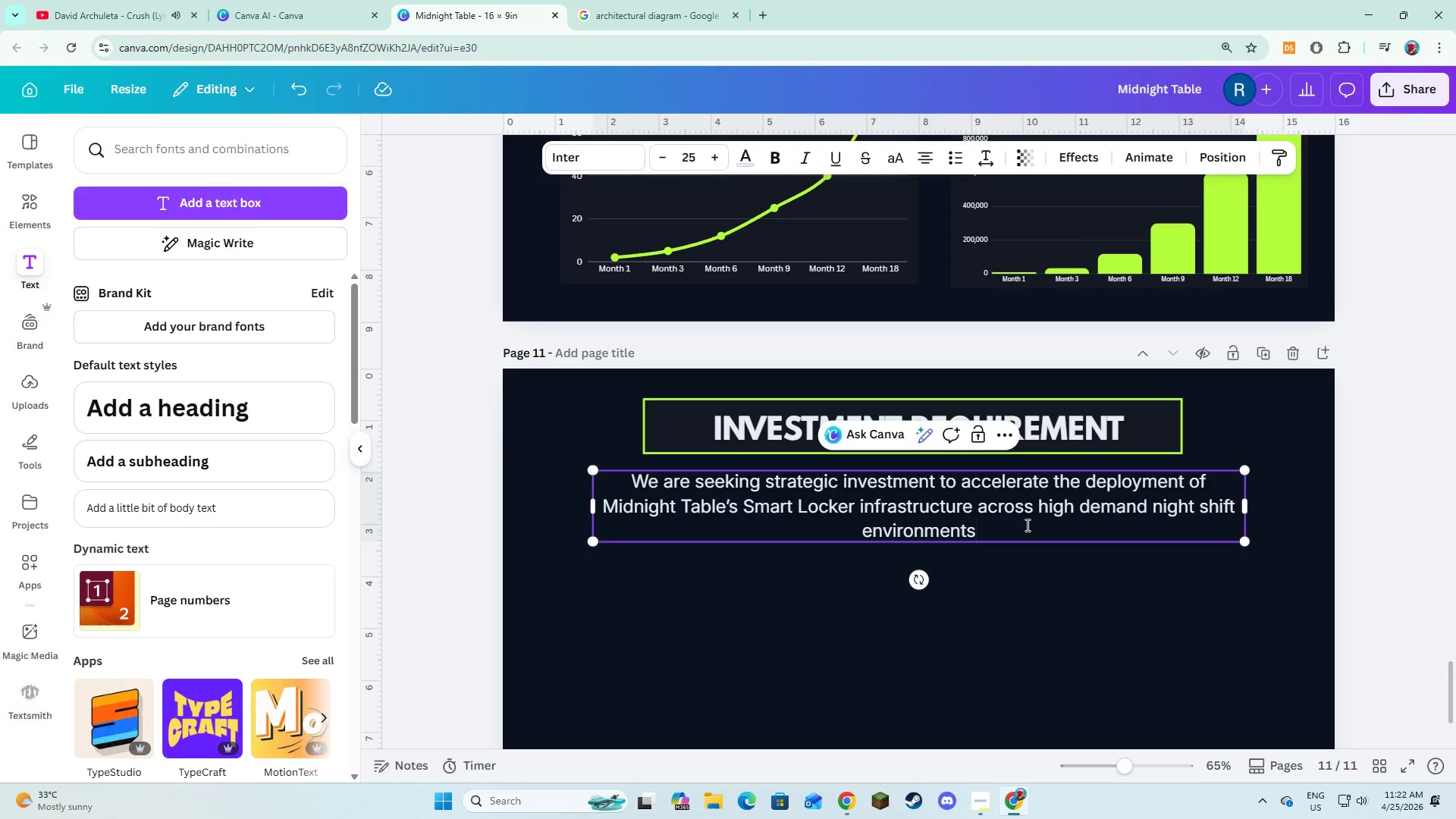 
key(Control+A)
 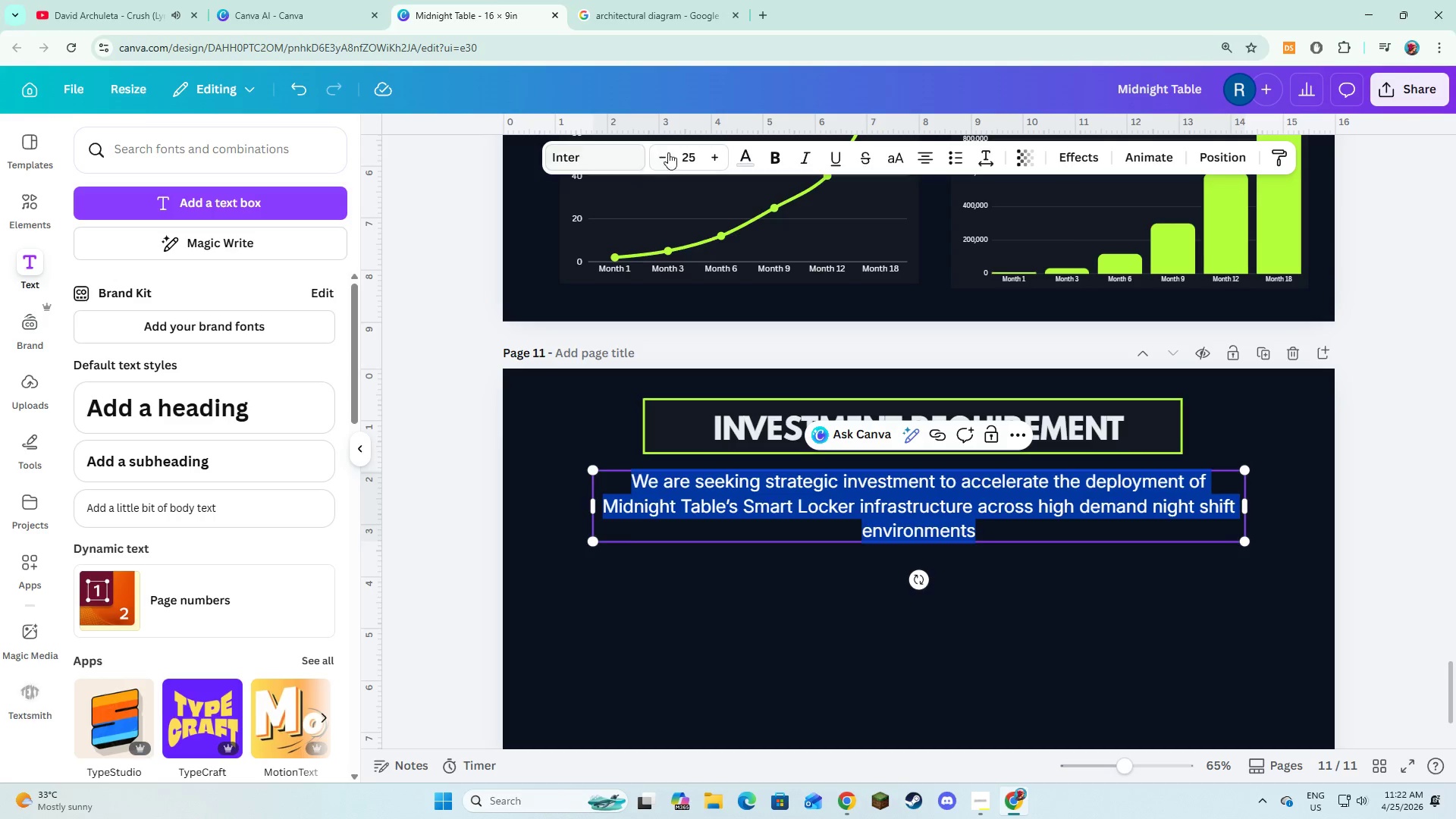 
double_click([670, 152])
 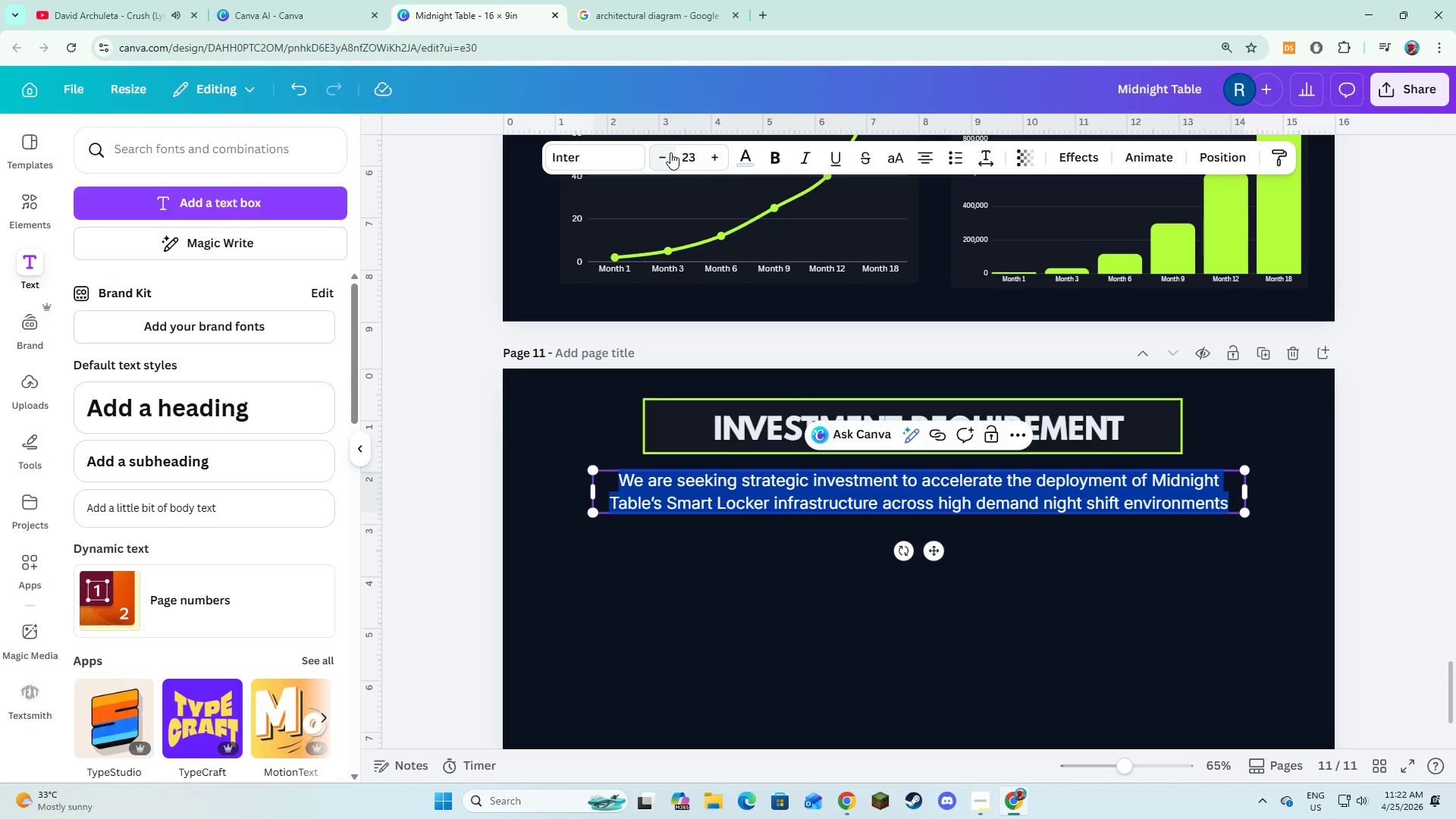 
left_click([670, 152])
 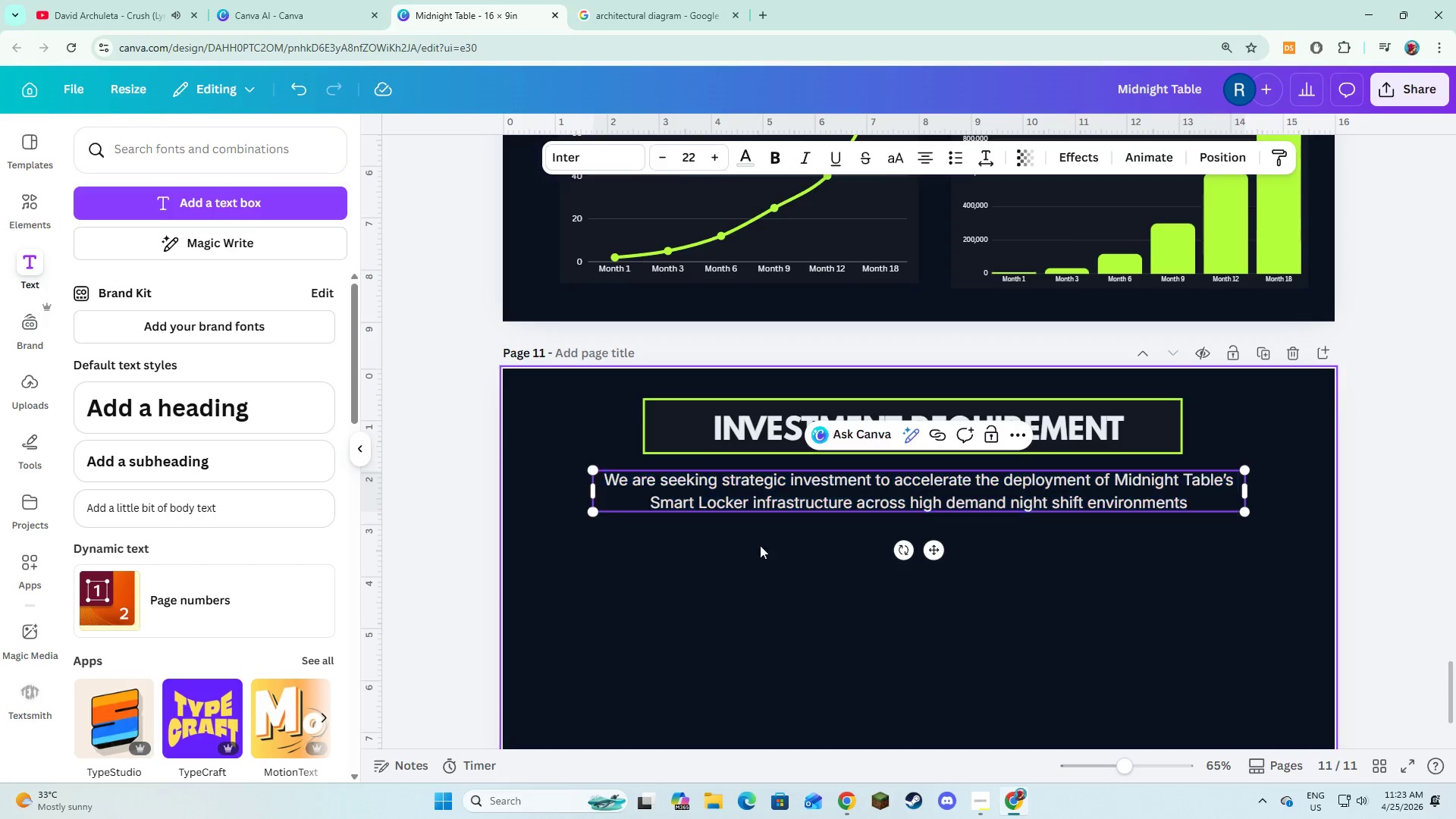 
double_click([789, 484])
 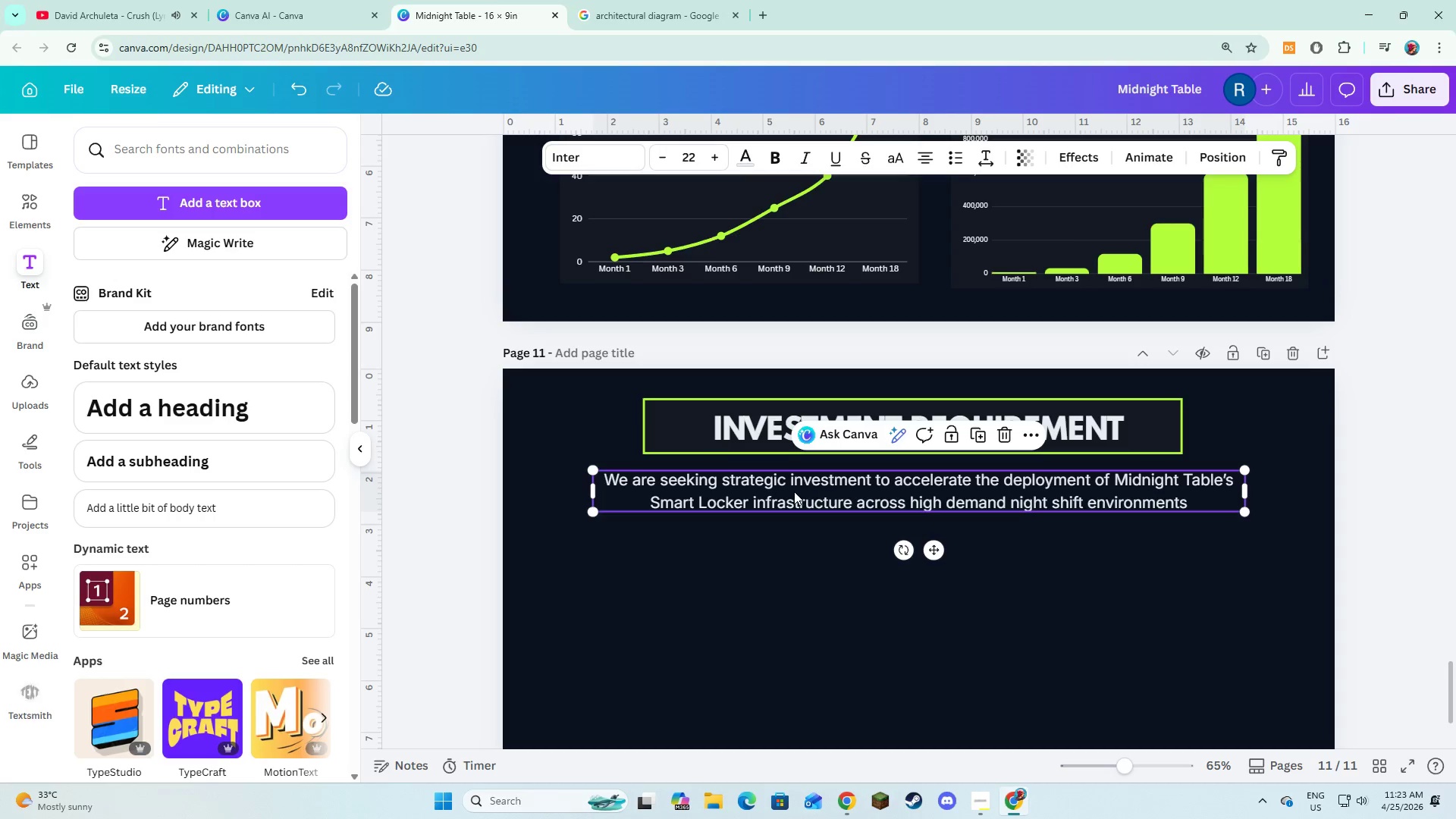 
left_click_drag(start_coordinate=[794, 491], to_coordinate=[795, 485])
 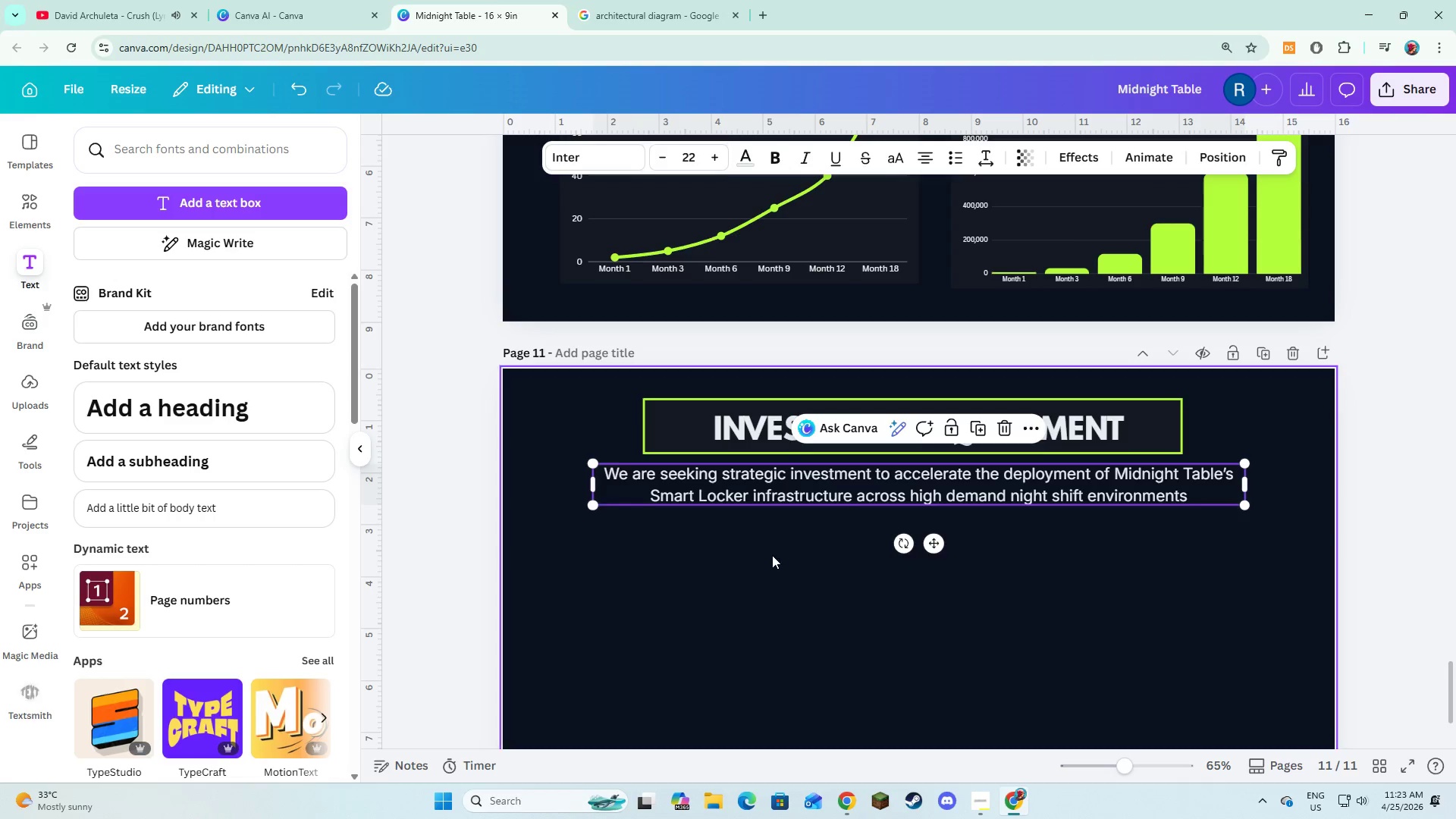 
left_click([772, 556])
 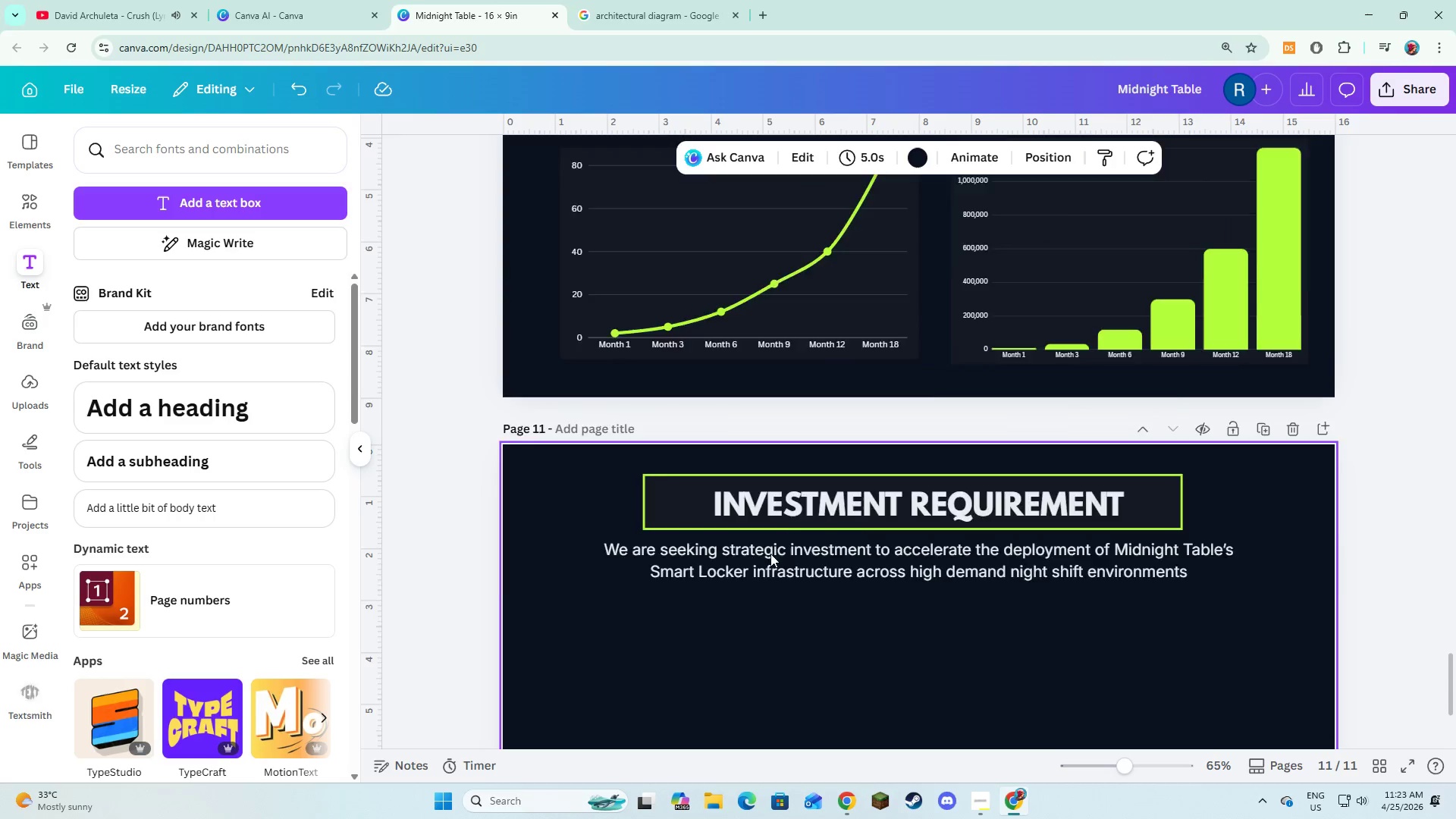 
left_click([782, 441])
 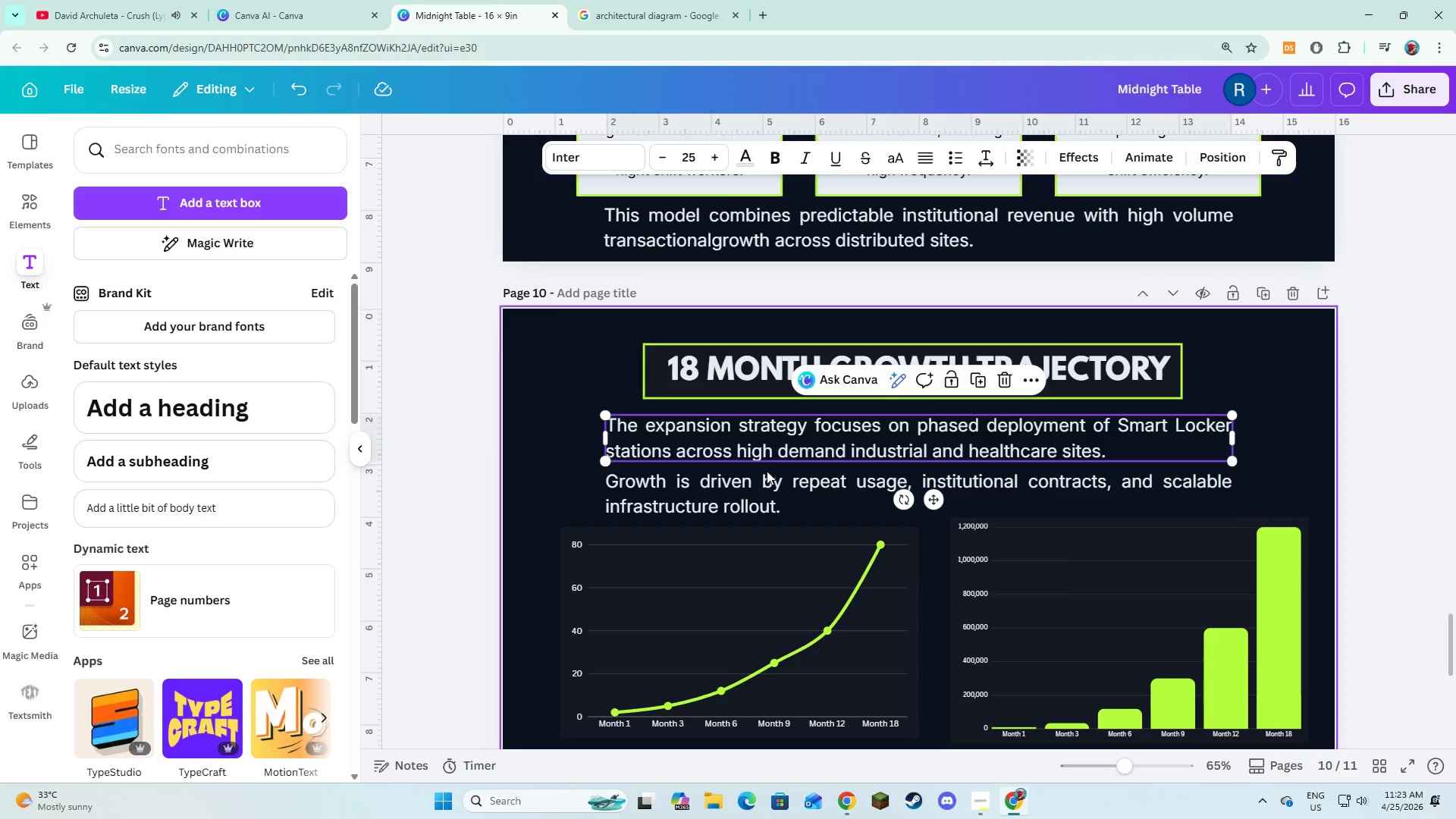 
hold_key(key=ShiftLeft, duration=0.52)
left_click([761, 480])
 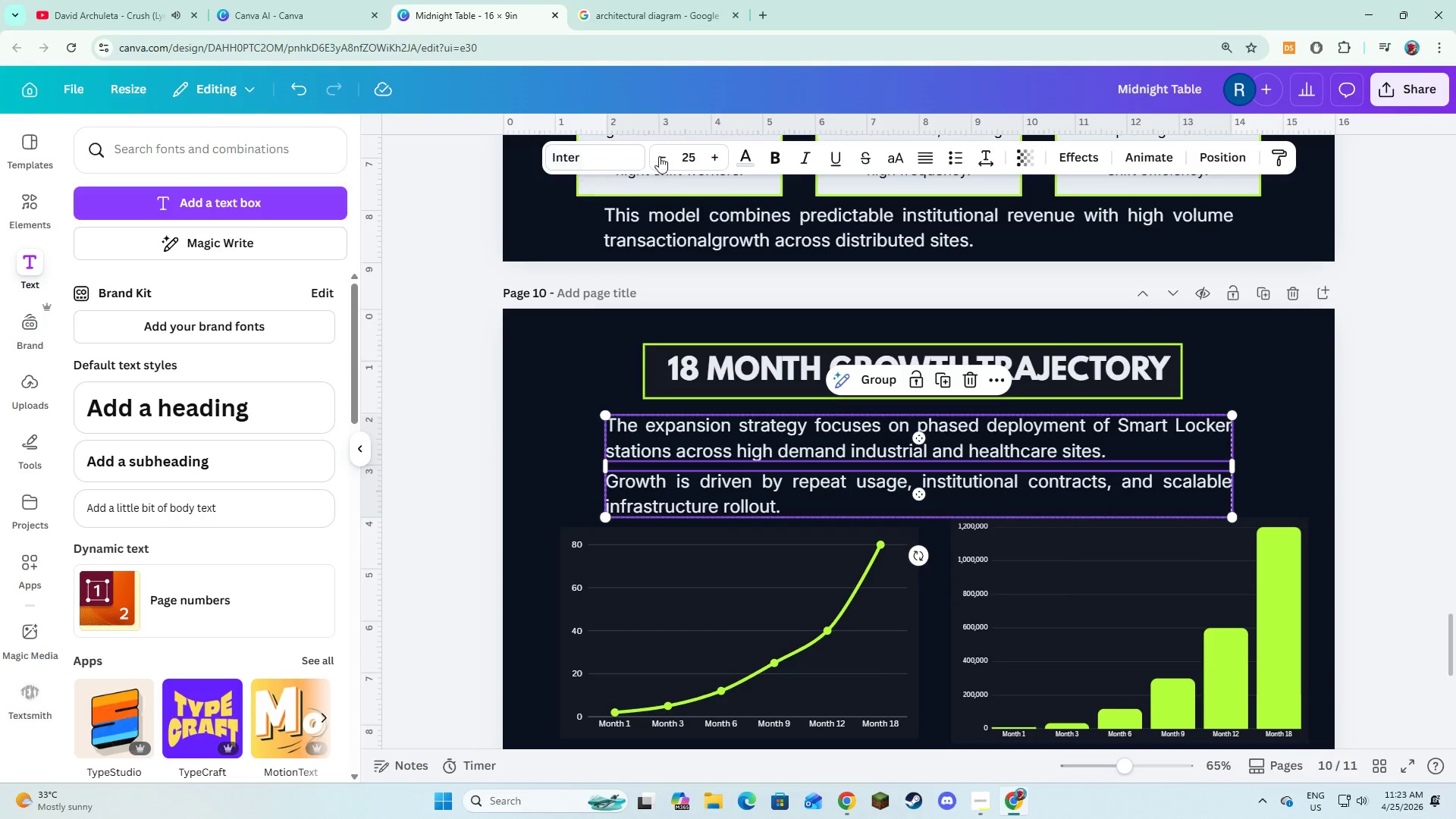 
double_click([663, 154])
 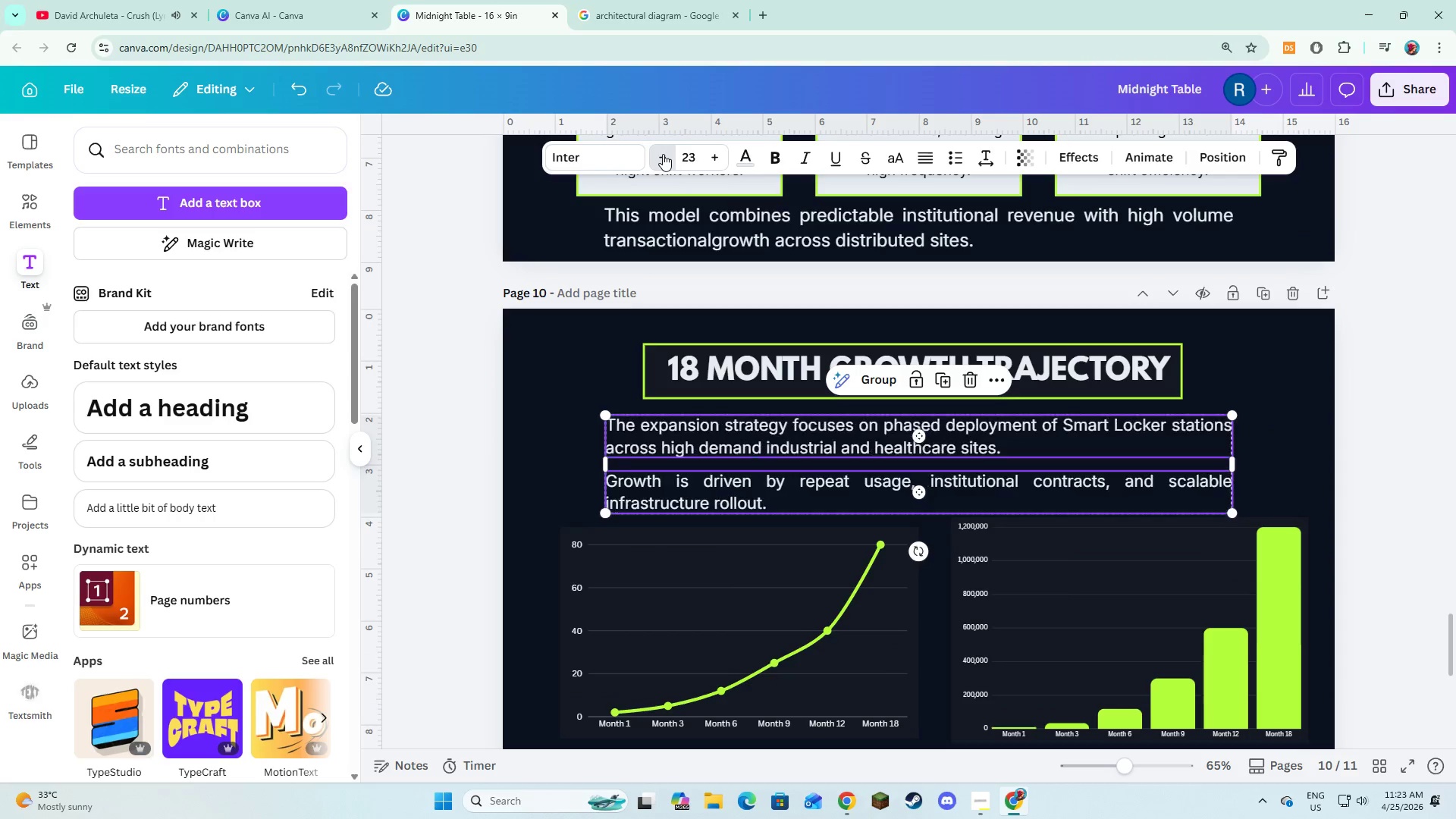 
triple_click([663, 154])
 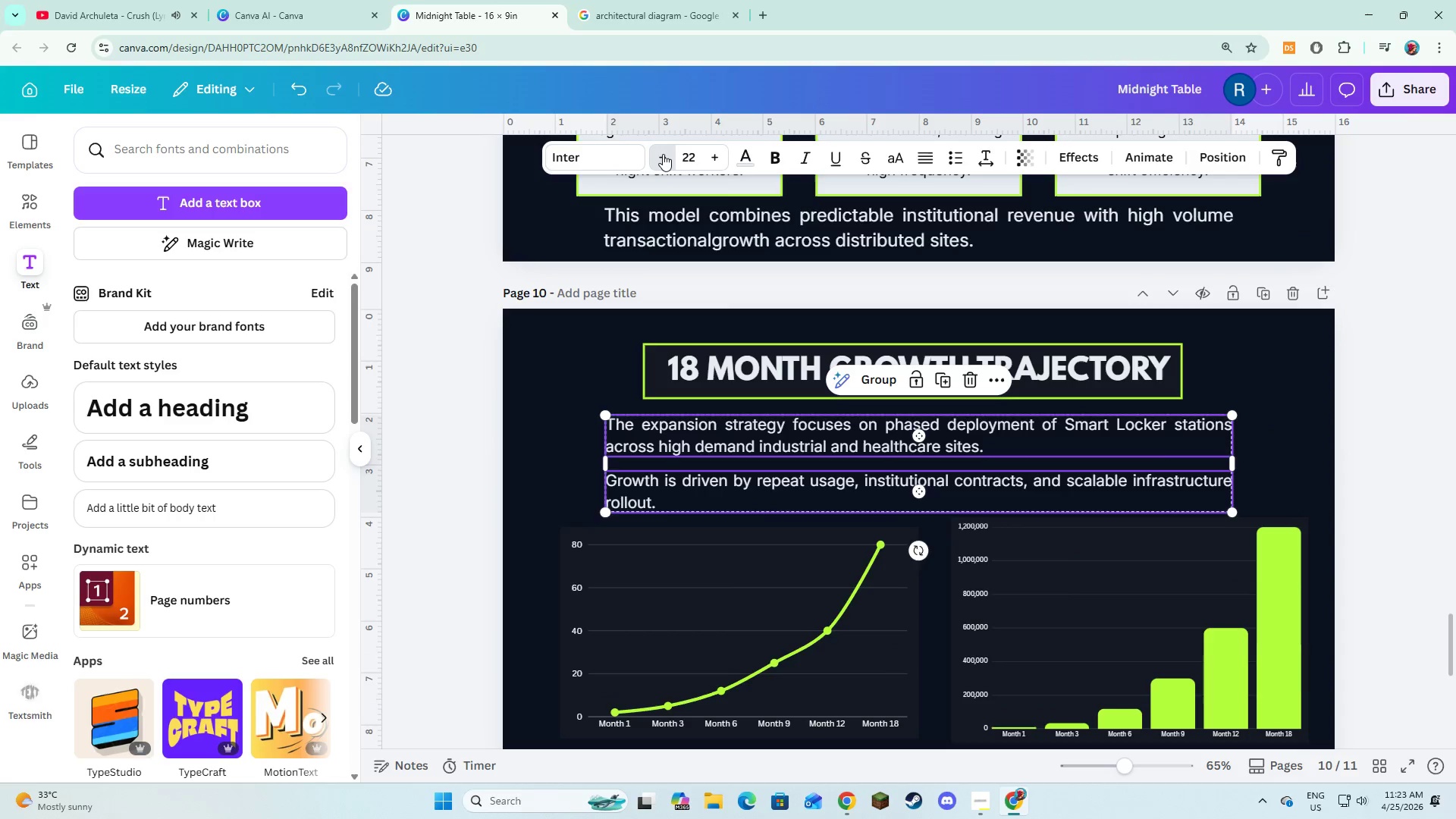 
triple_click([663, 154])
 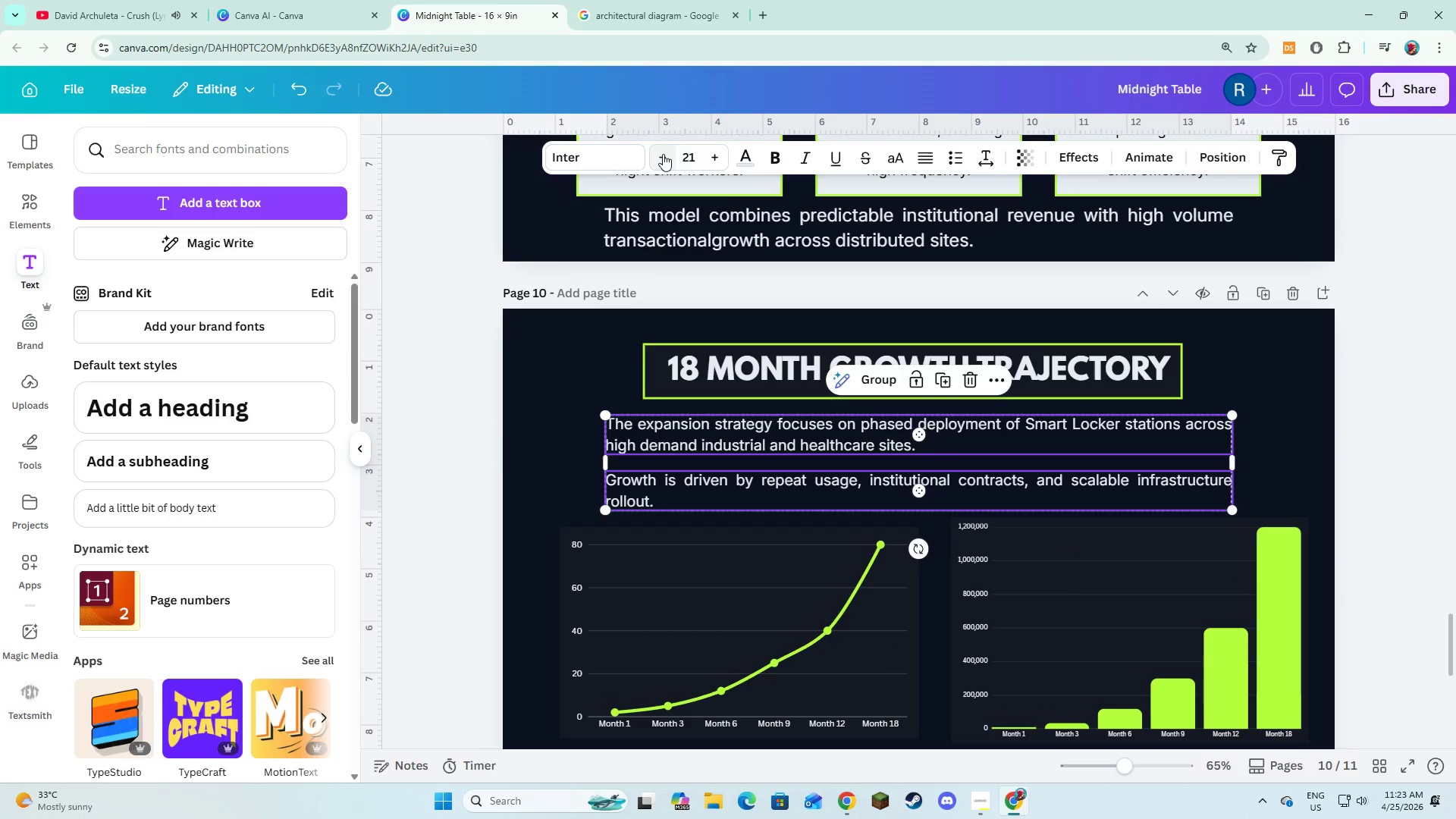 
left_click([663, 154])
 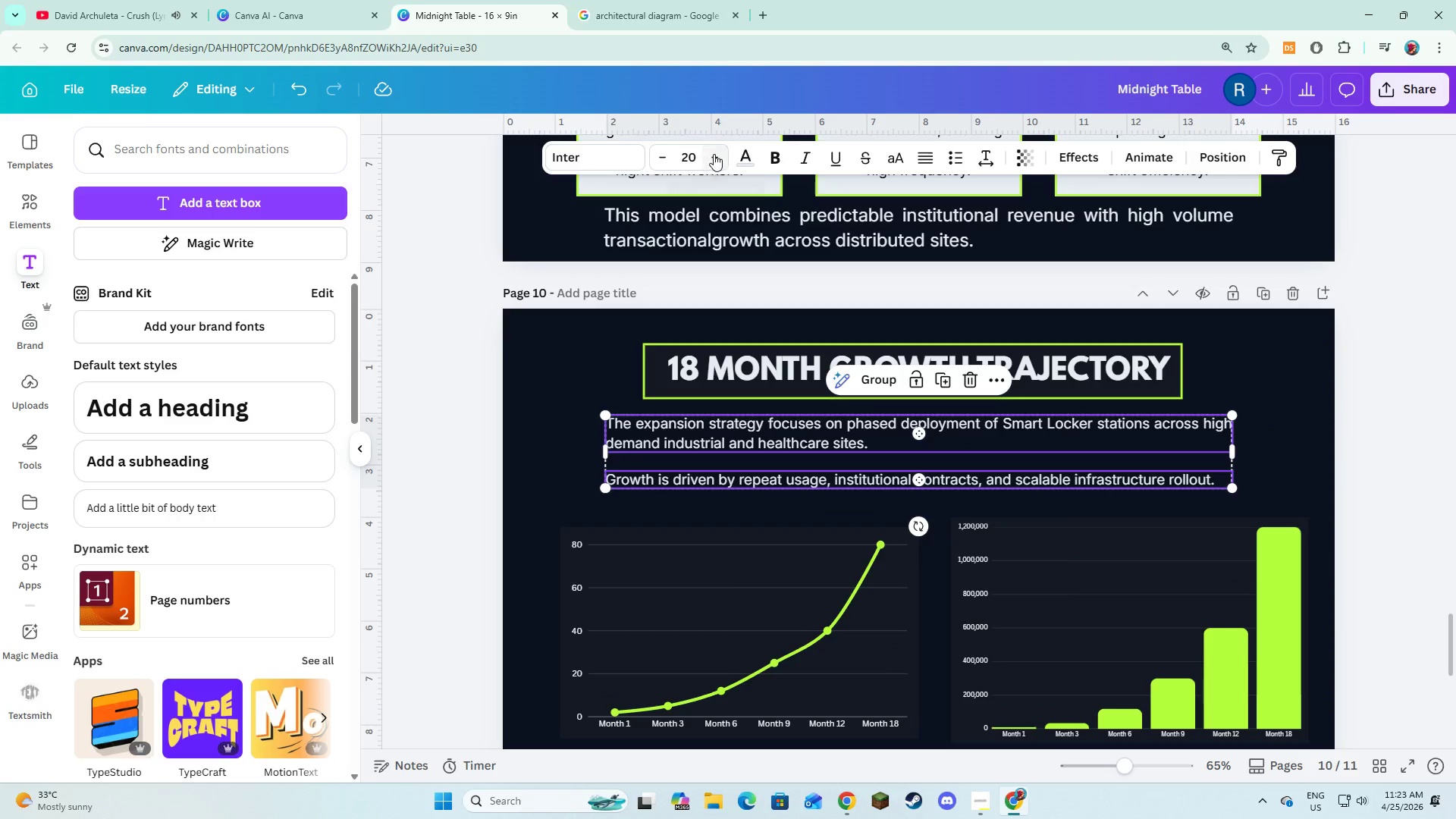 
double_click([714, 154])
 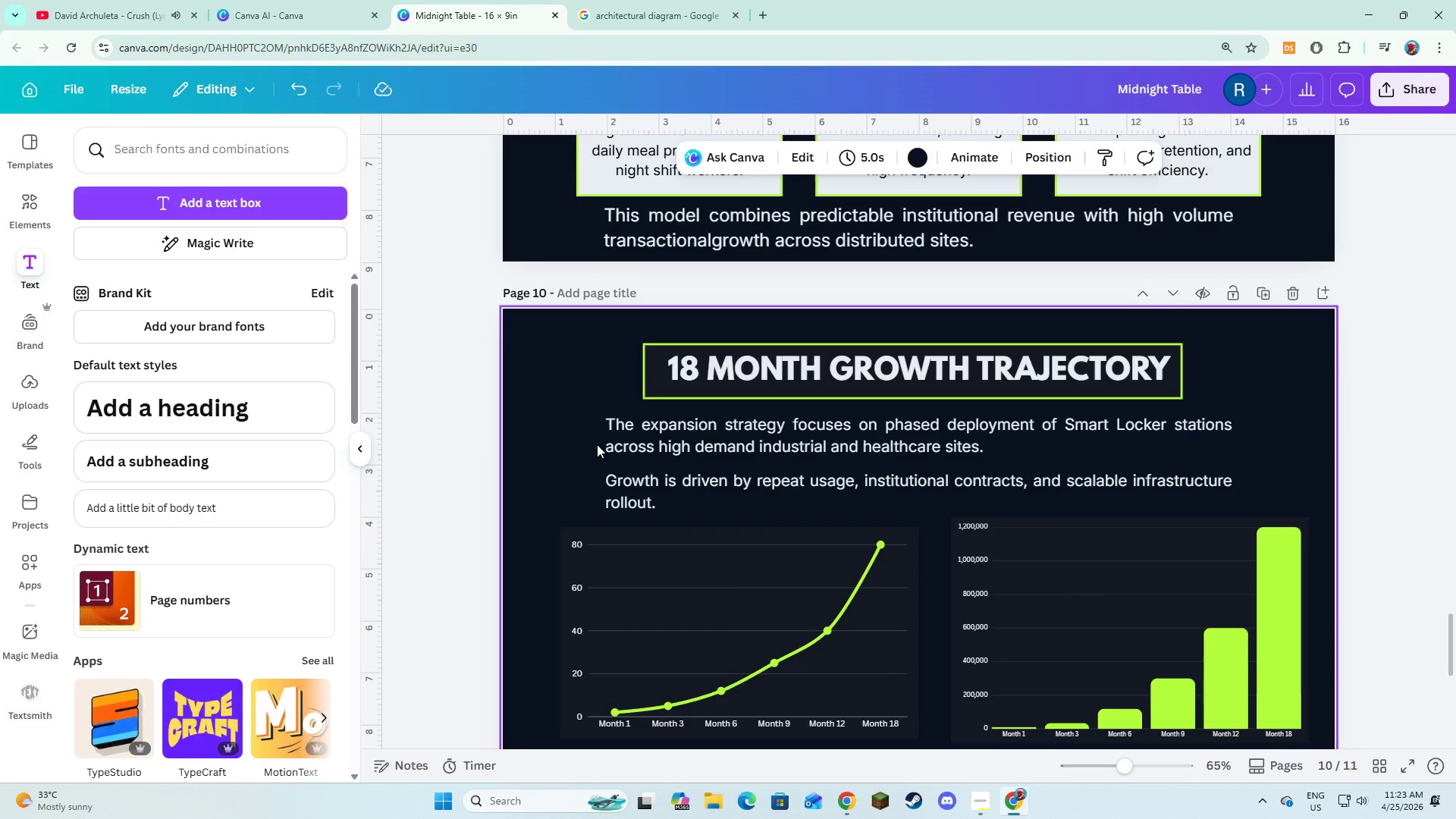 
left_click([638, 463])
 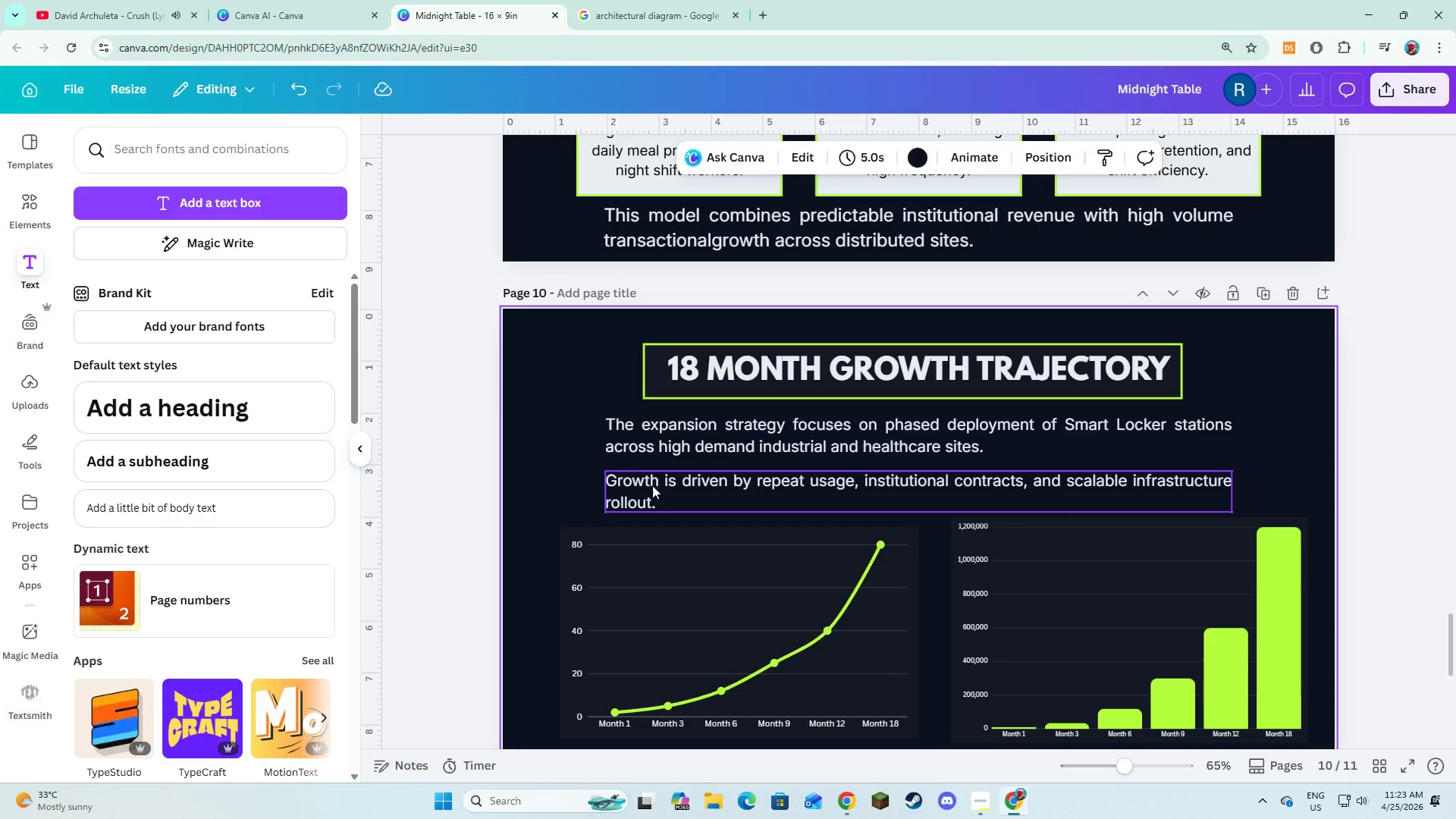 
scroll: coordinate [770, 554], scroll_direction: up, amount: 6.0
 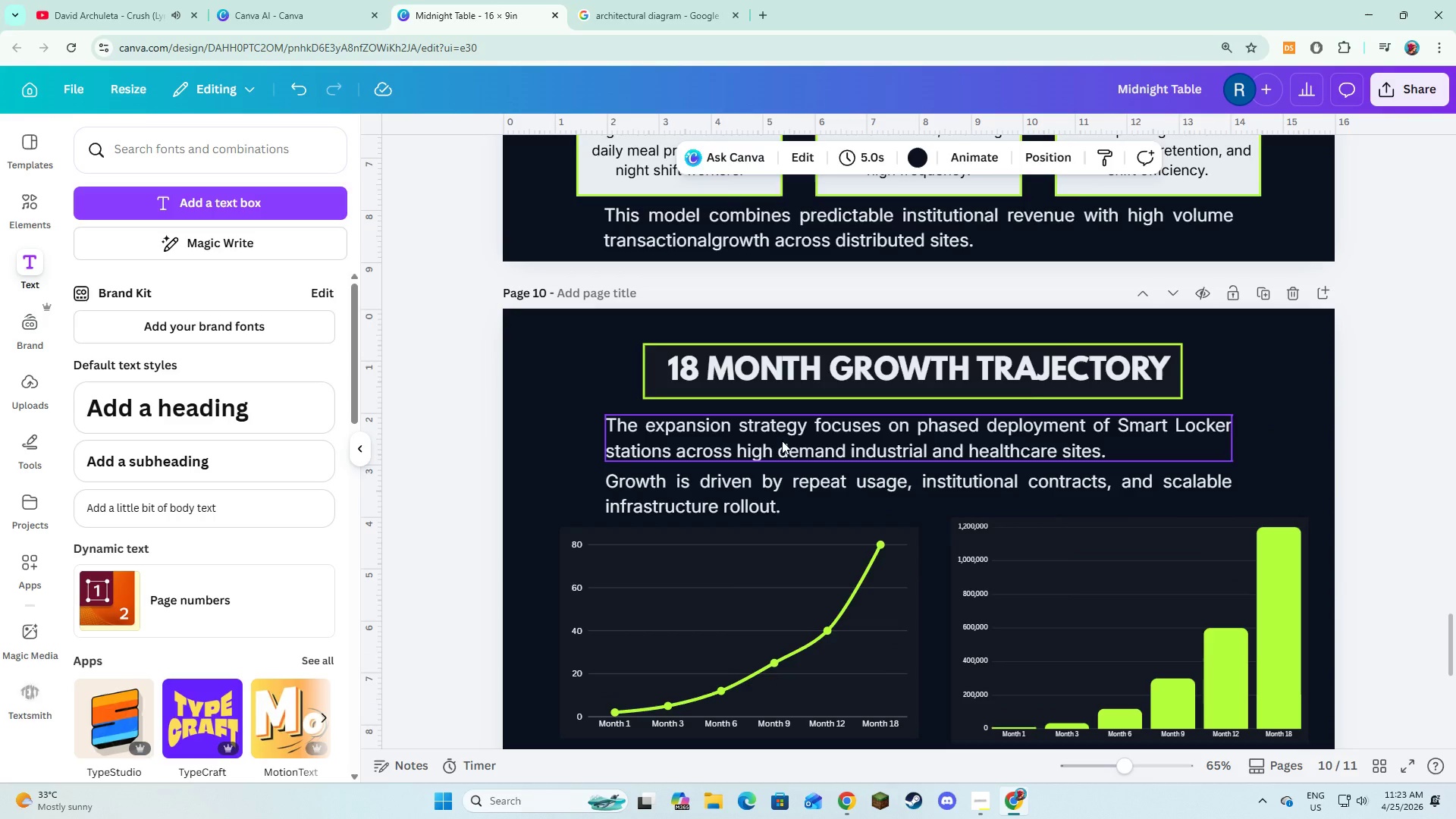 
double_click([653, 486])
 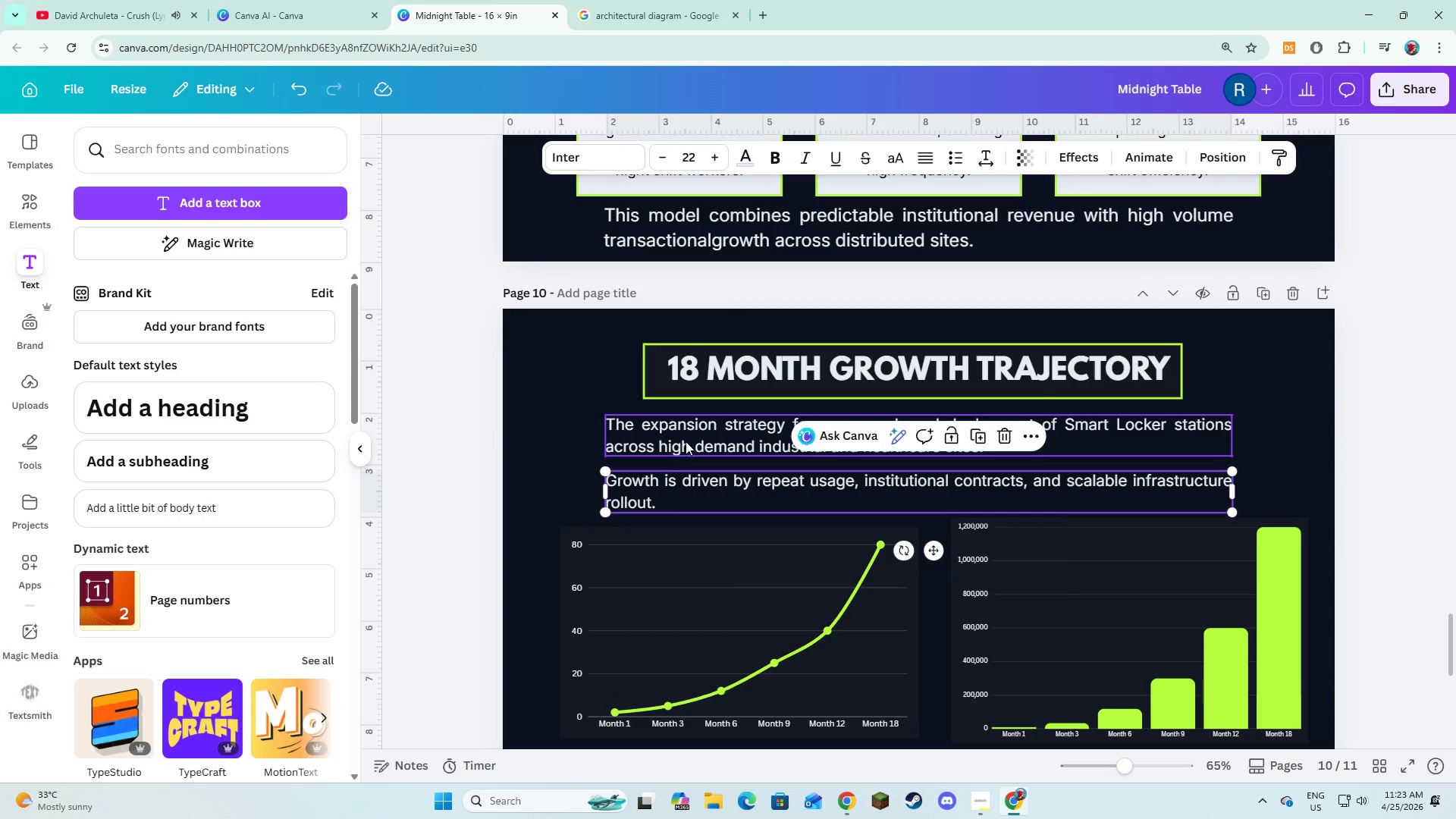 
triple_click([686, 441])
 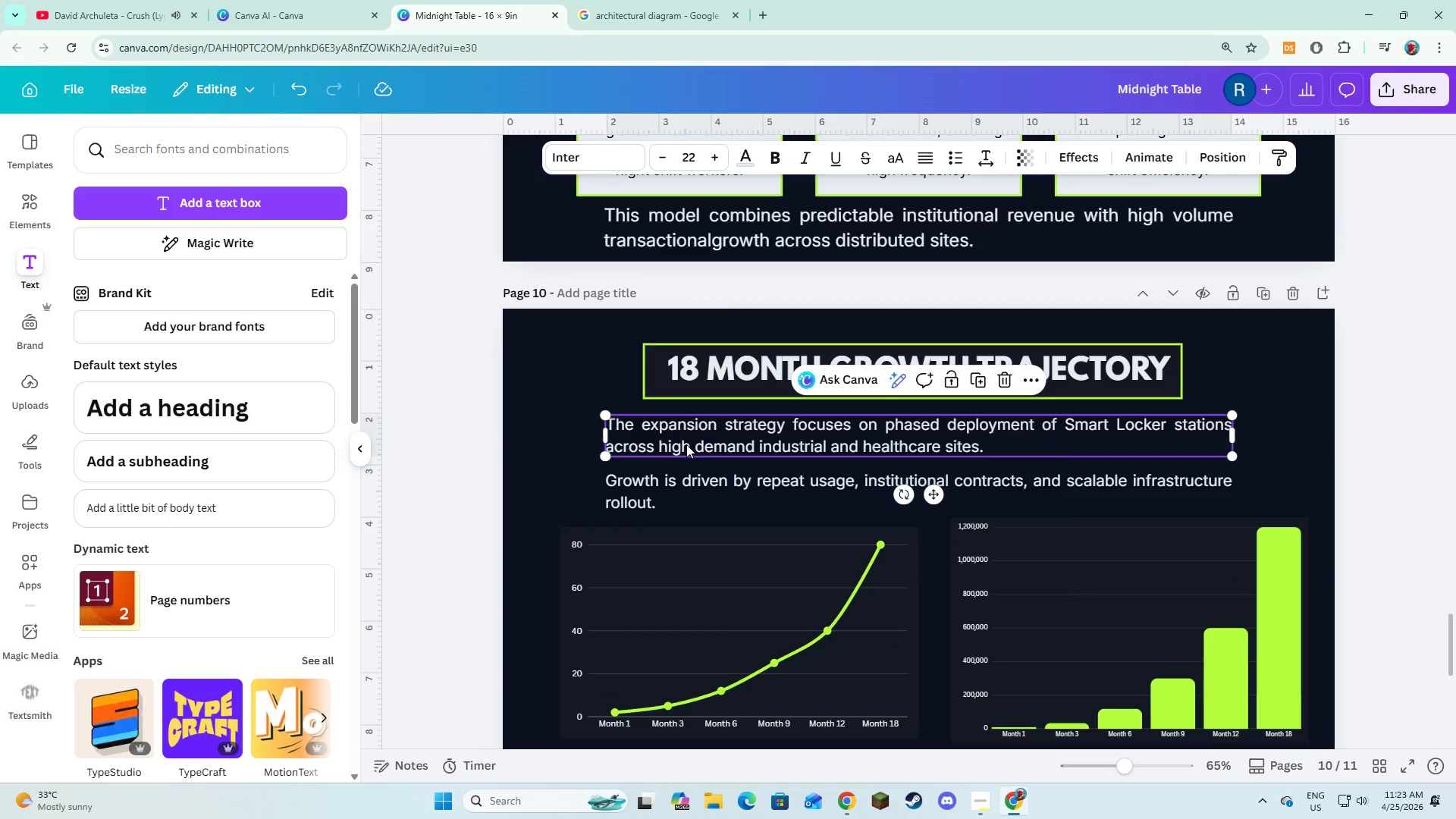 
hold_key(key=ShiftLeft, duration=0.62)
triple_click([686, 477])
 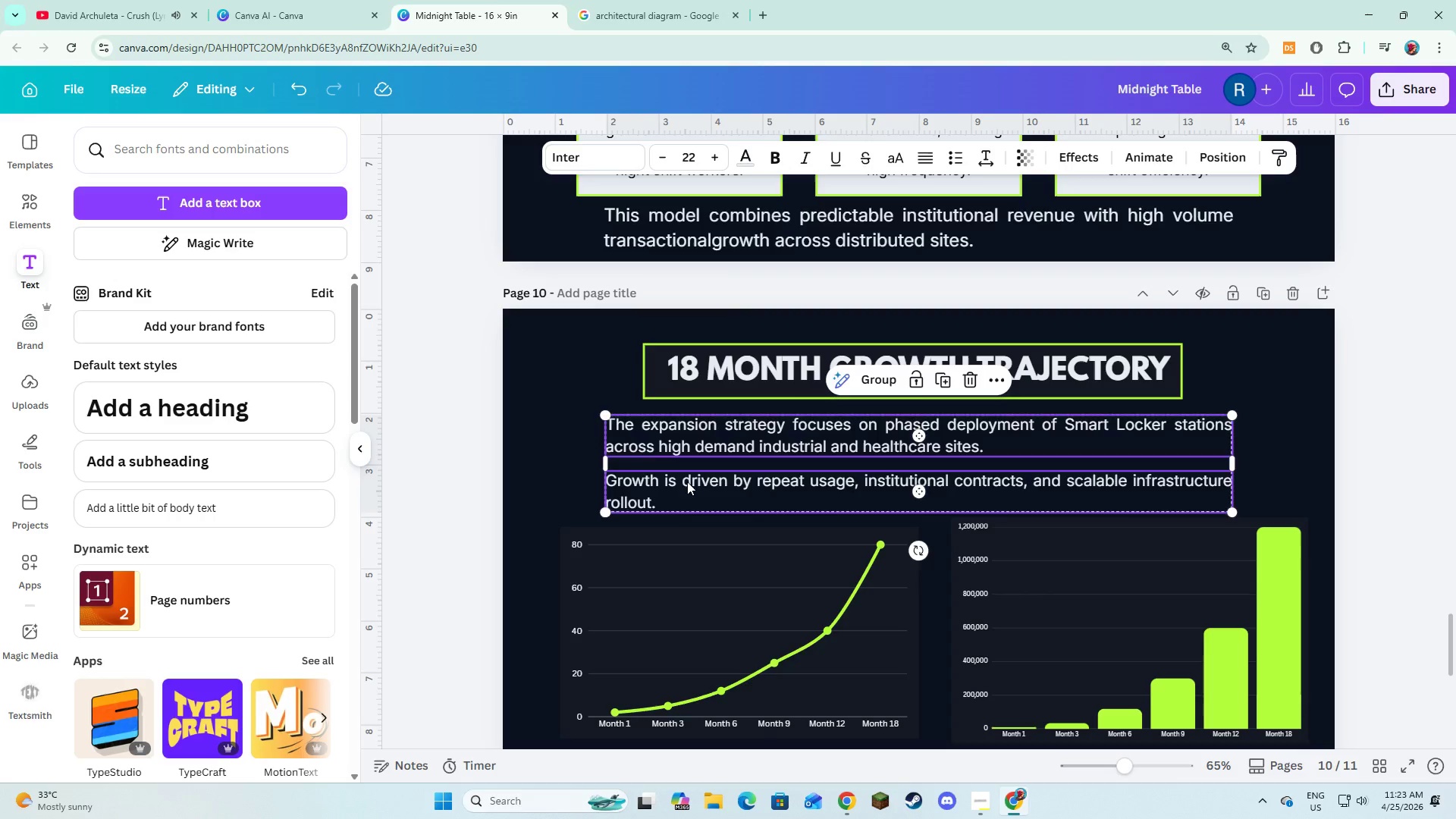 
left_click_drag(start_coordinate=[687, 482], to_coordinate=[688, 470])
 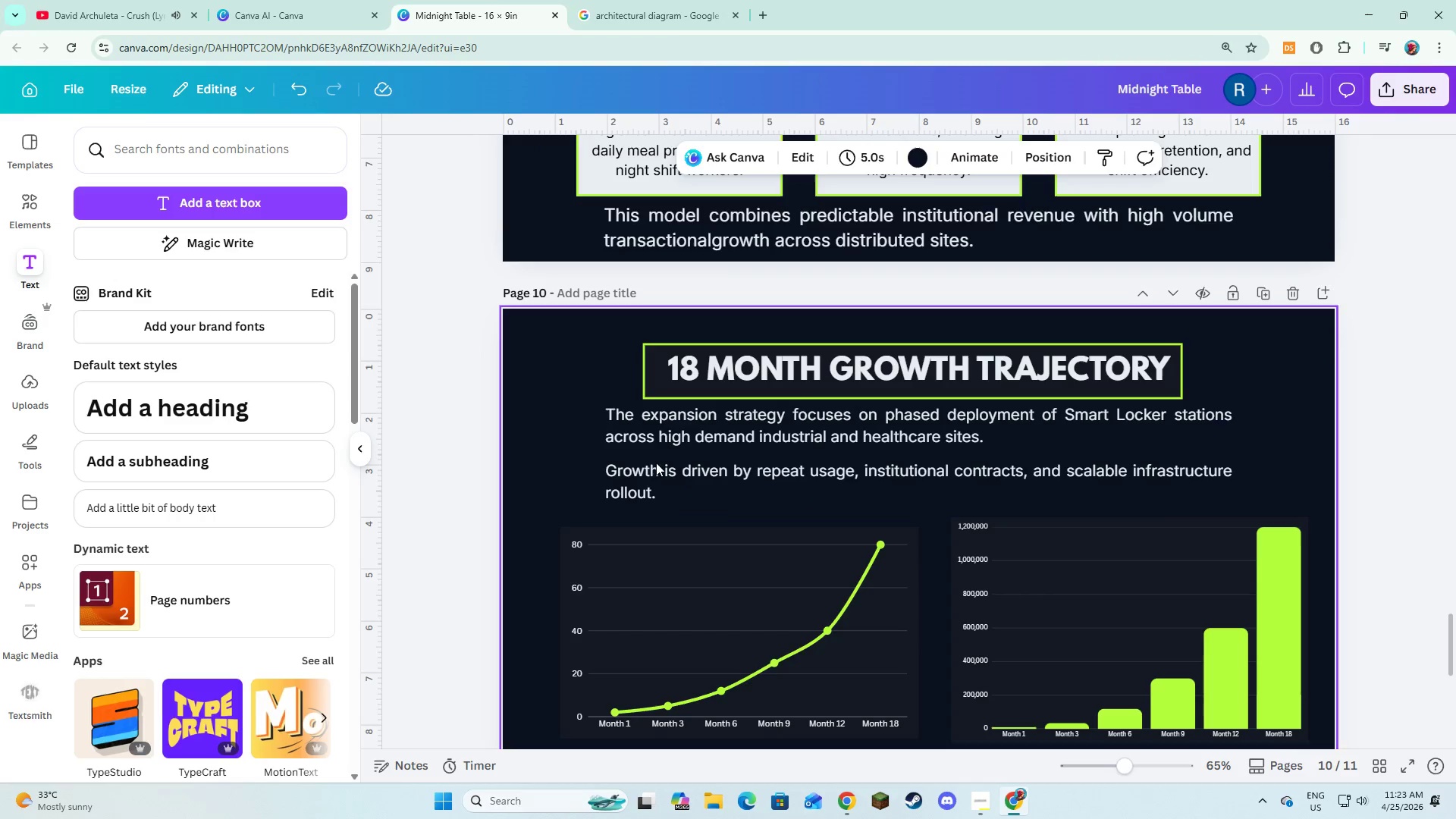 
double_click([682, 464])
 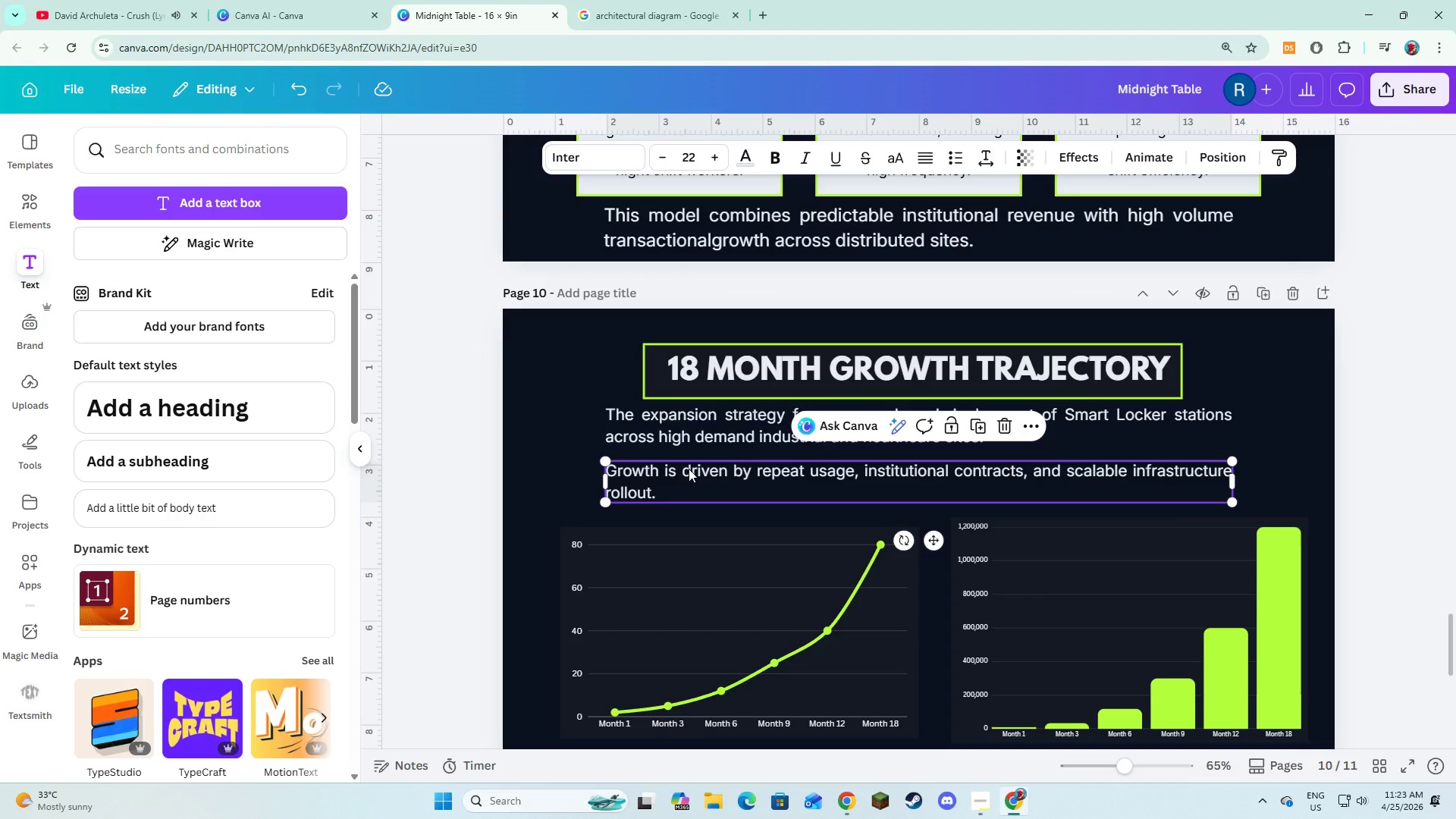 
left_click_drag(start_coordinate=[689, 469], to_coordinate=[689, 463])
 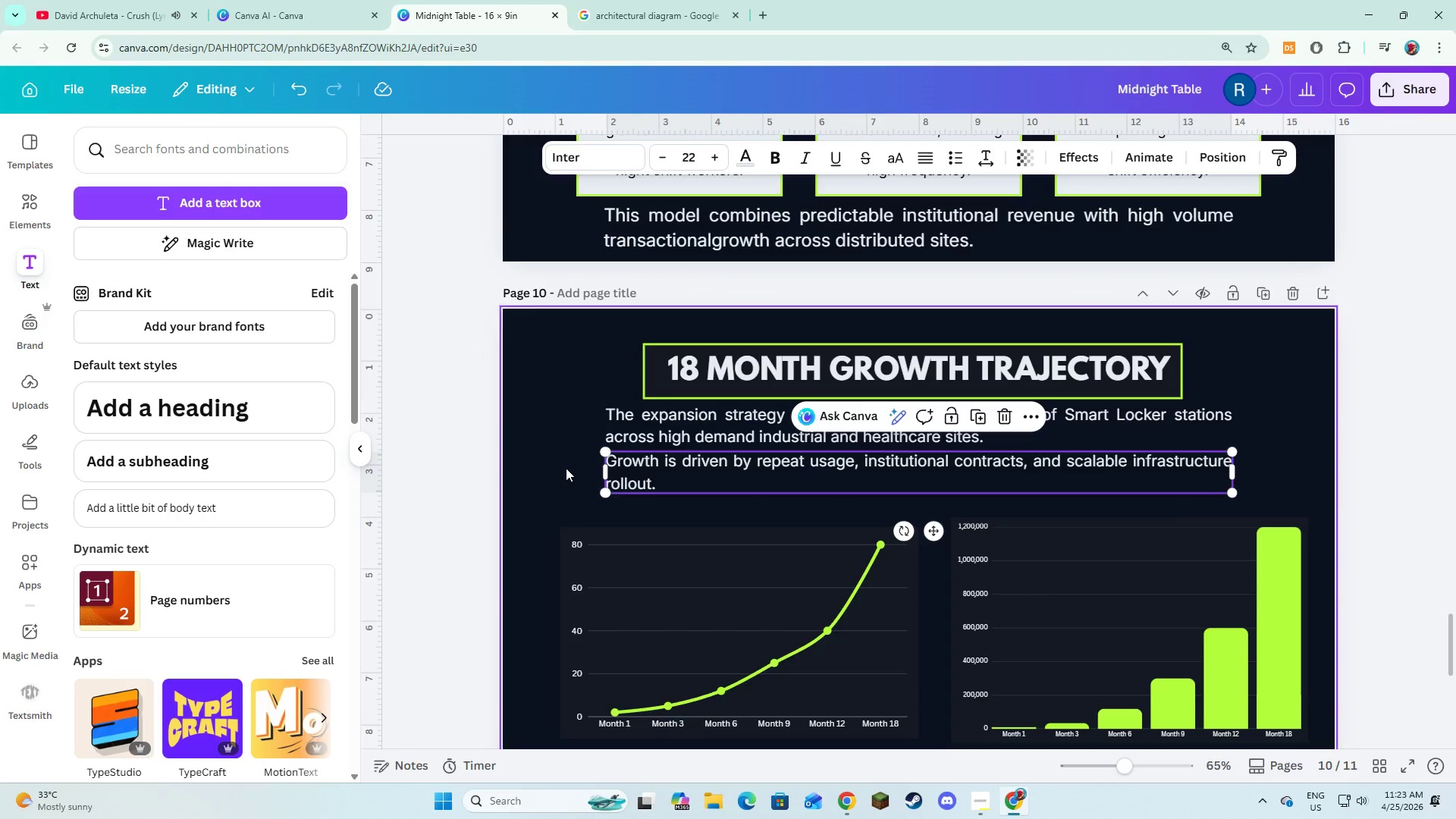 
left_click([566, 468])
 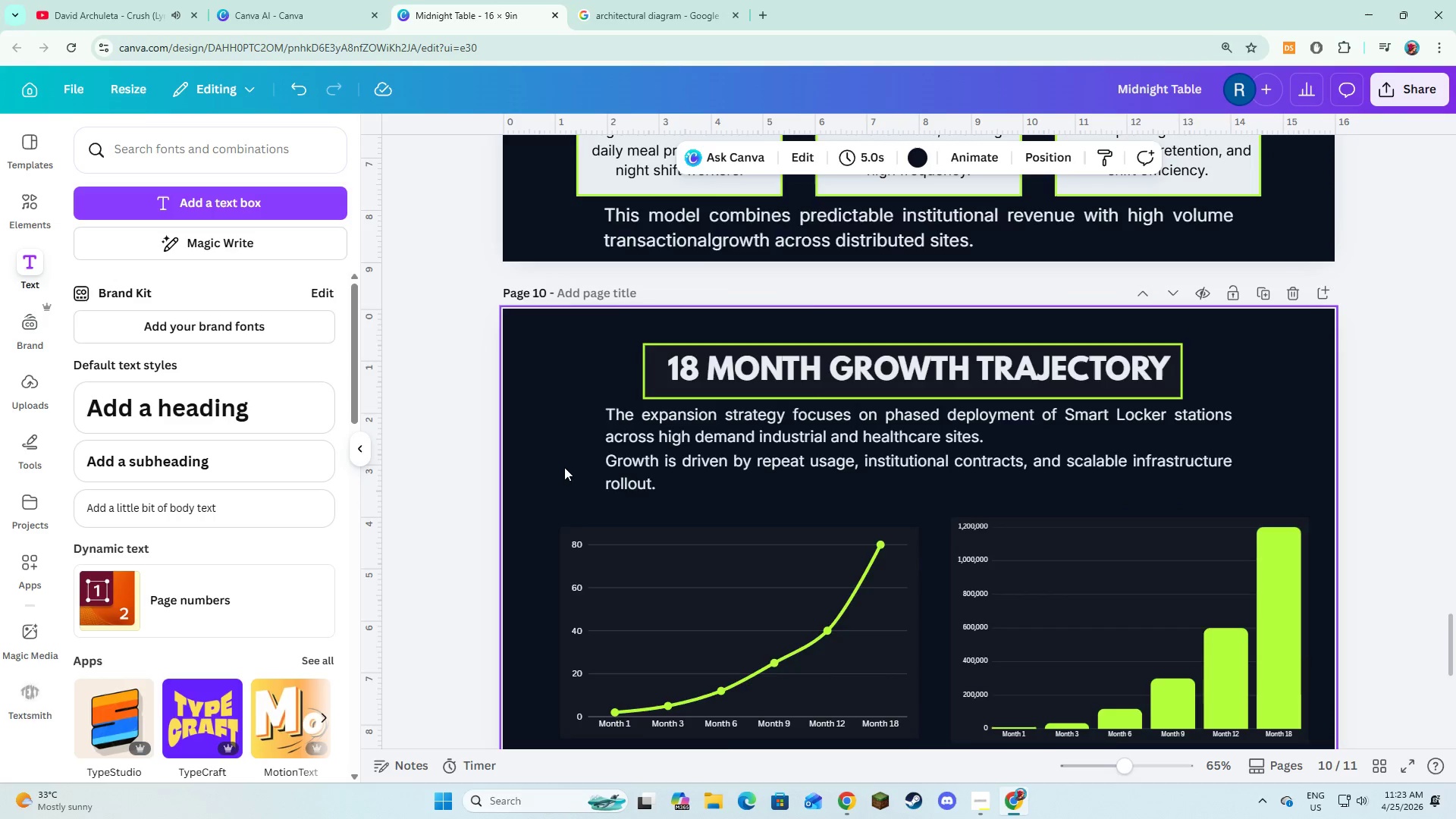 
left_click_drag(start_coordinate=[548, 412], to_coordinate=[1089, 457])
 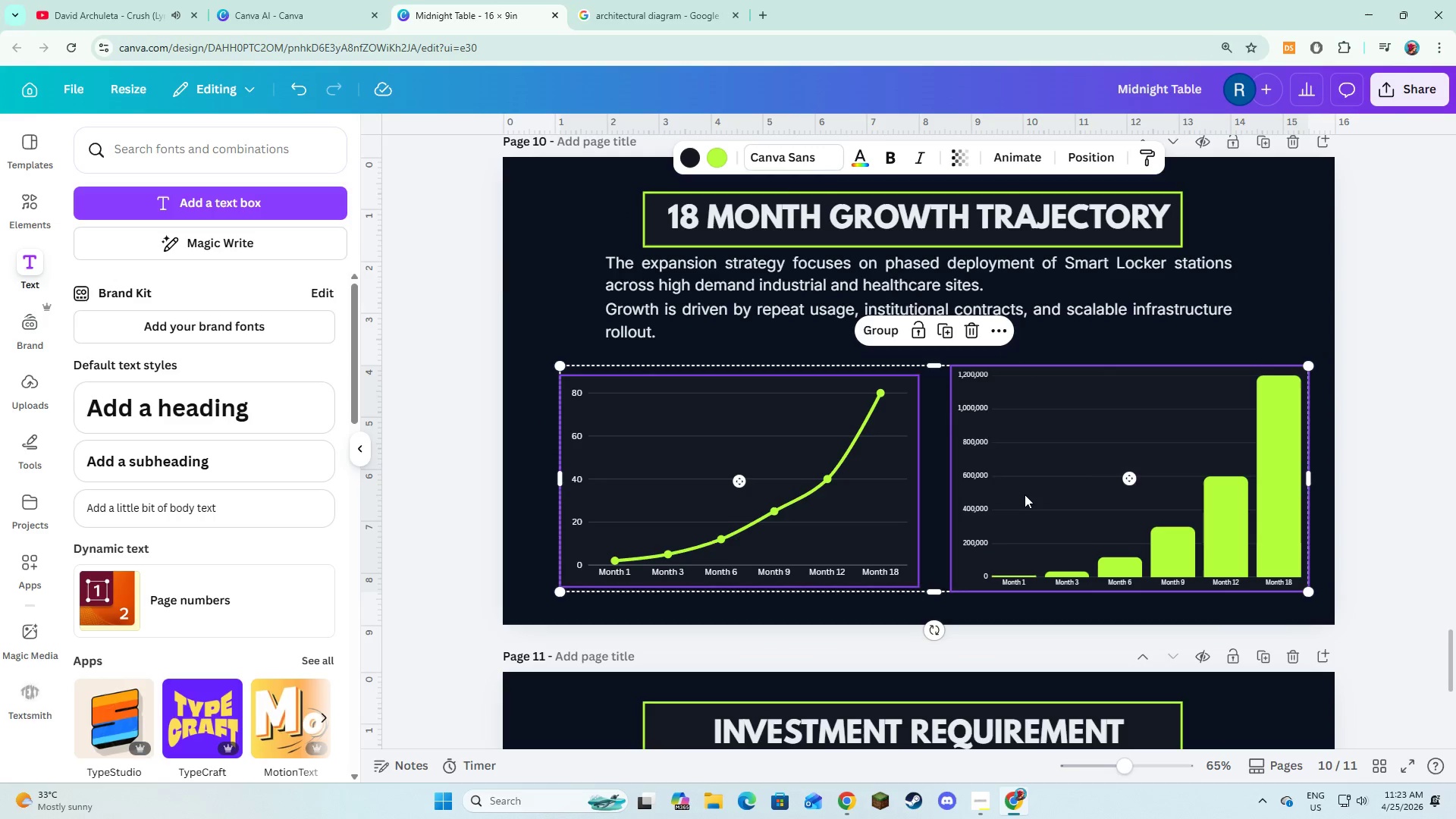 
left_click_drag(start_coordinate=[1025, 494], to_coordinate=[1022, 482])
 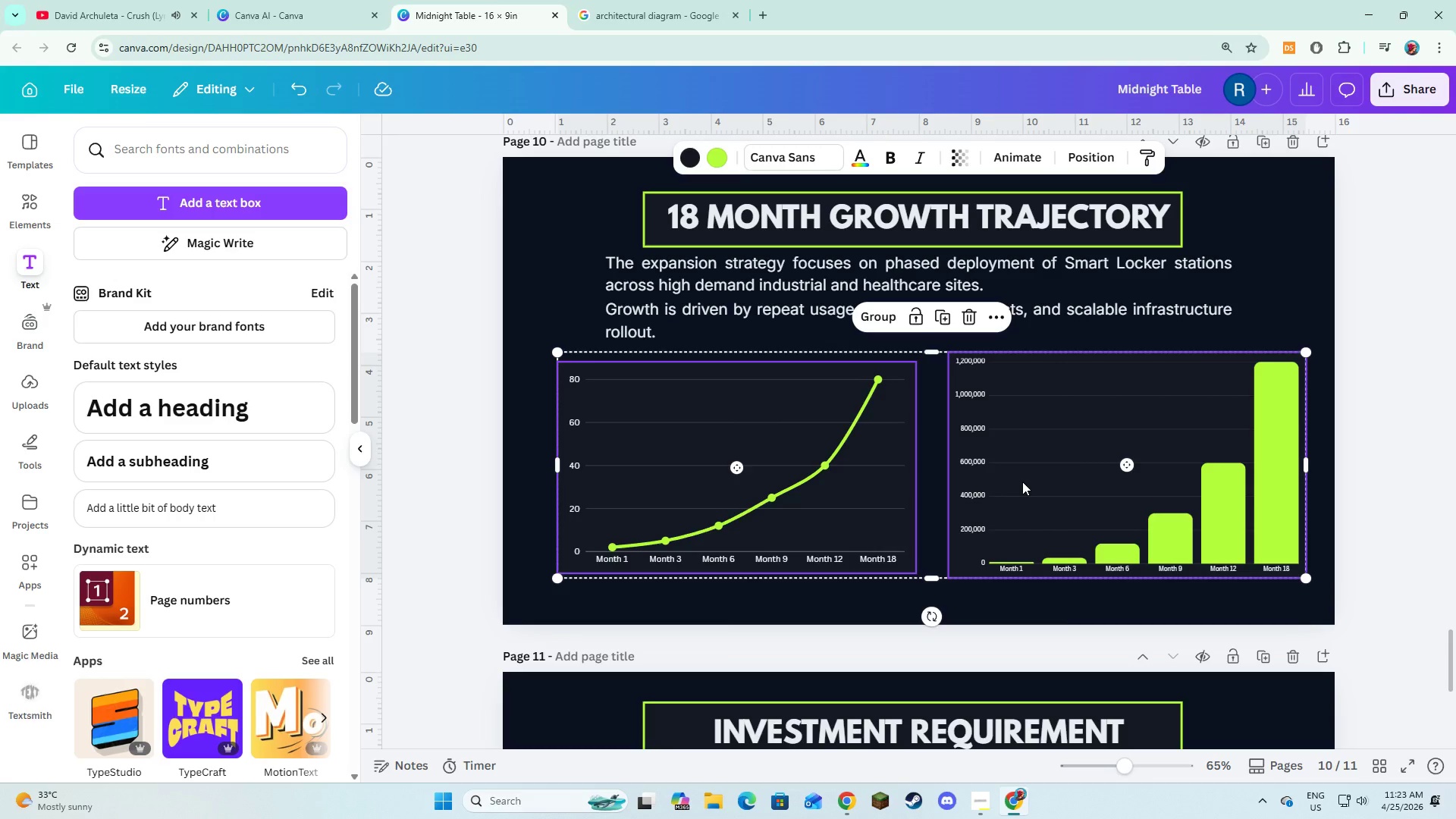 
scroll: coordinate [564, 463], scroll_direction: down, amount: 2.0
 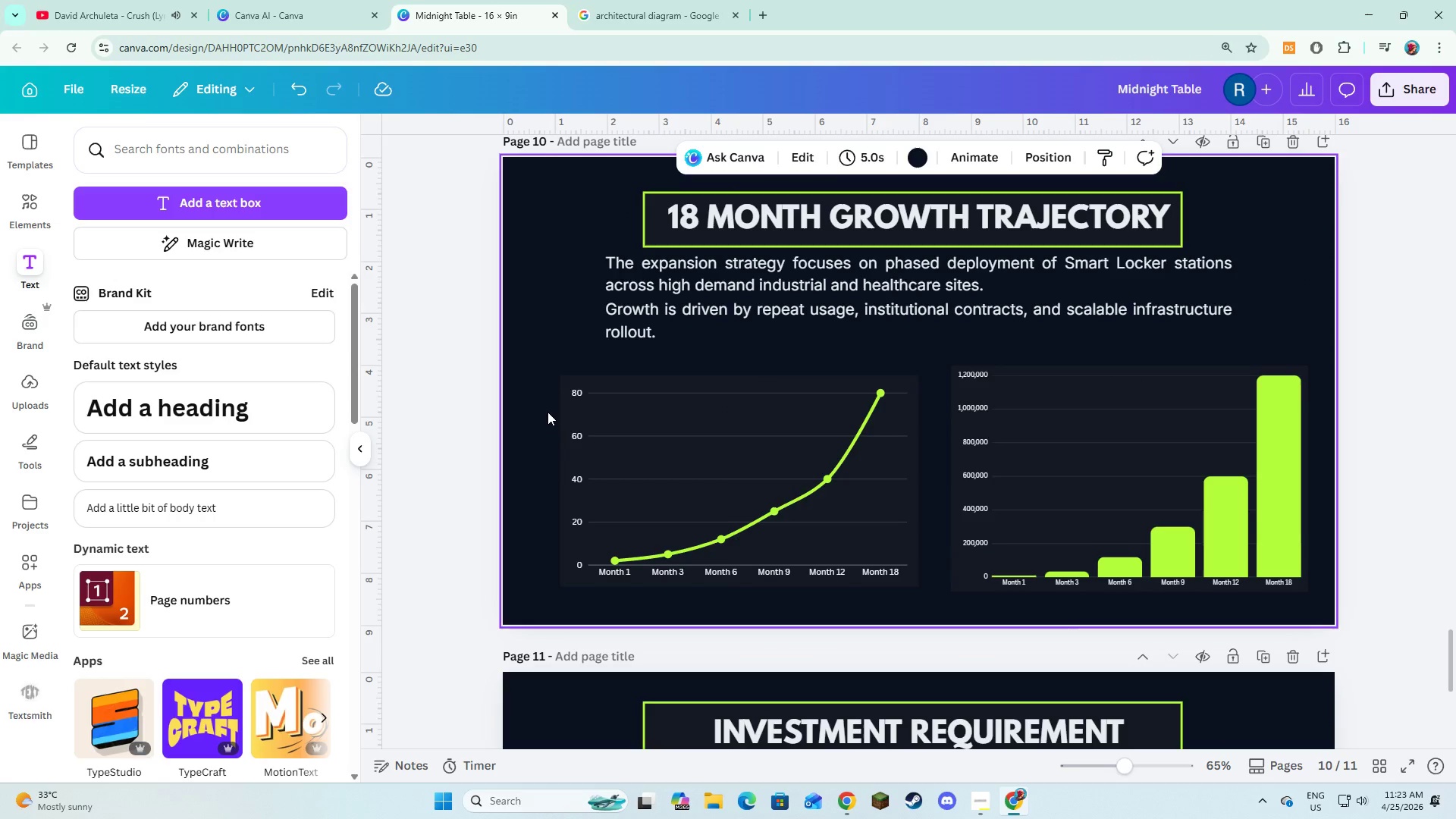 
wait(6.8)
 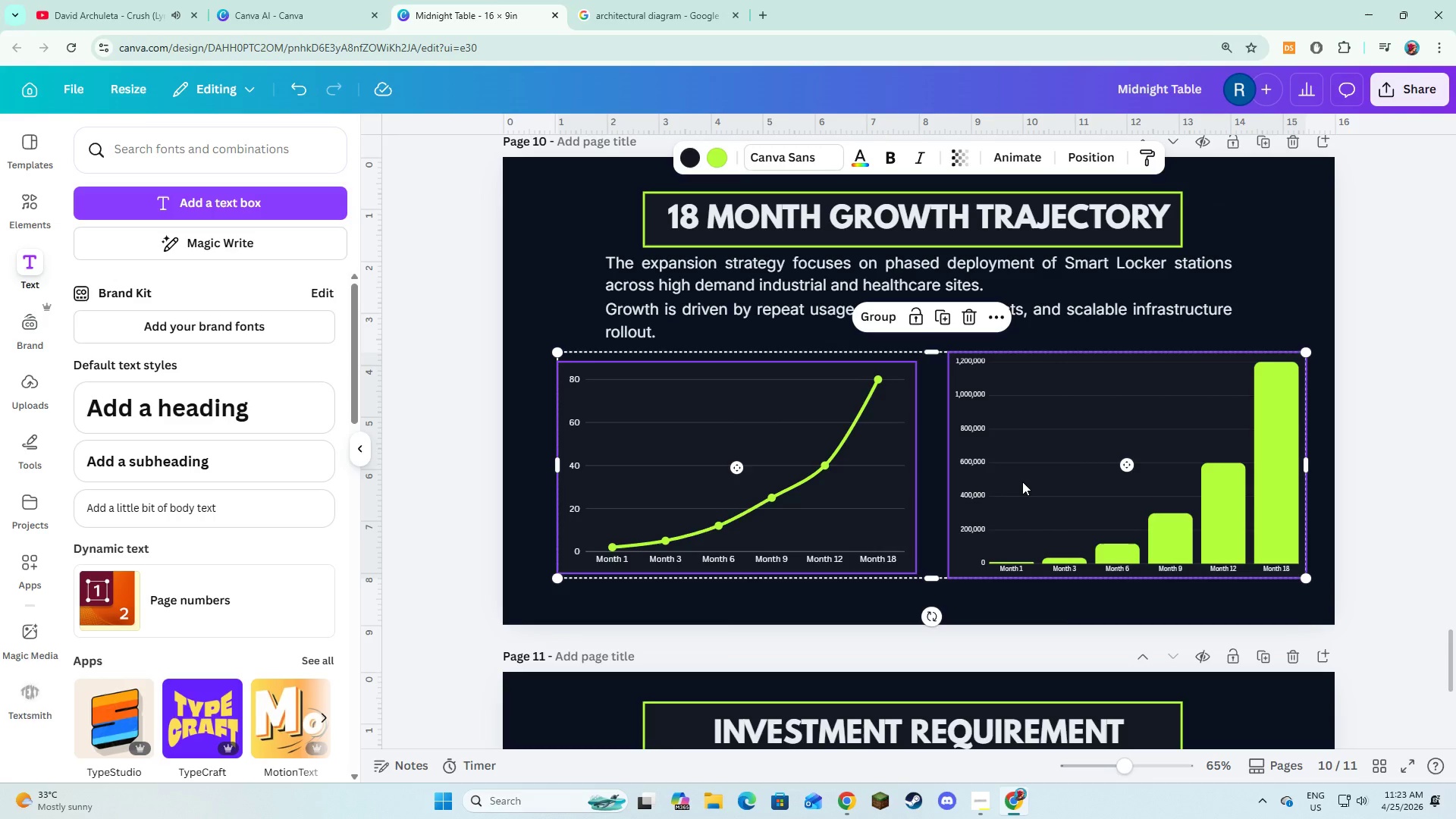 
key(VolumeDown)
 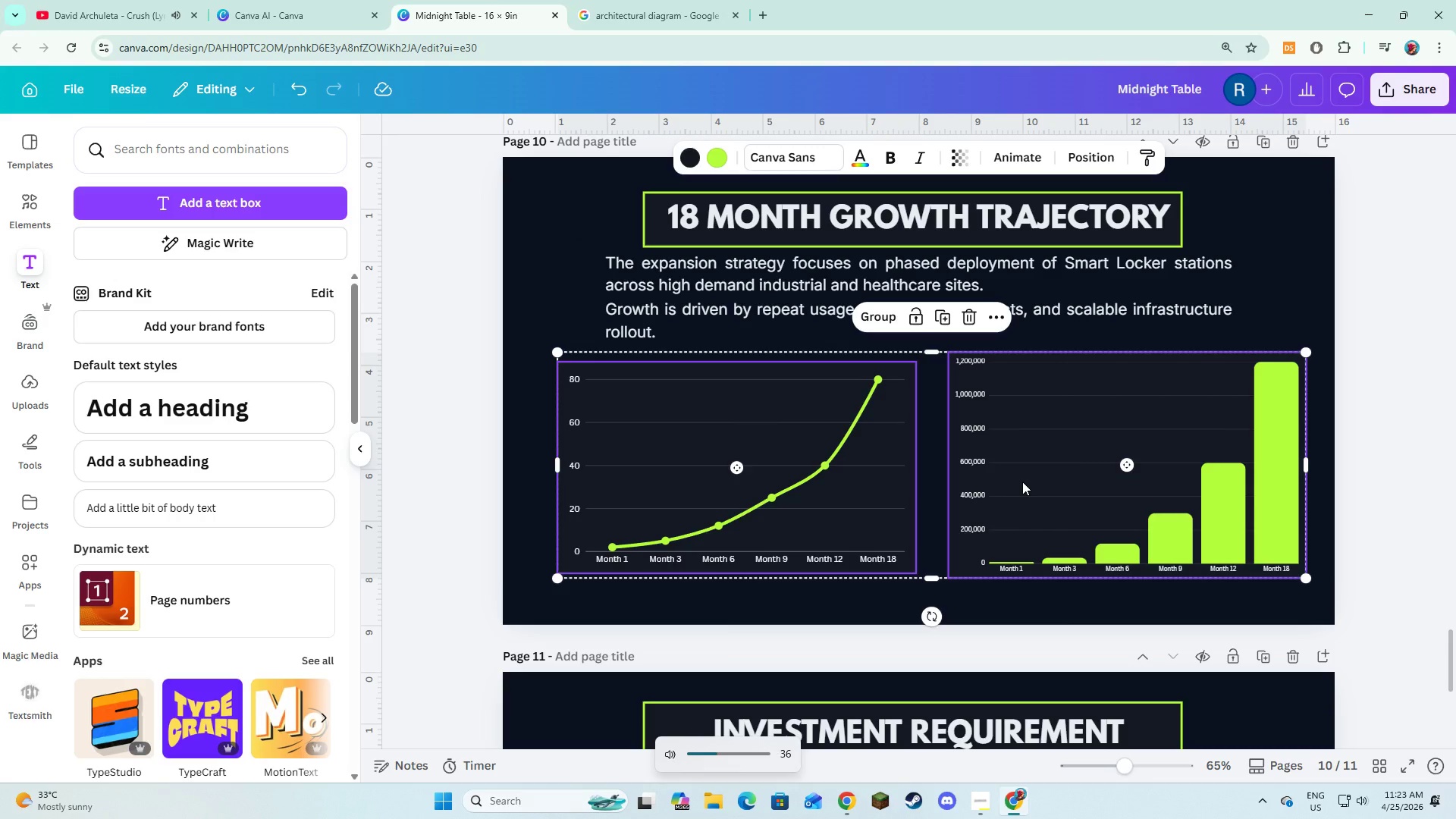 
key(VolumeDown)
 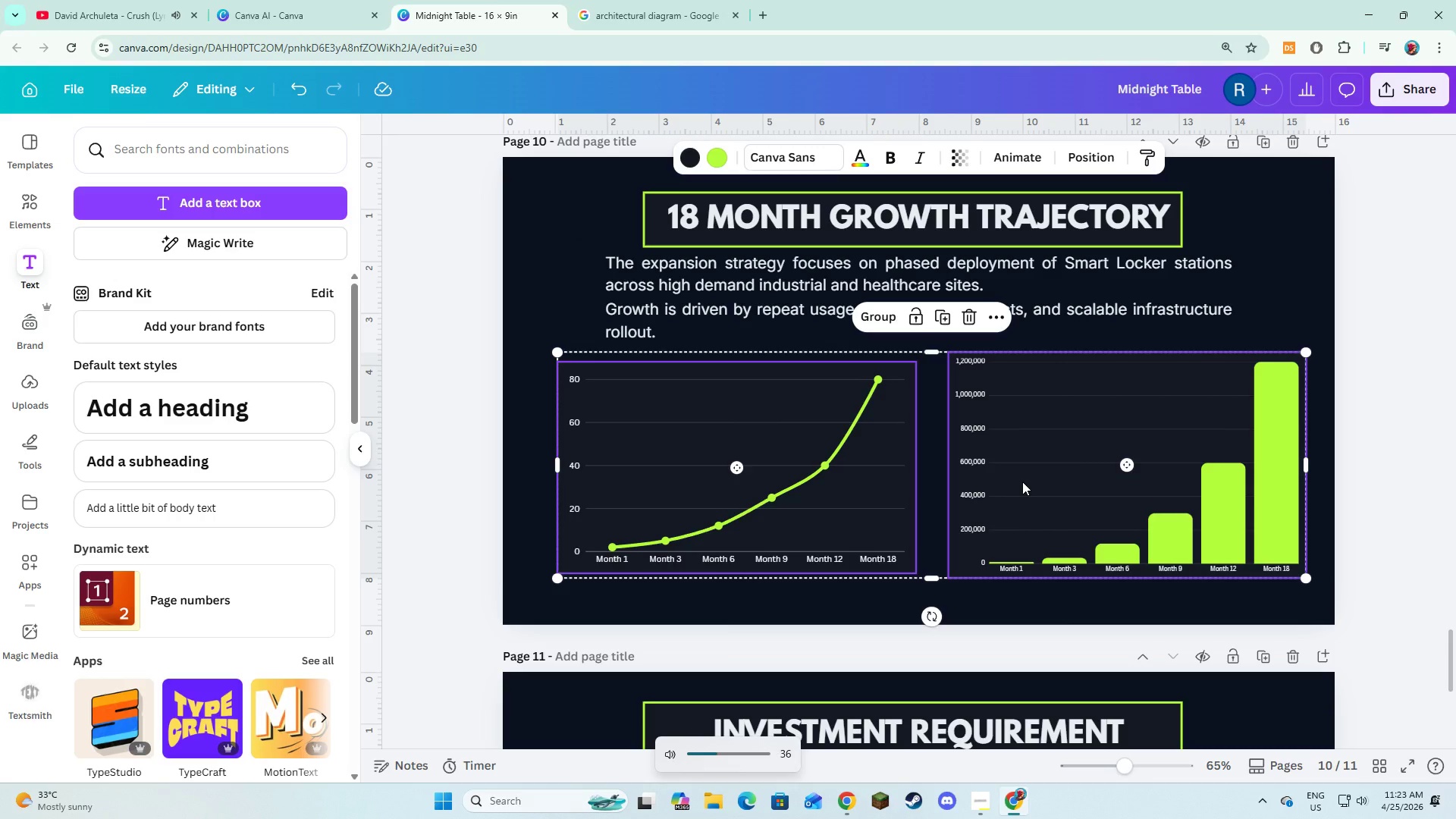 
key(VolumeDown)
 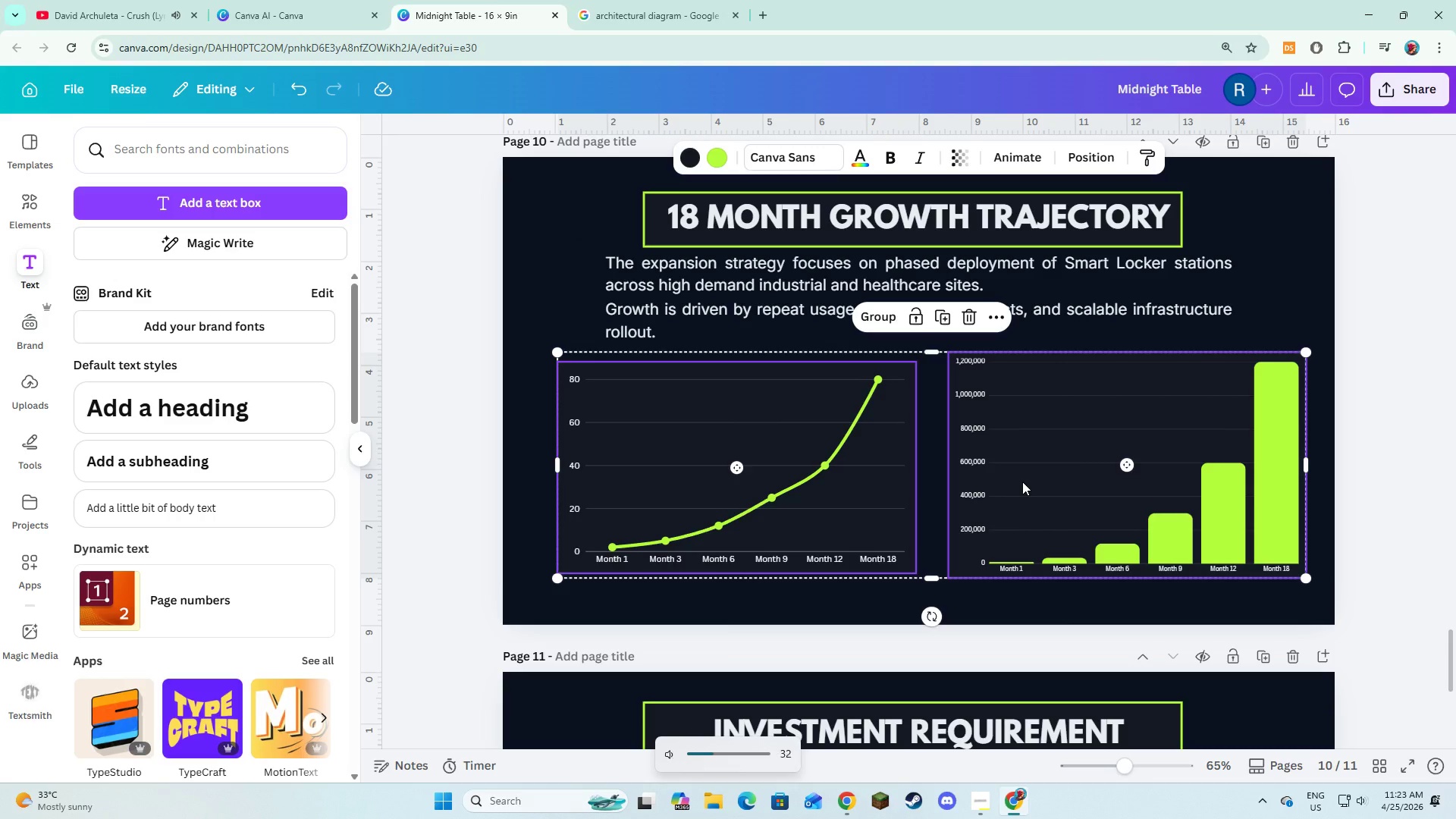 
key(VolumeDown)
 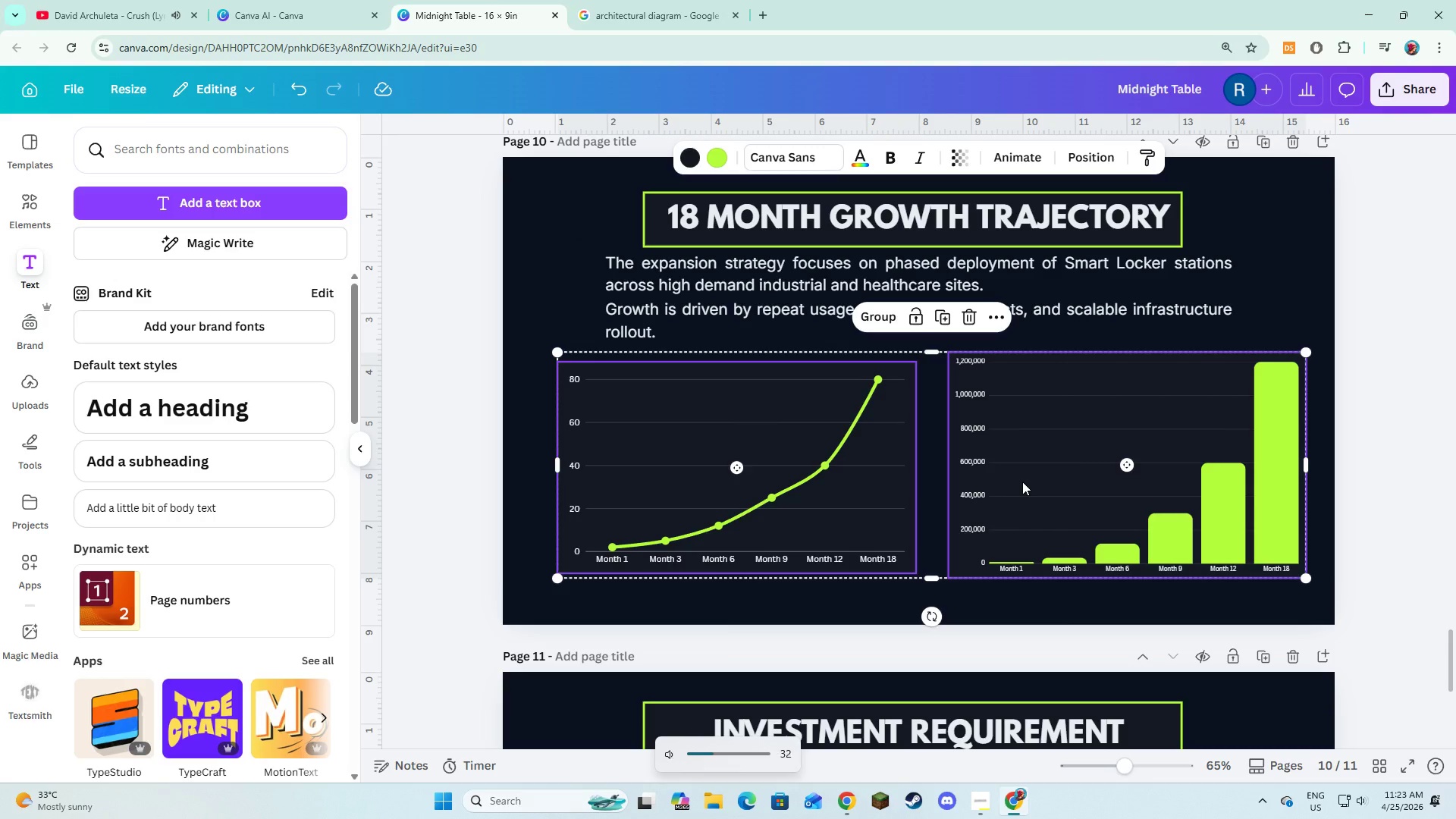 
key(VolumeDown)
 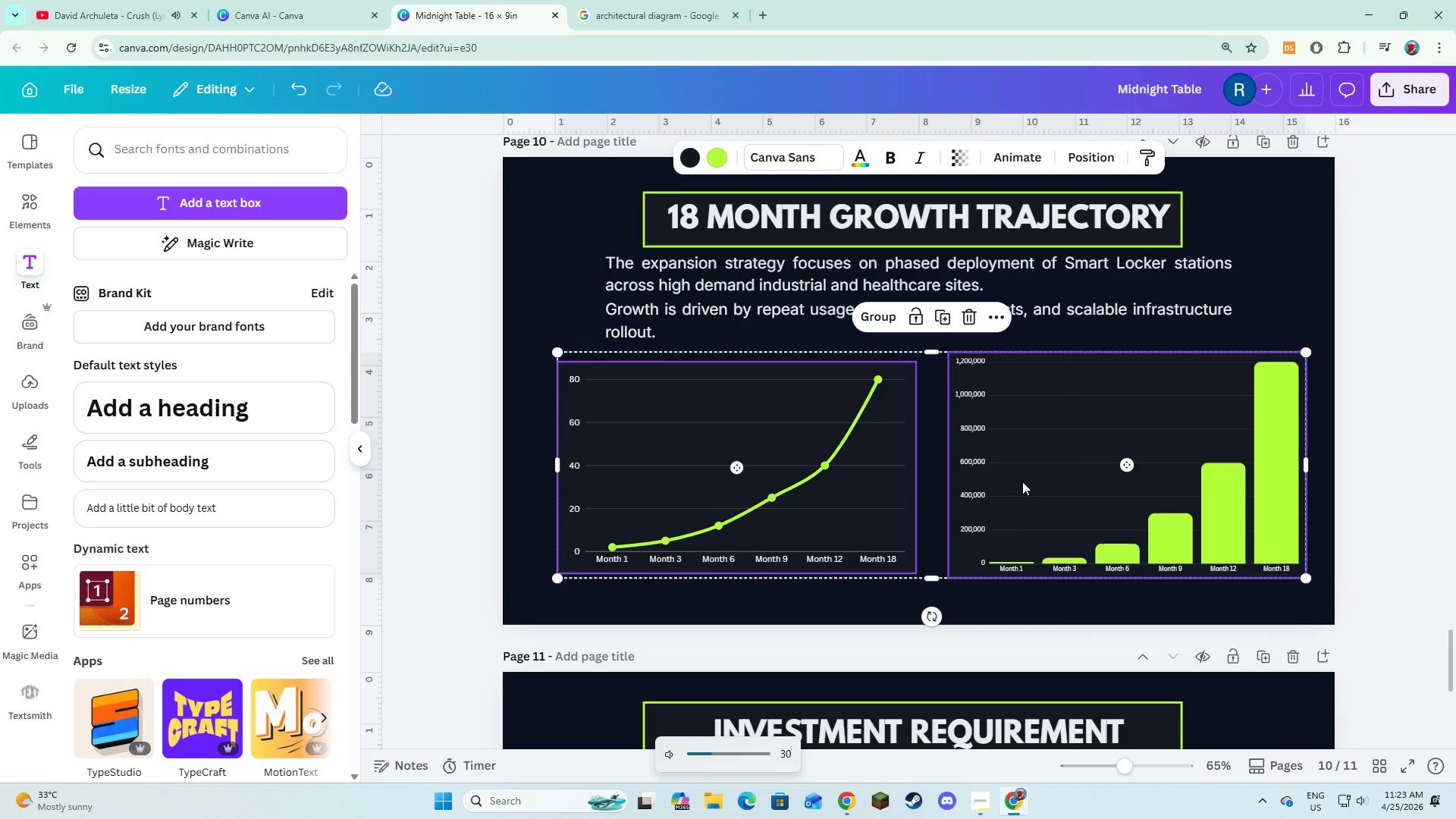 
key(VolumeDown)
 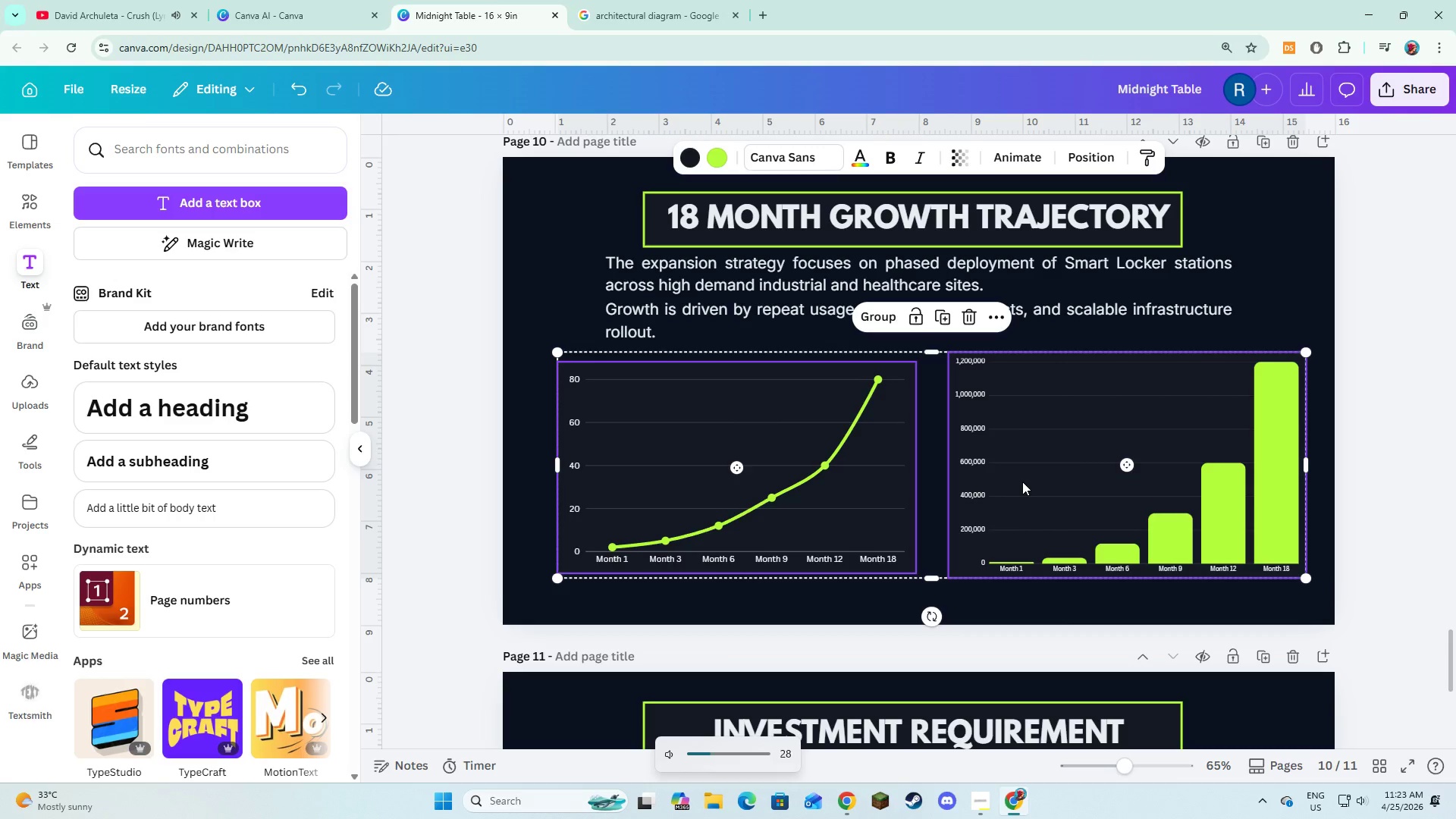 
key(VolumeDown)
 